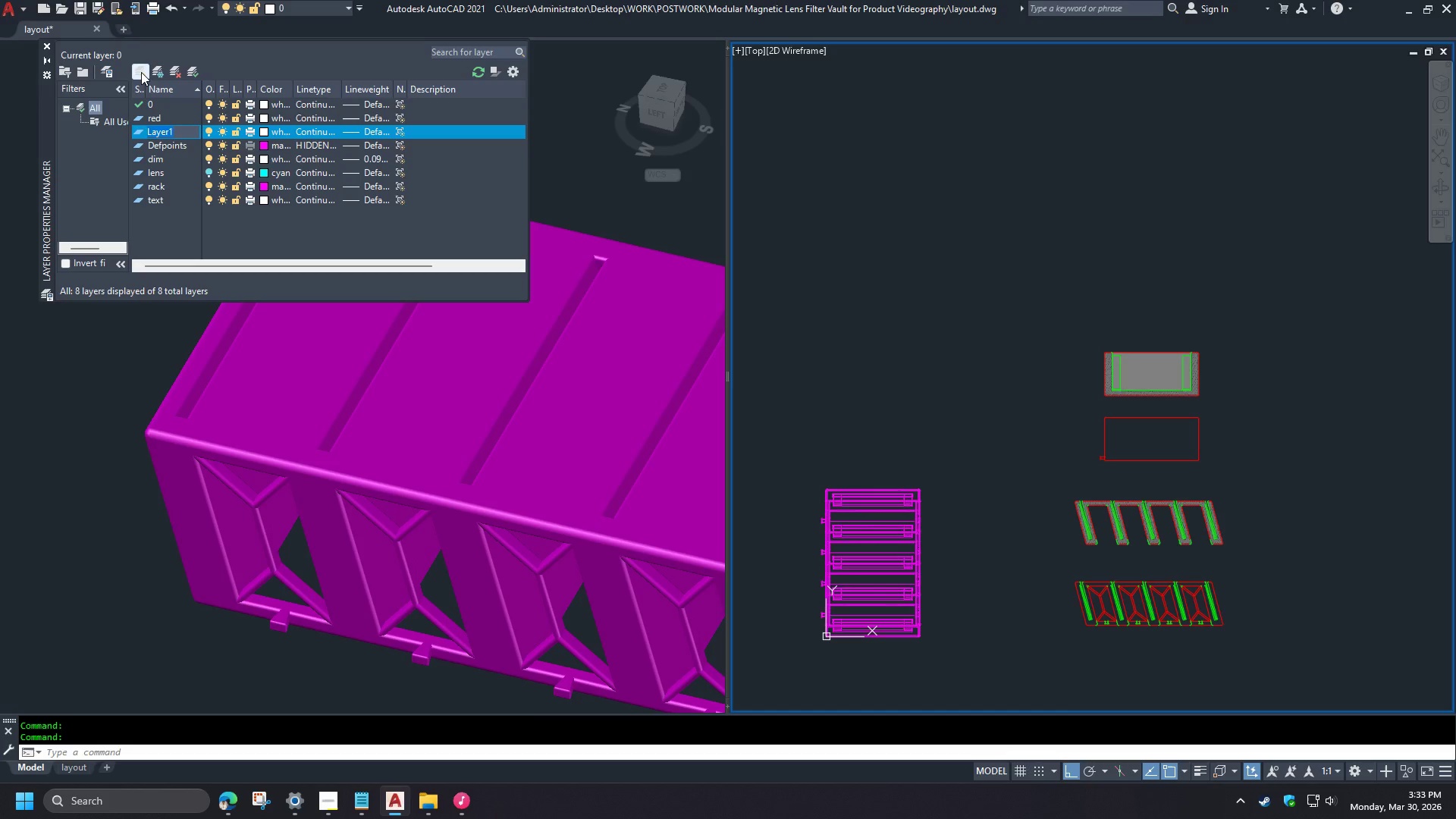 
type(green)
key(NumpadEnter)
 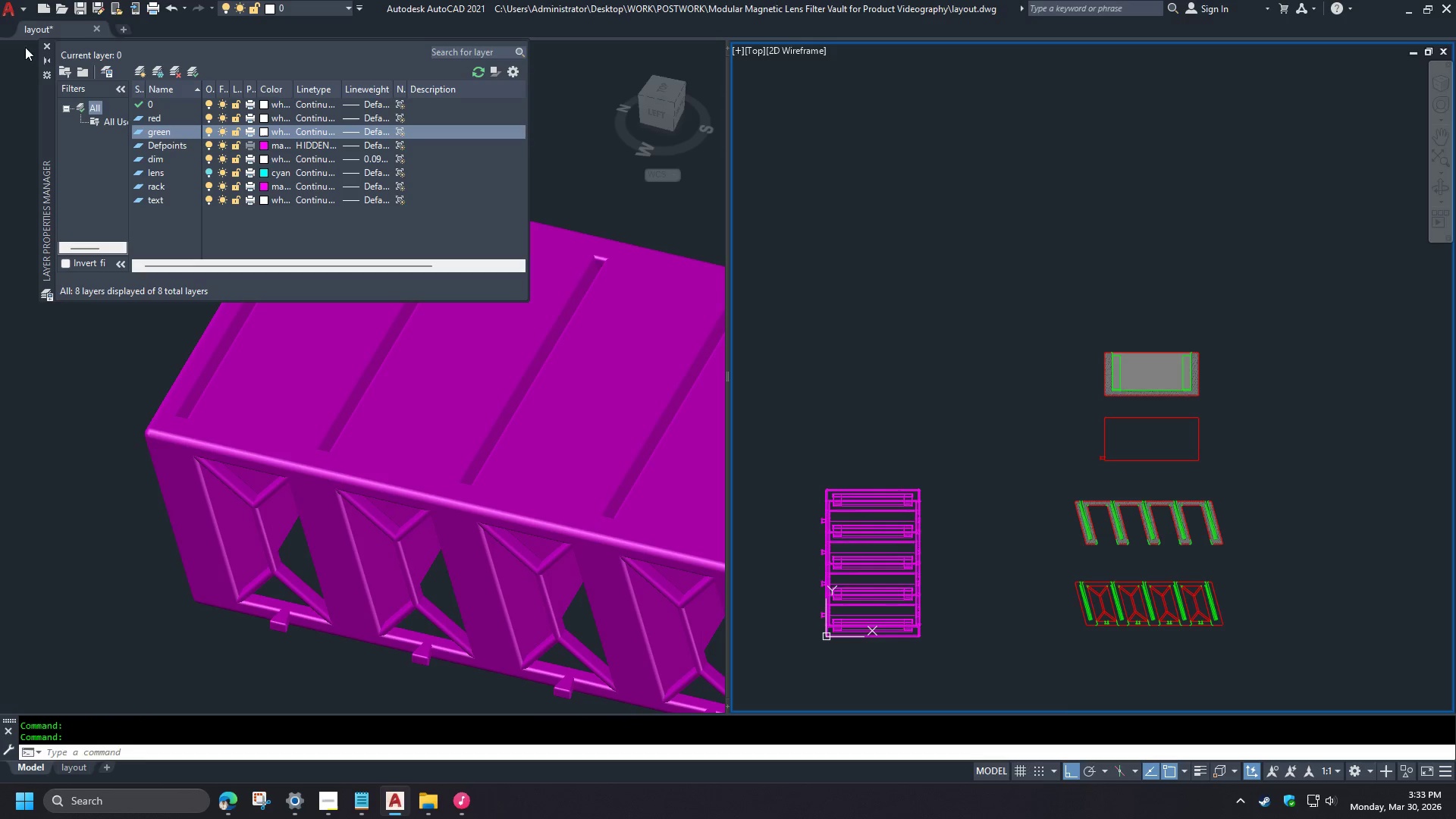 
left_click([42, 44])
 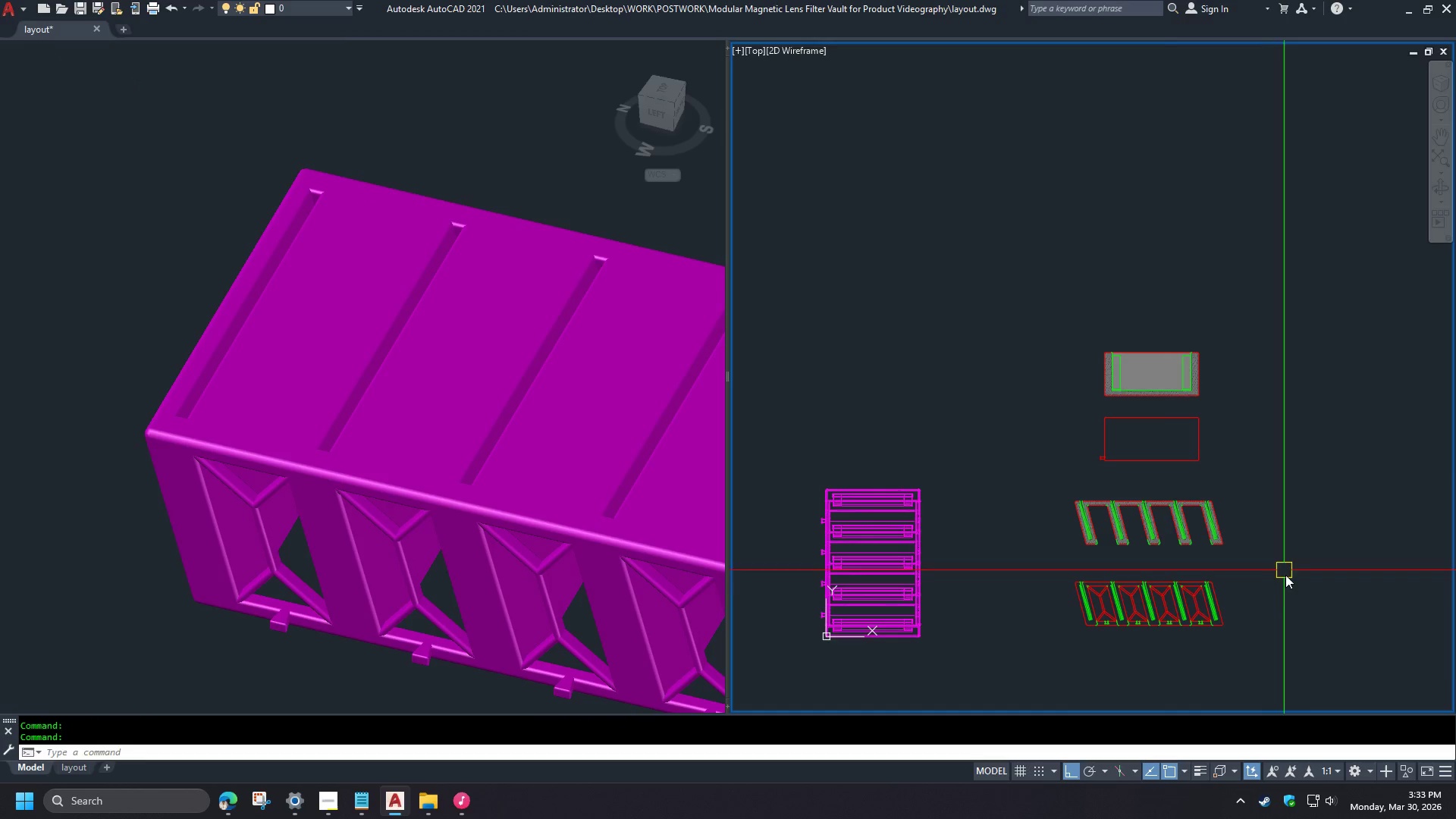 
left_click_drag(start_coordinate=[1274, 652], to_coordinate=[1263, 642])
 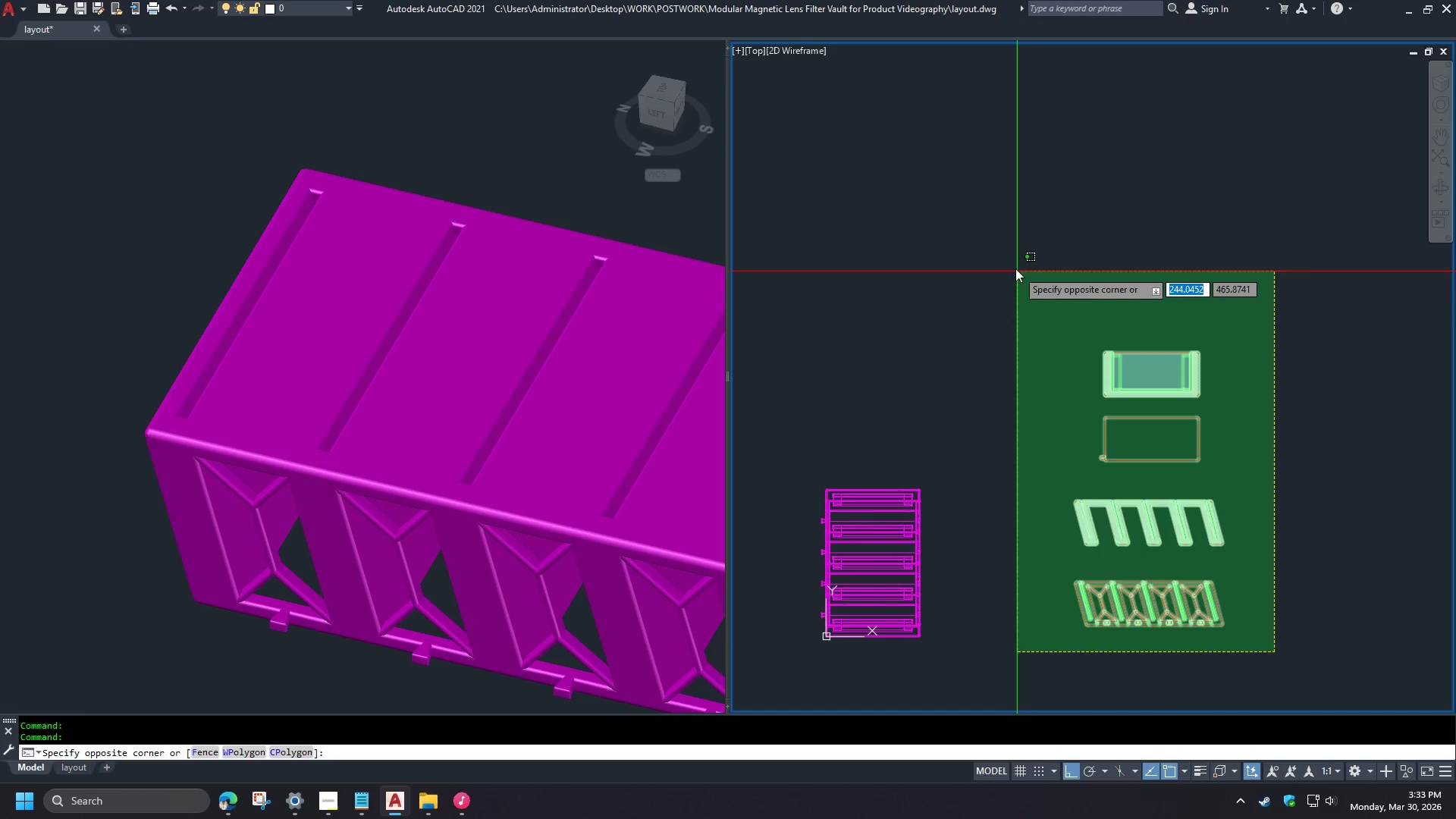 
double_click([1012, 262])
 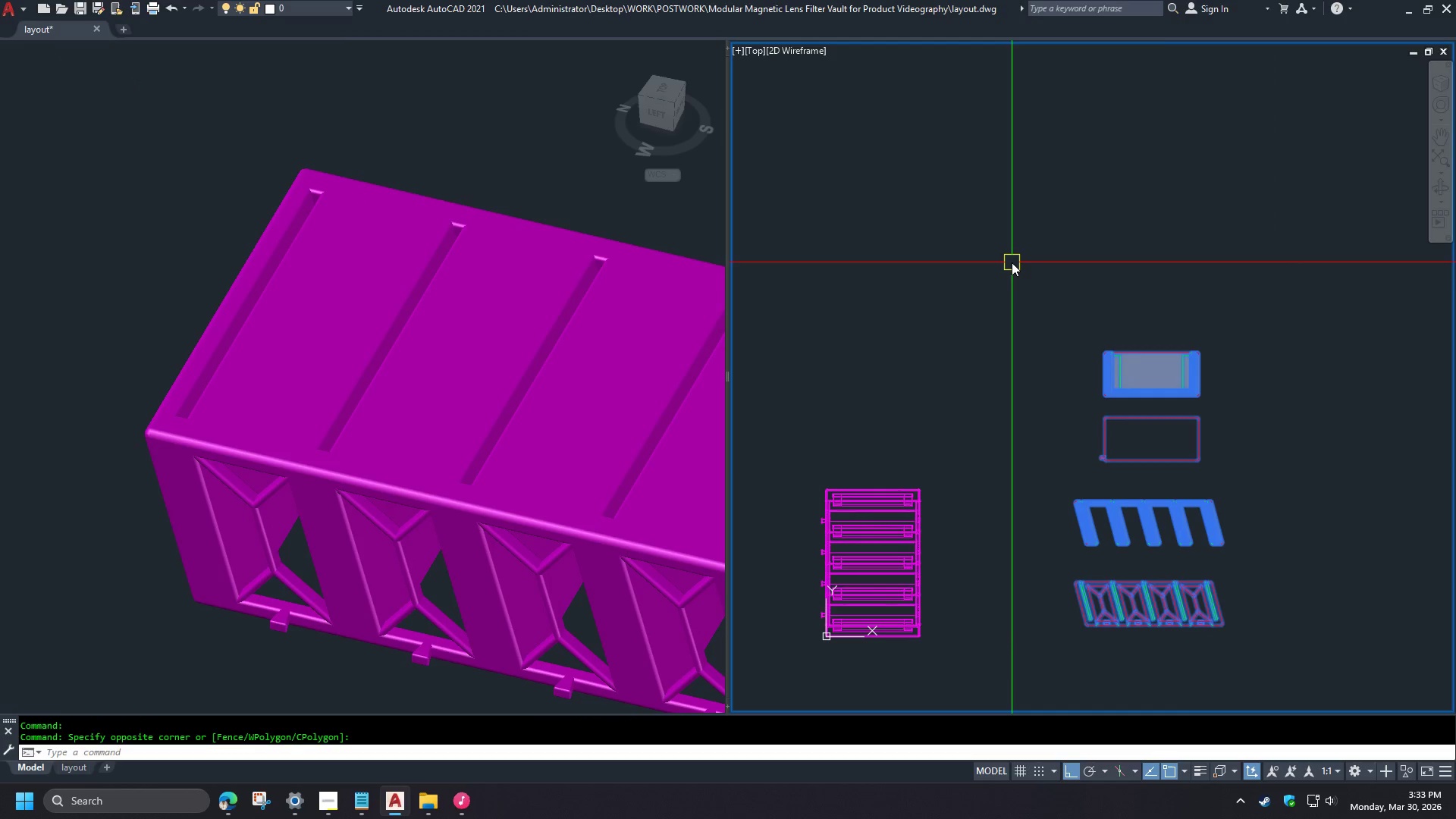 
type(qse )
 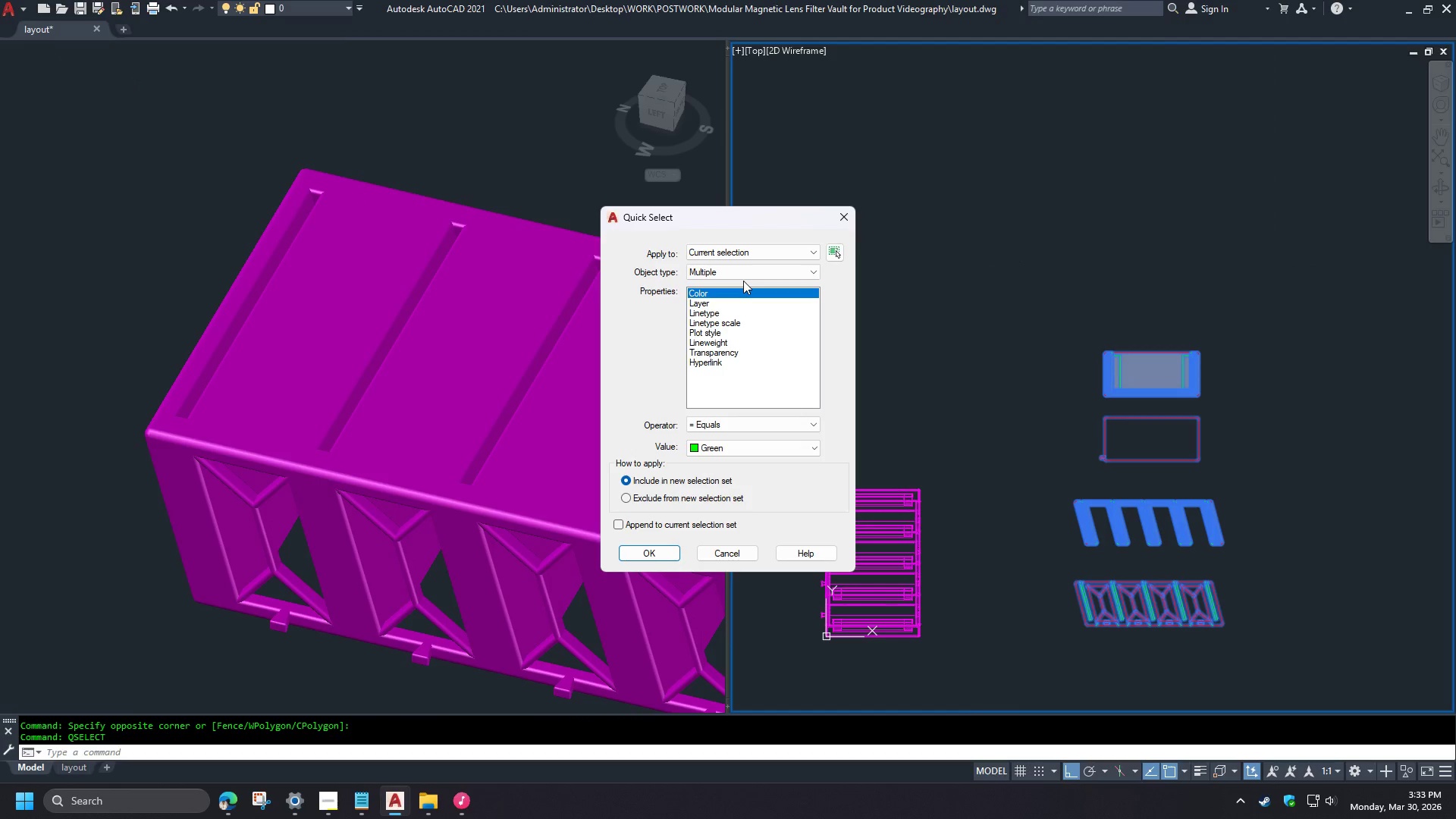 
wait(8.39)
 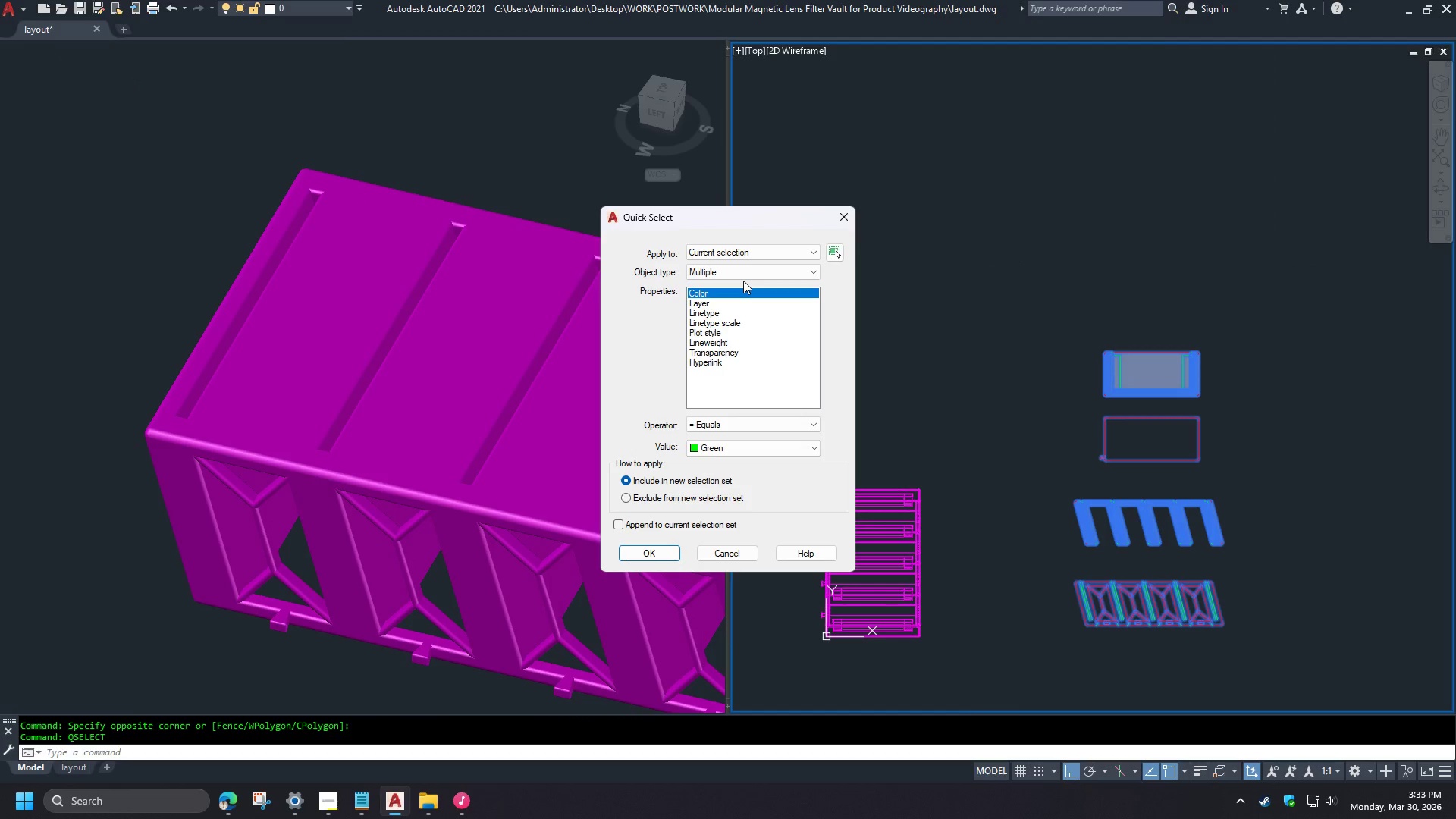 
left_click([774, 271])
 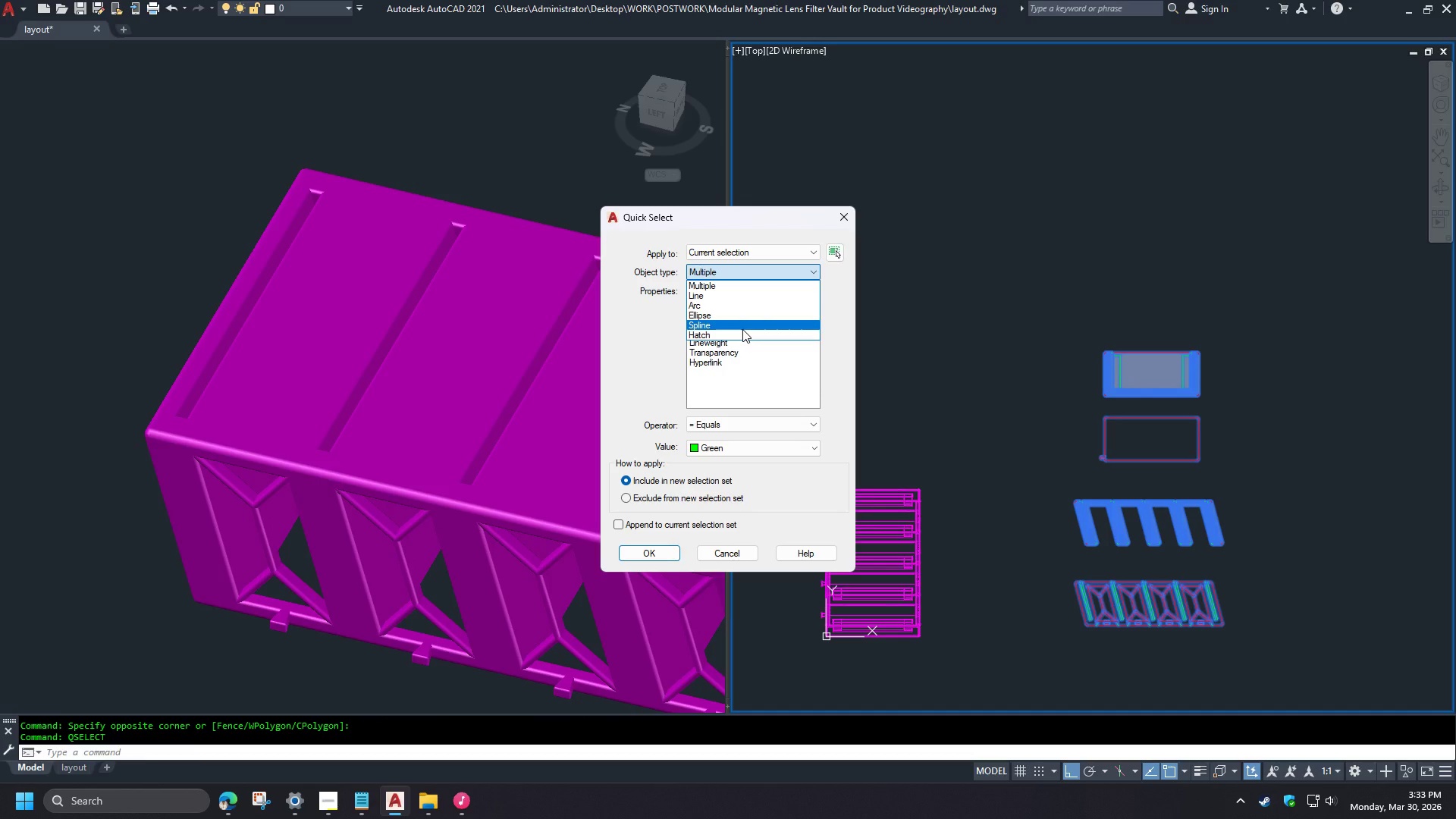 
wait(7.08)
 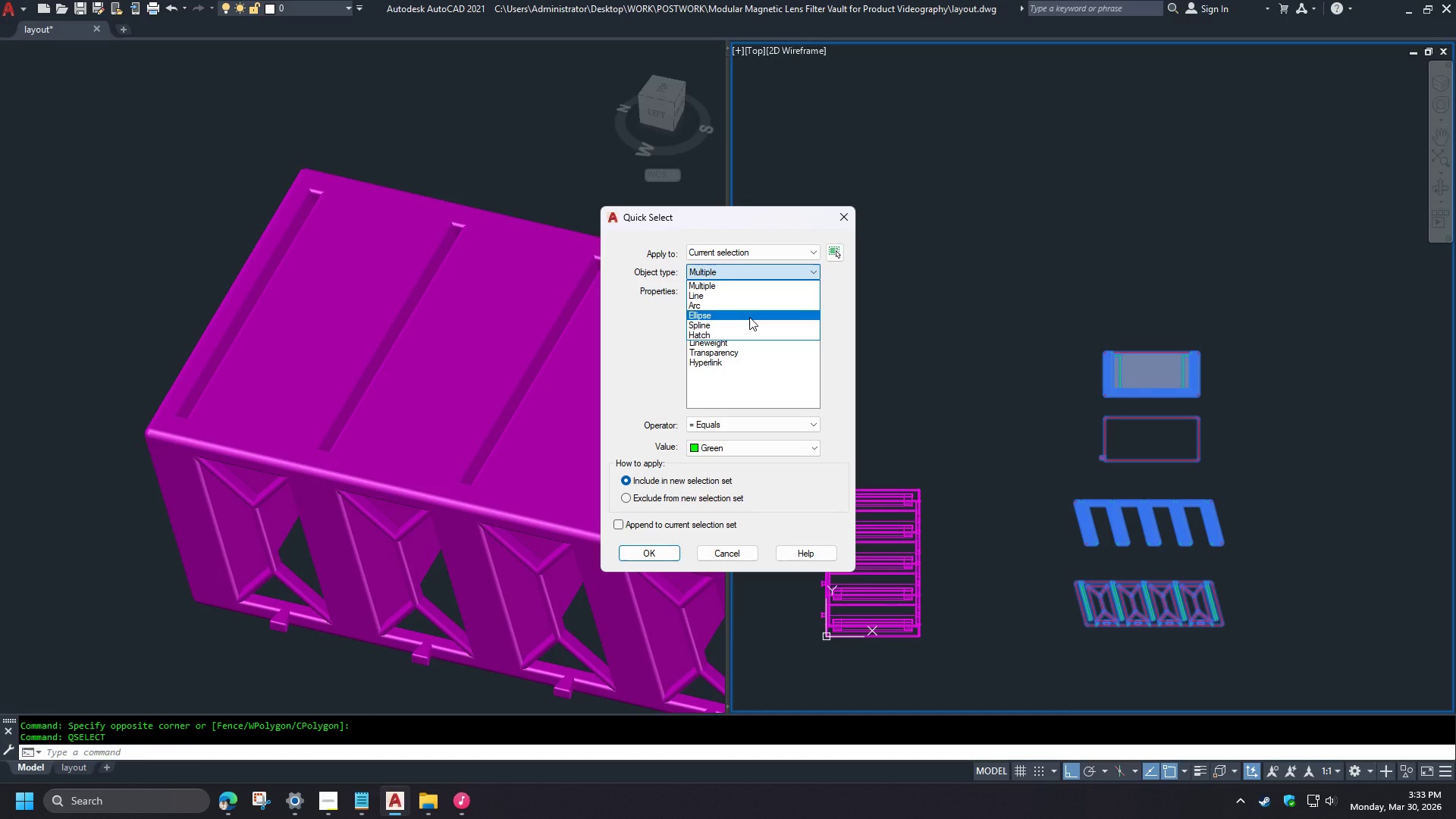 
left_click([654, 353])
 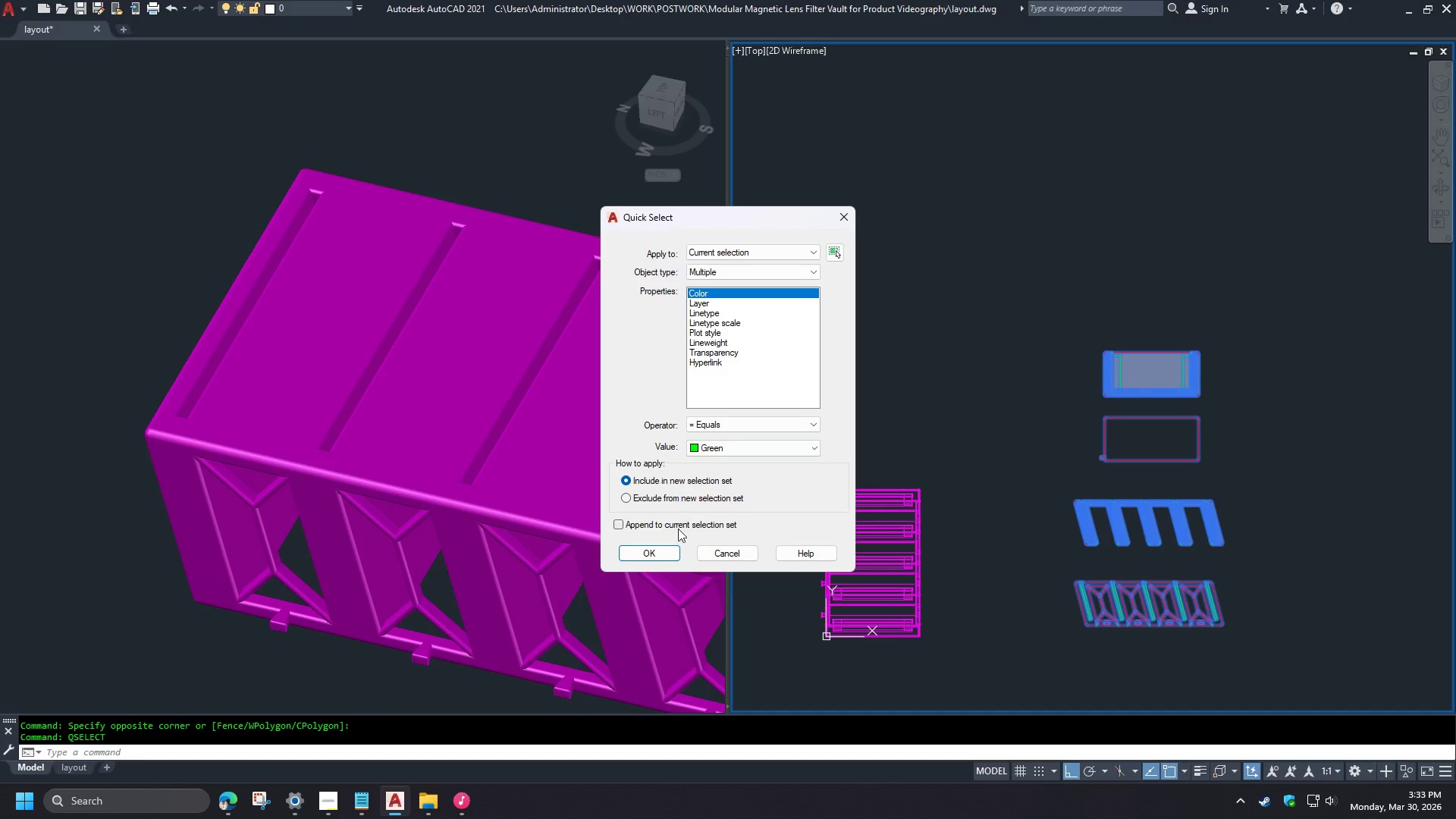 
left_click([657, 555])
 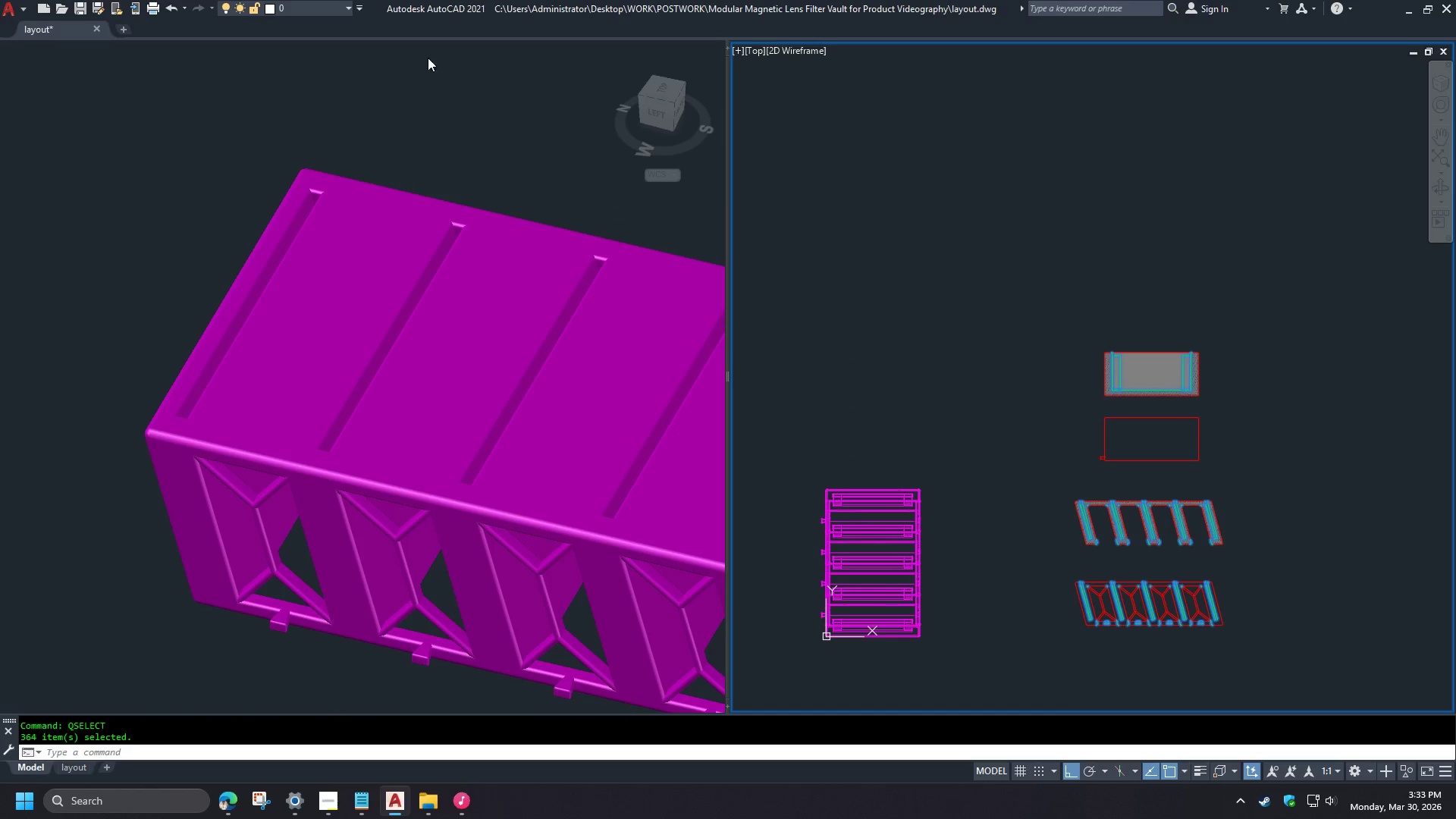 
left_click([305, 11])
 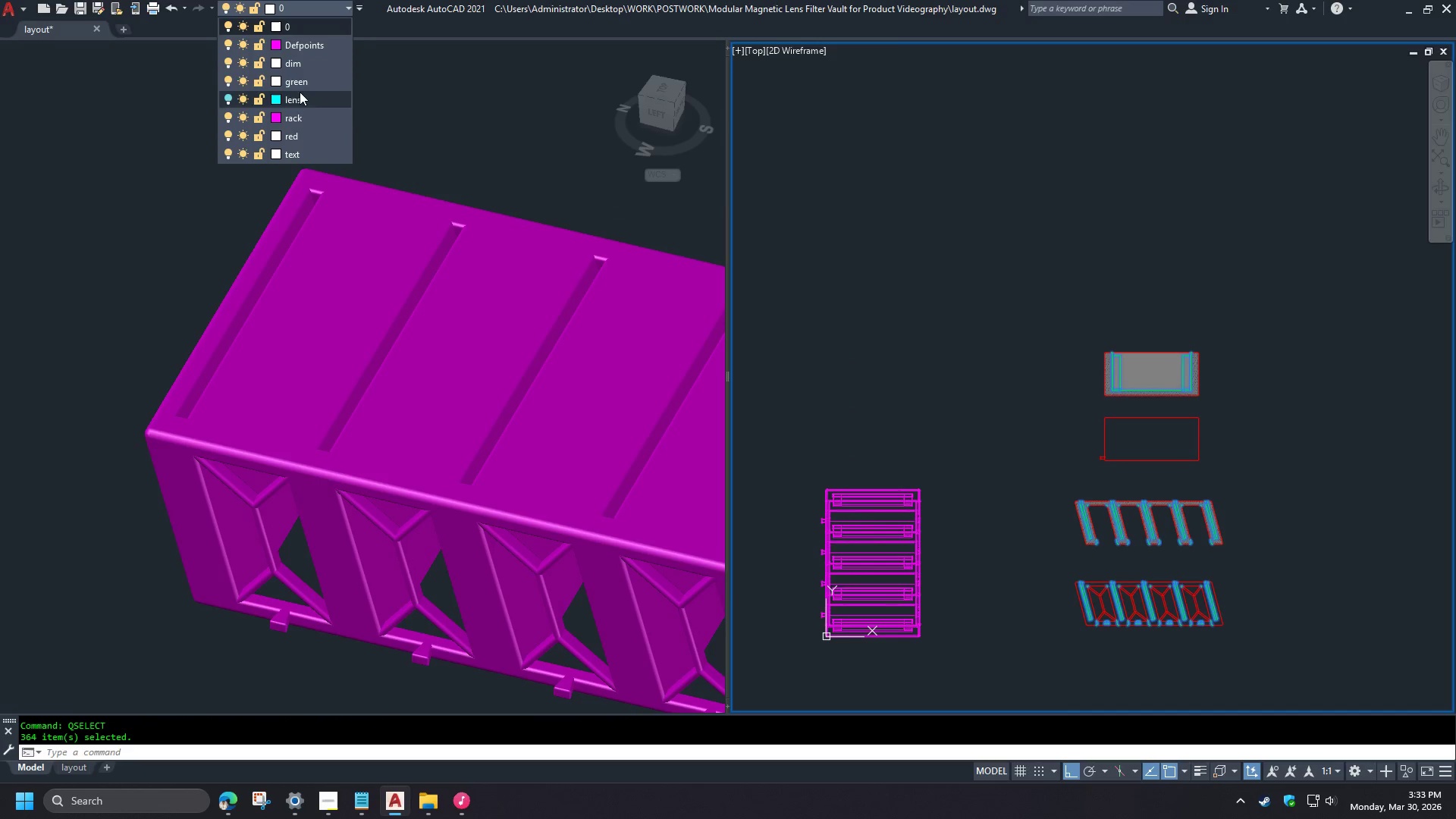 
left_click([303, 80])
 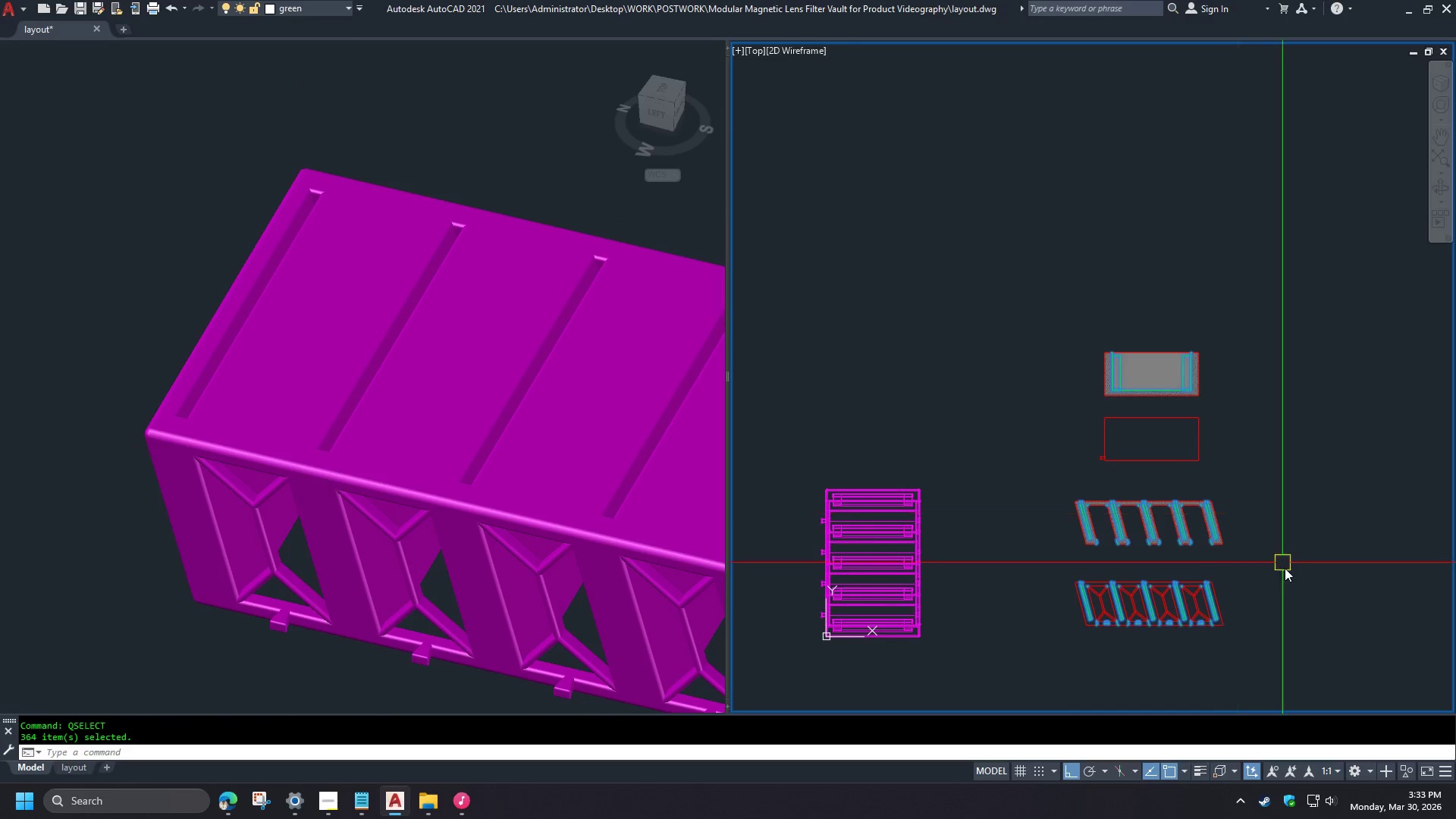 
key(Escape)
 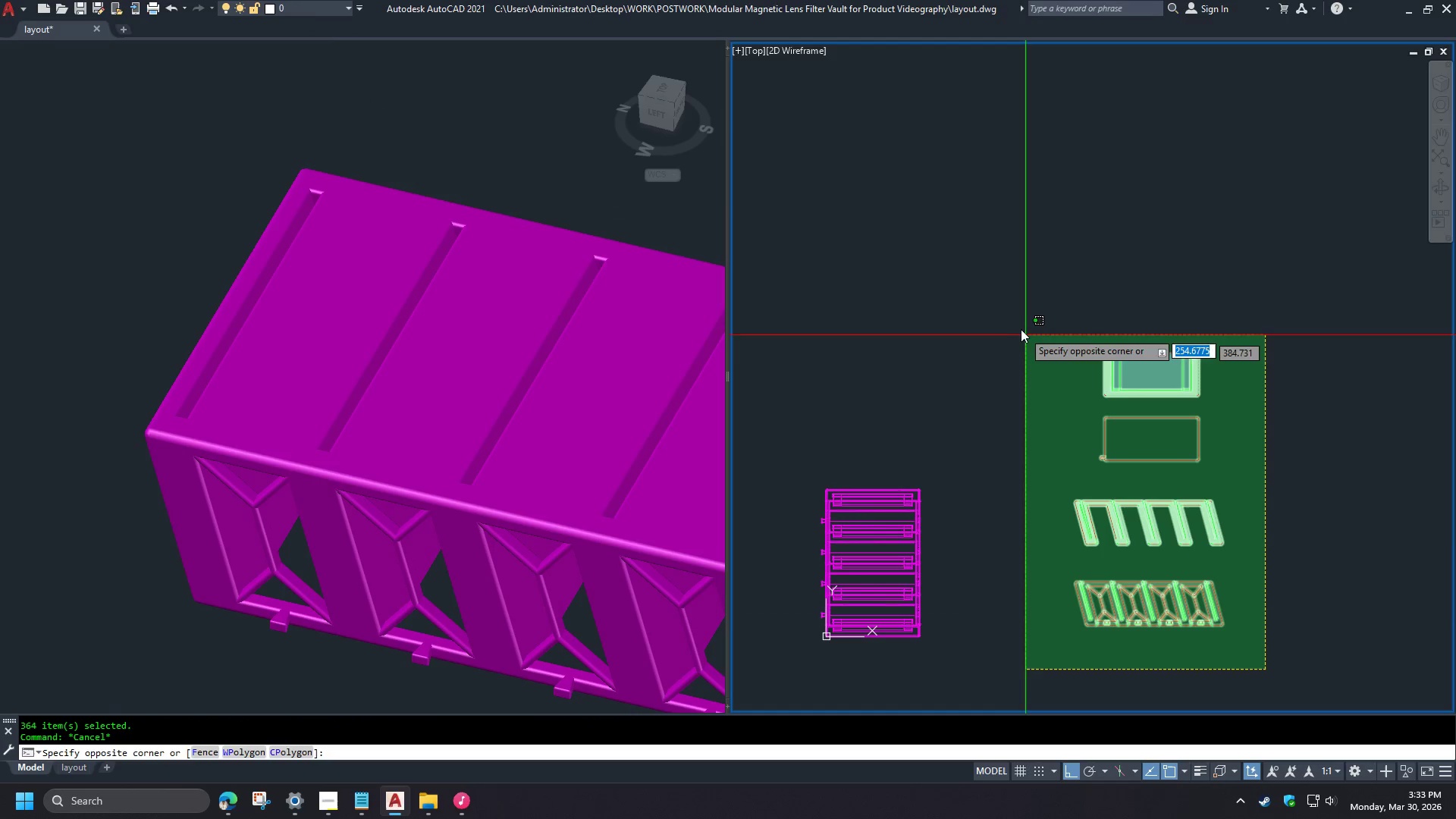 
left_click([1010, 305])
 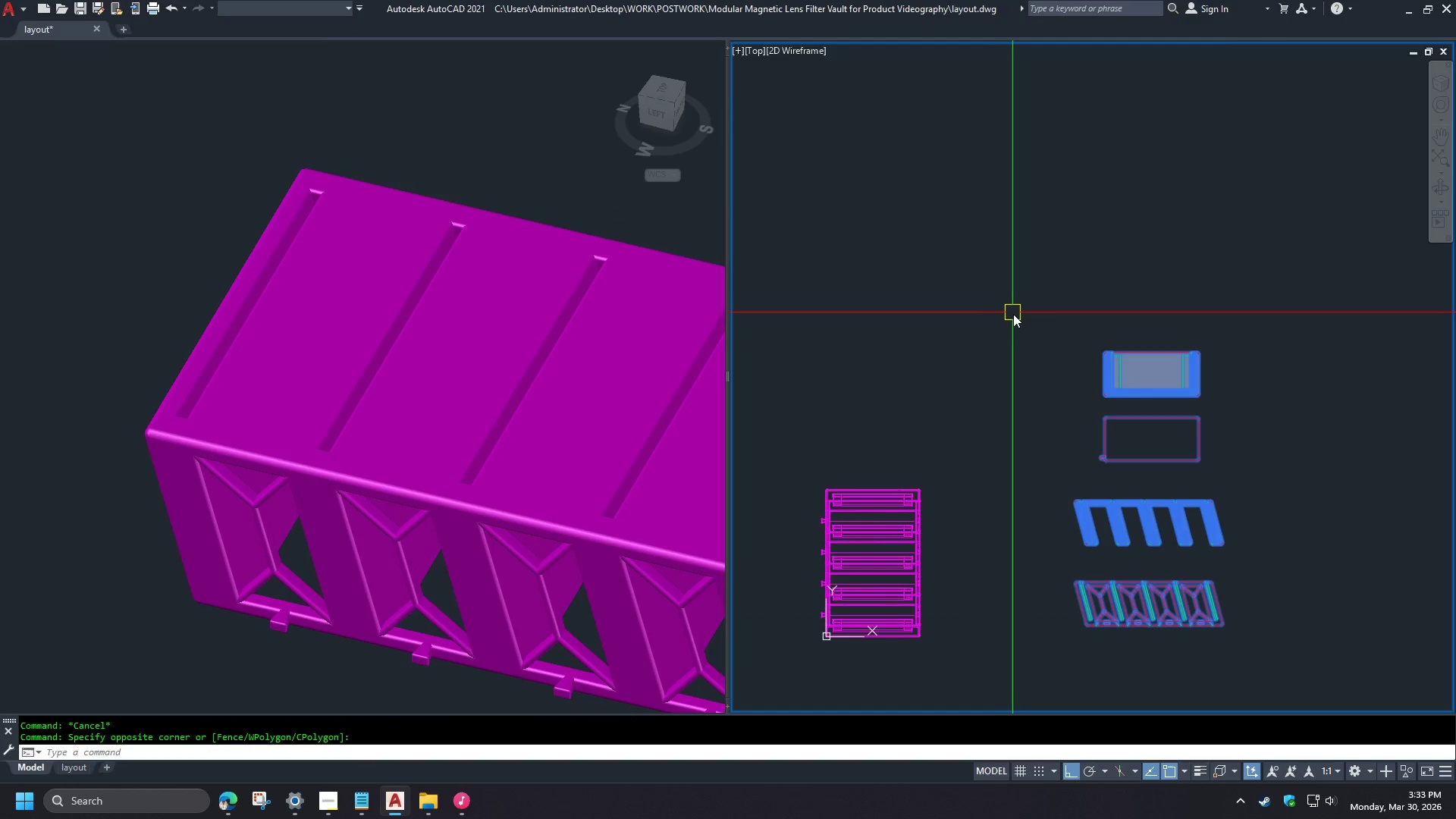 
type(qse )
 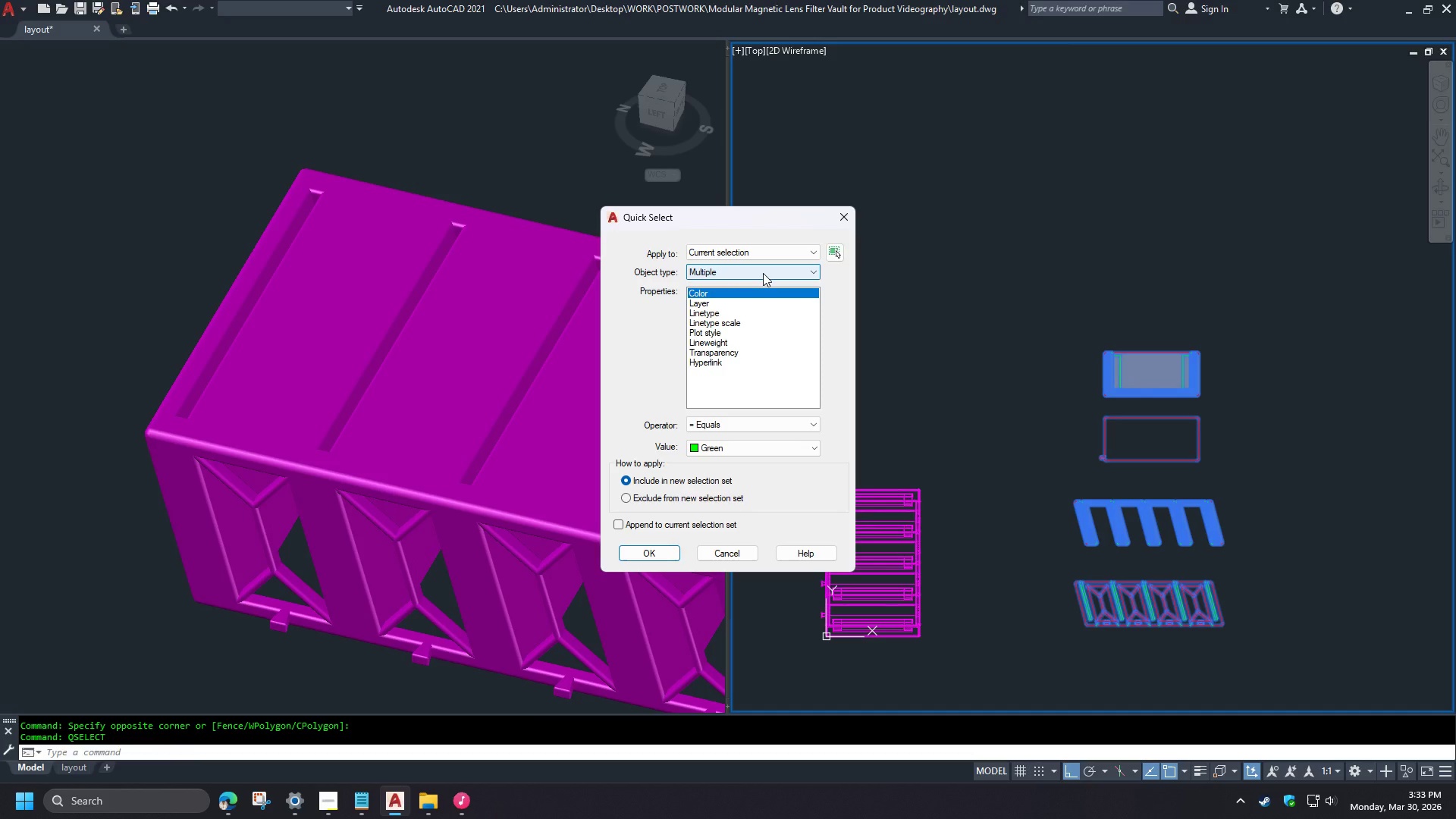 
left_click([763, 273])
 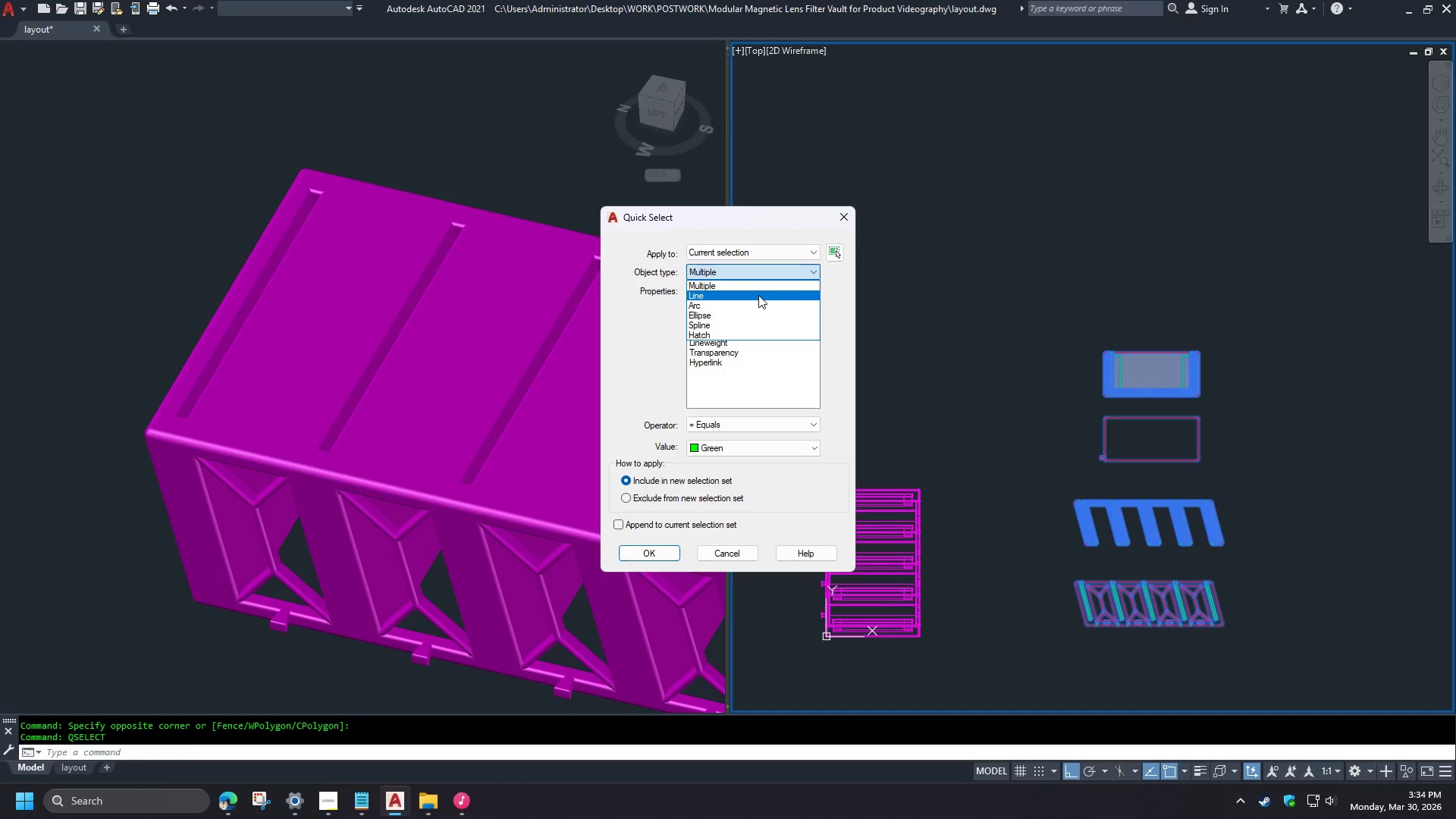 
wait(6.03)
 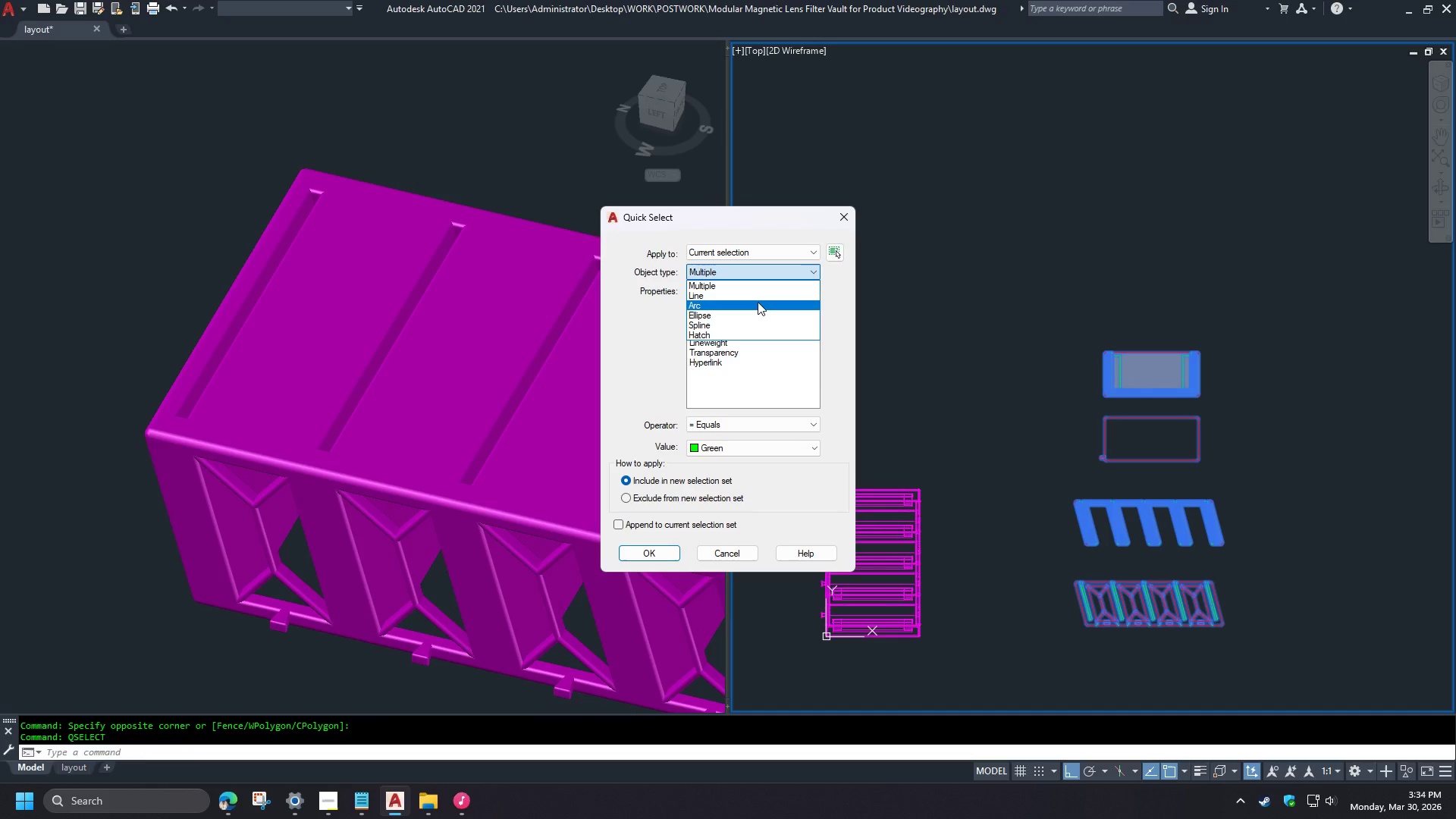 
double_click([731, 453])
 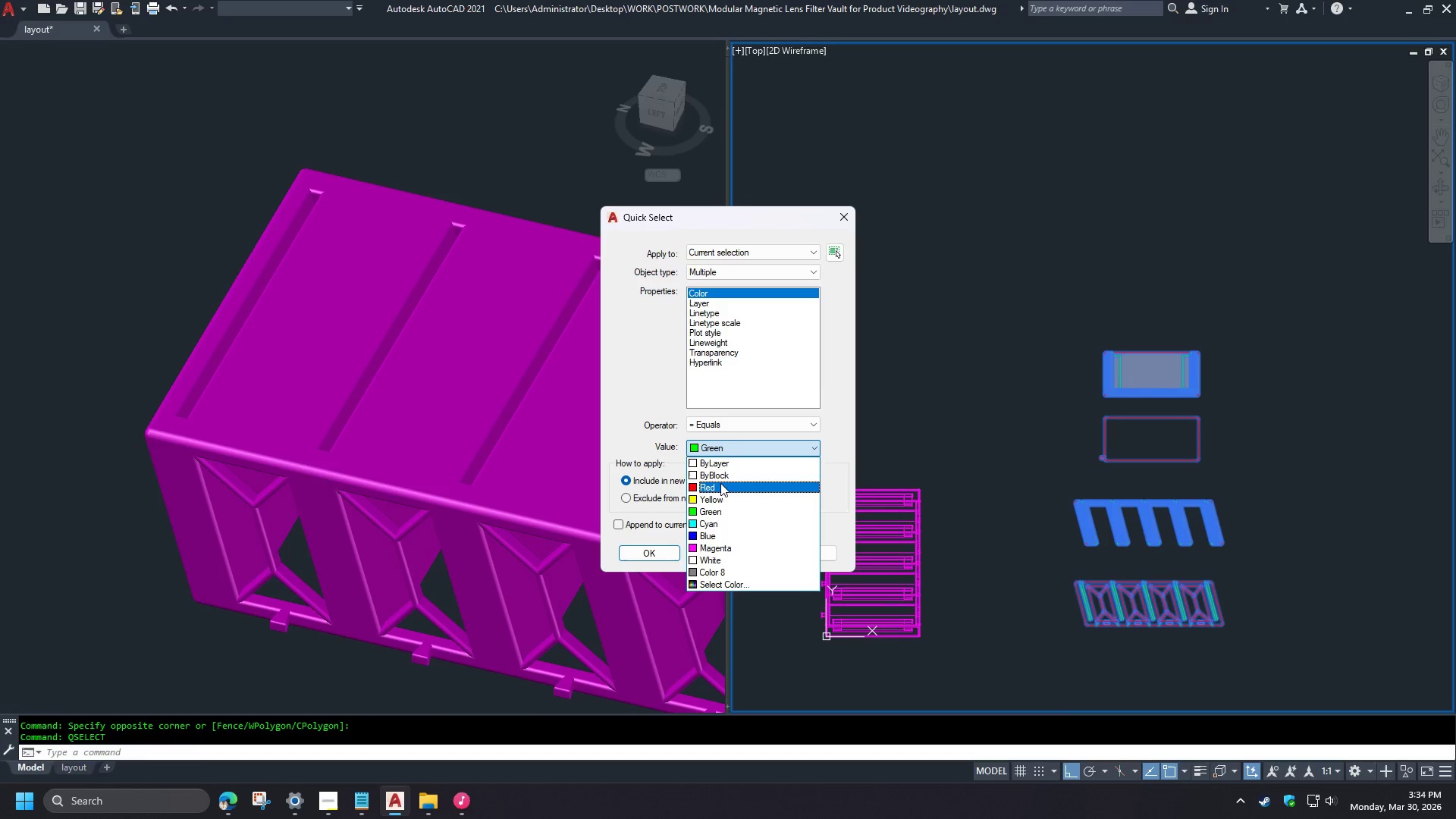 
left_click([720, 488])
 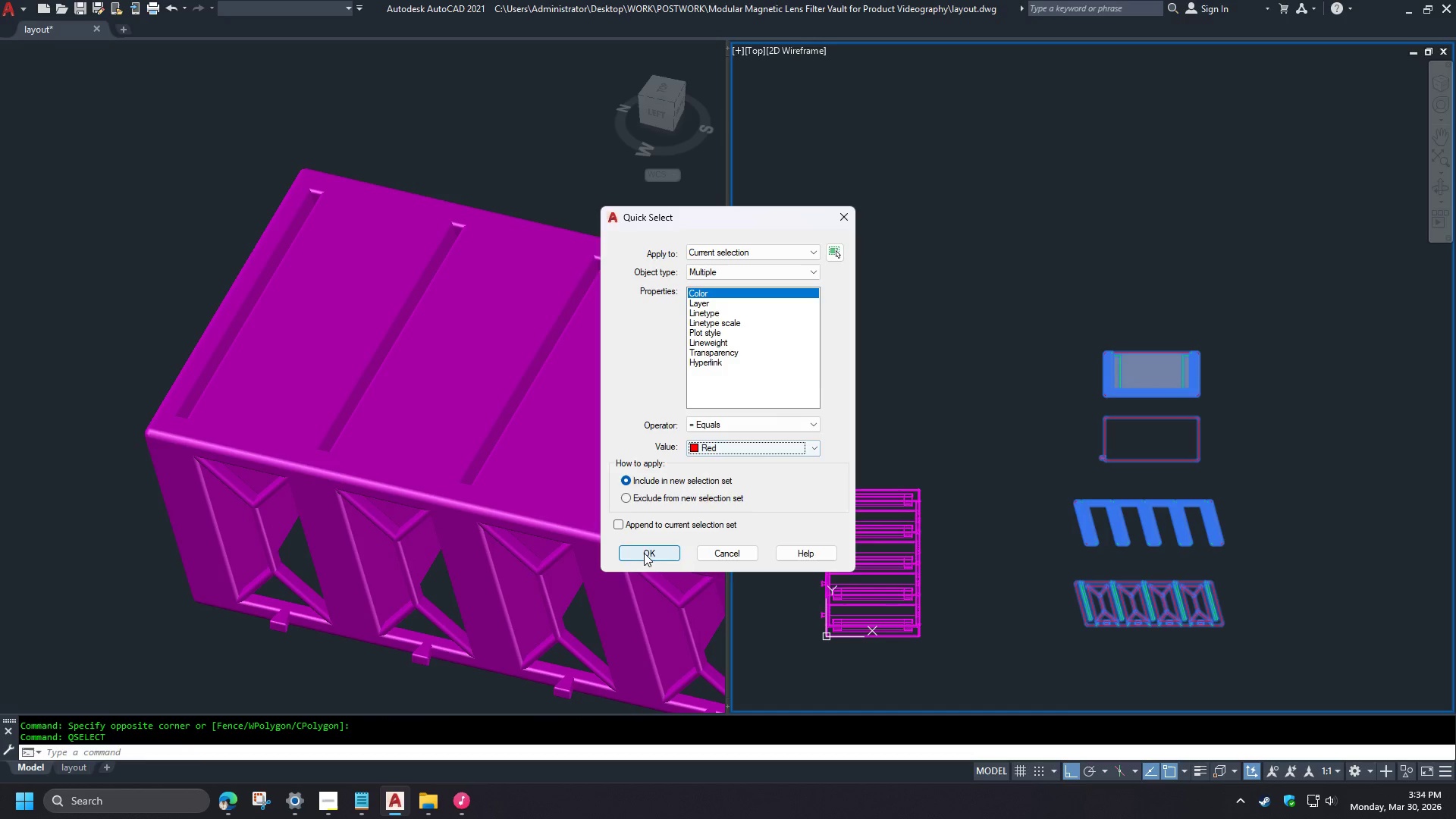 
left_click([642, 556])
 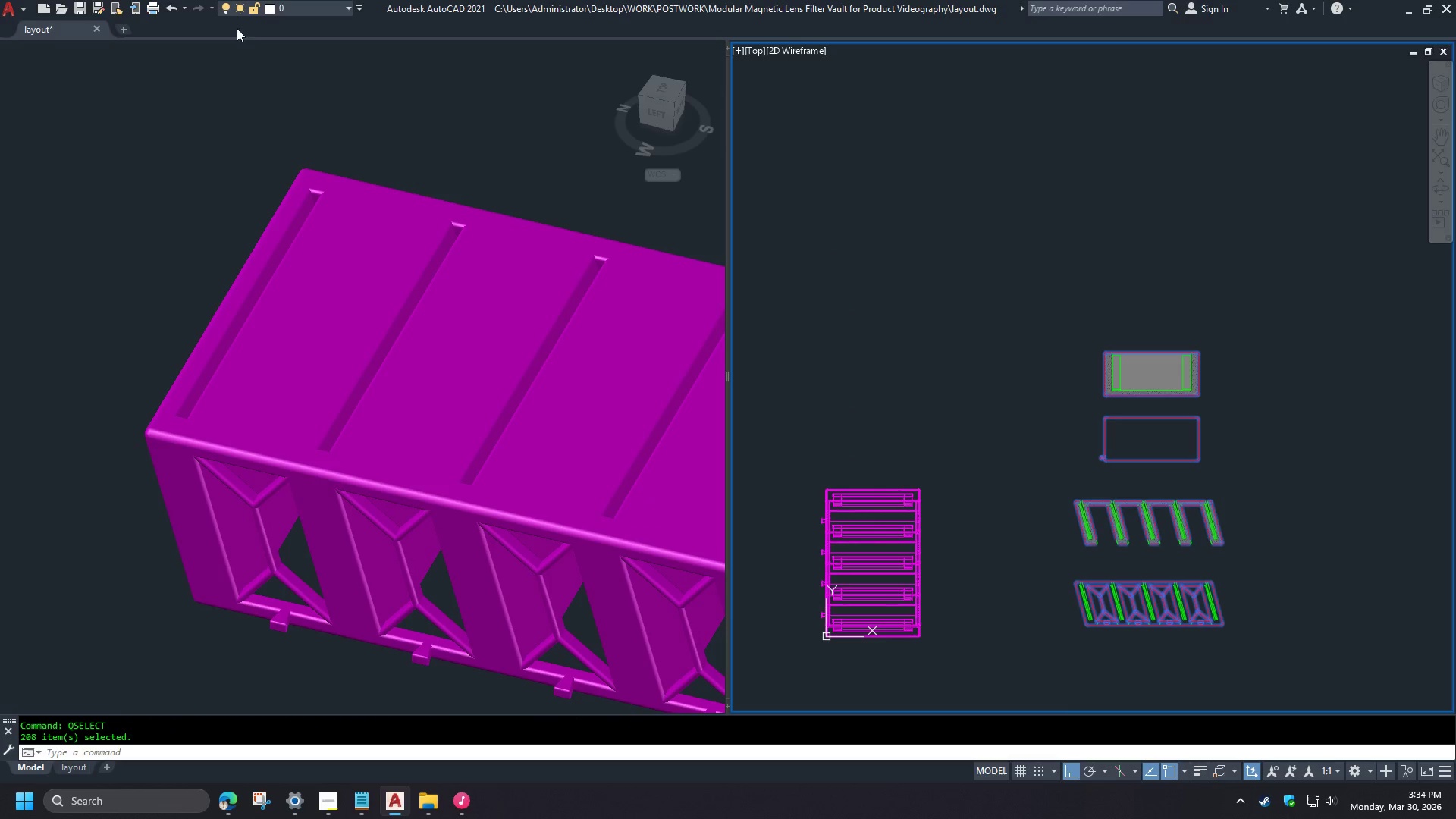 
left_click([309, 3])
 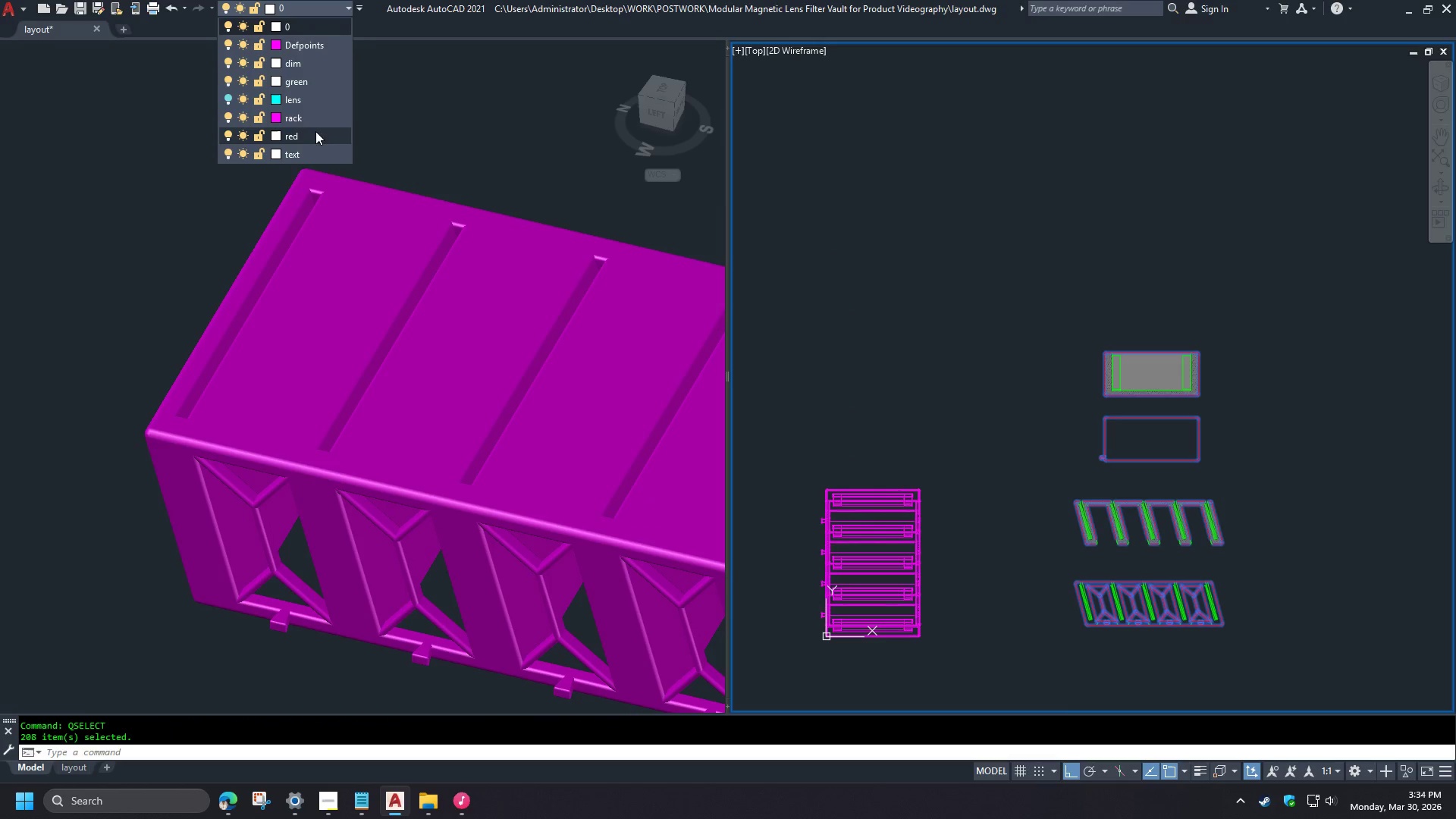 
left_click([315, 139])
 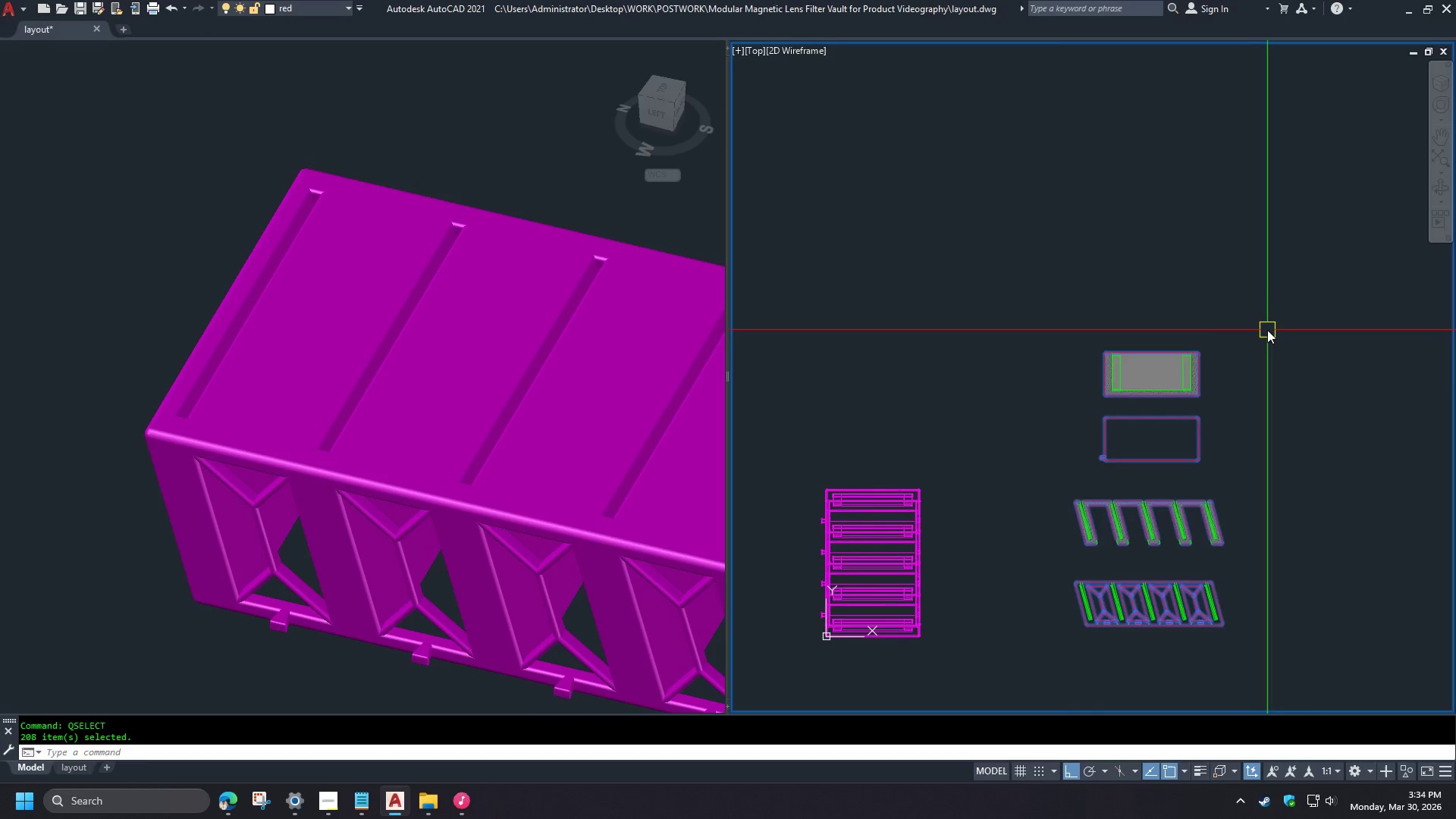 
key(Escape)
type(re )
 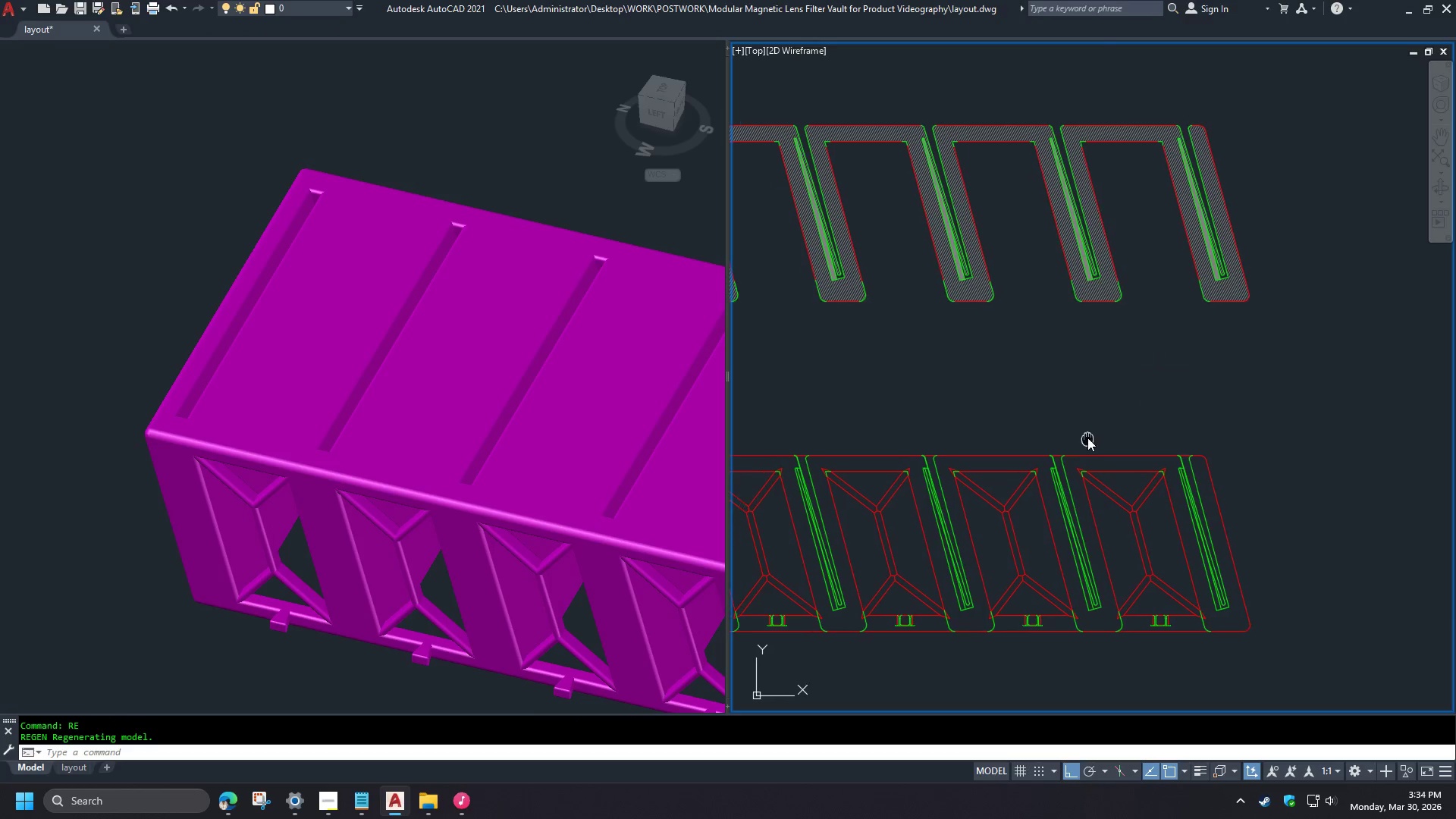 
left_click([1110, 469])
 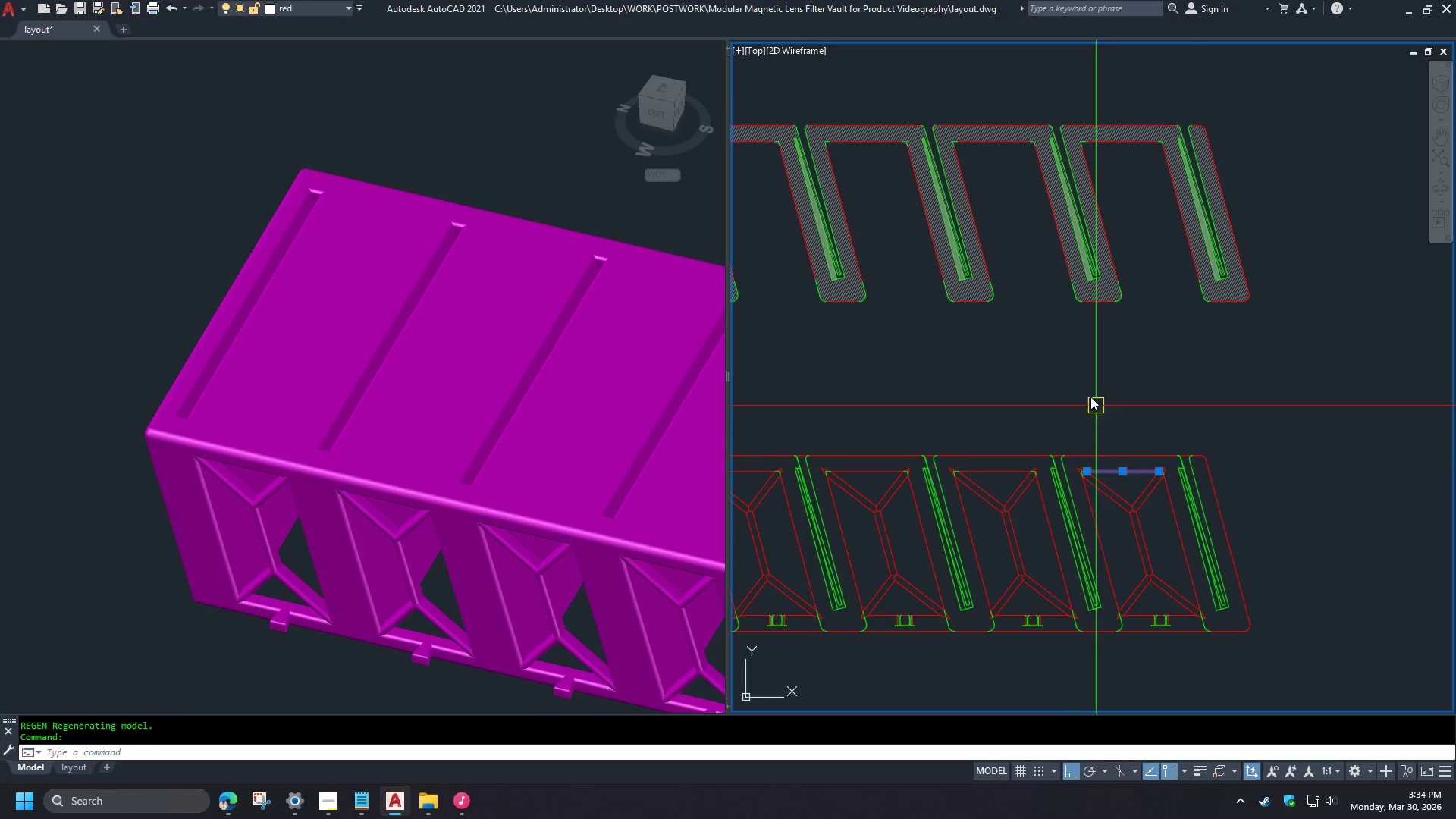 
key(Control+1)
 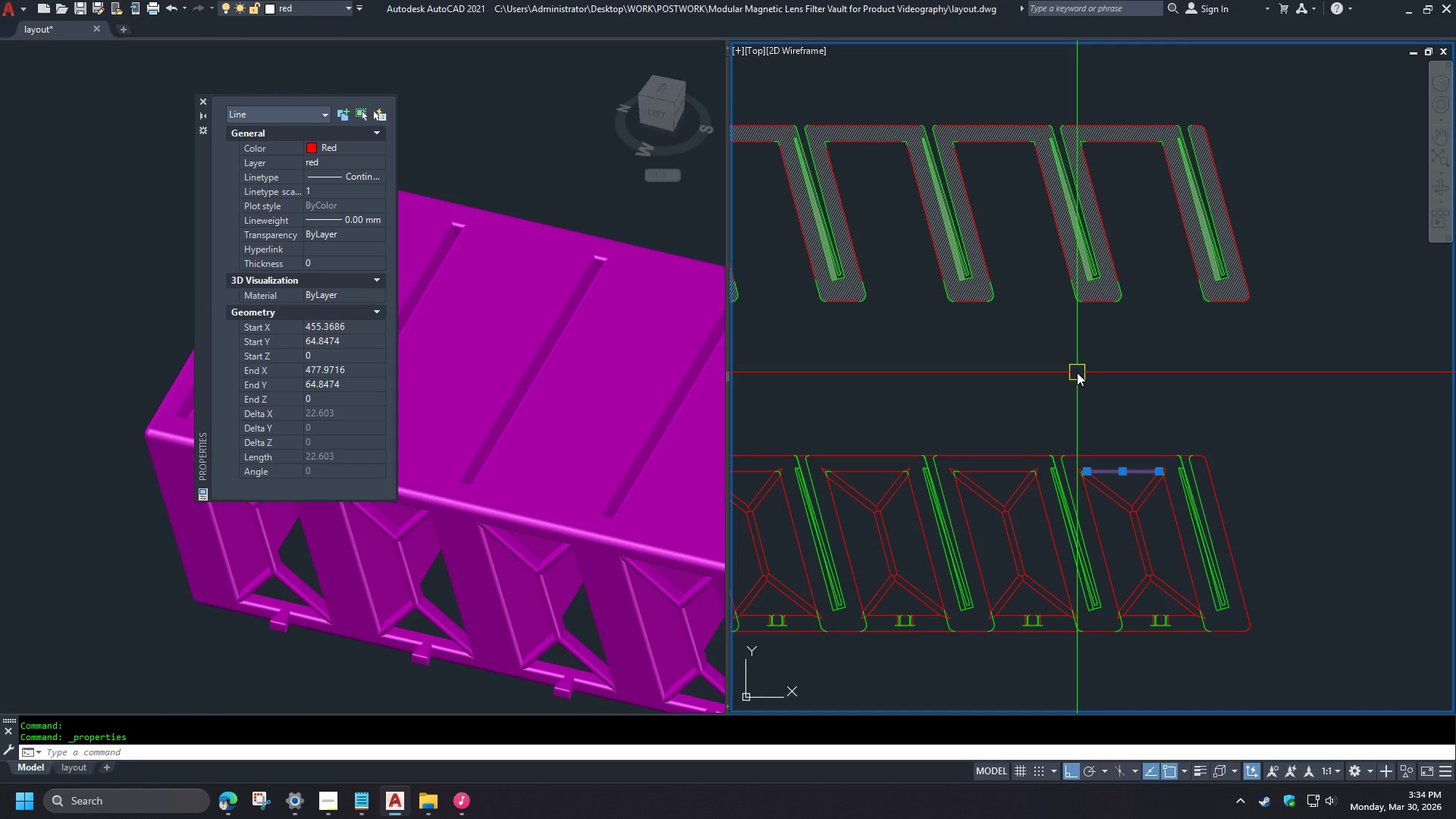 
scroll: coordinate [1200, 627], scroll_direction: up, amount: 3.0
 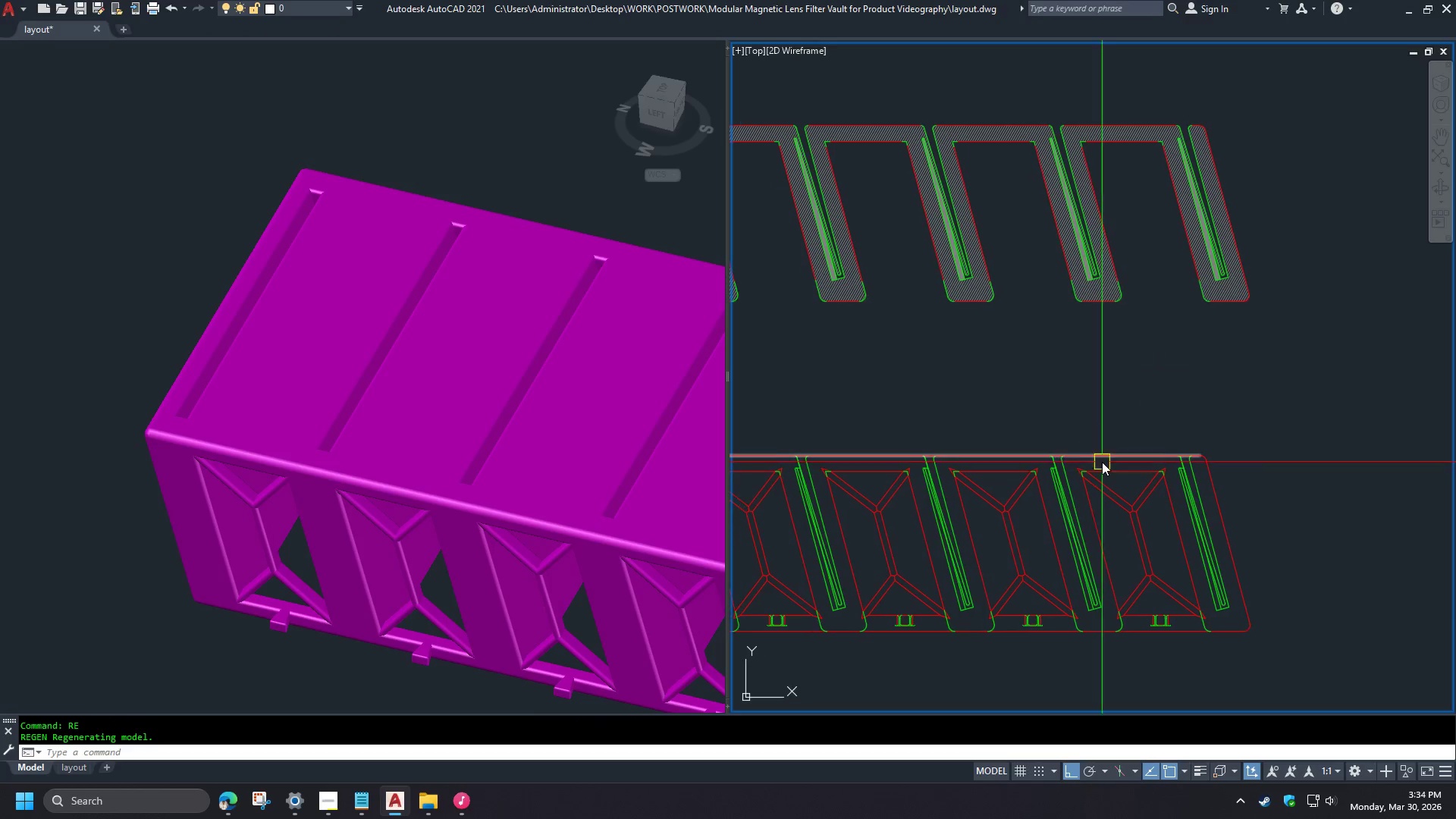 
key(Control+1)
 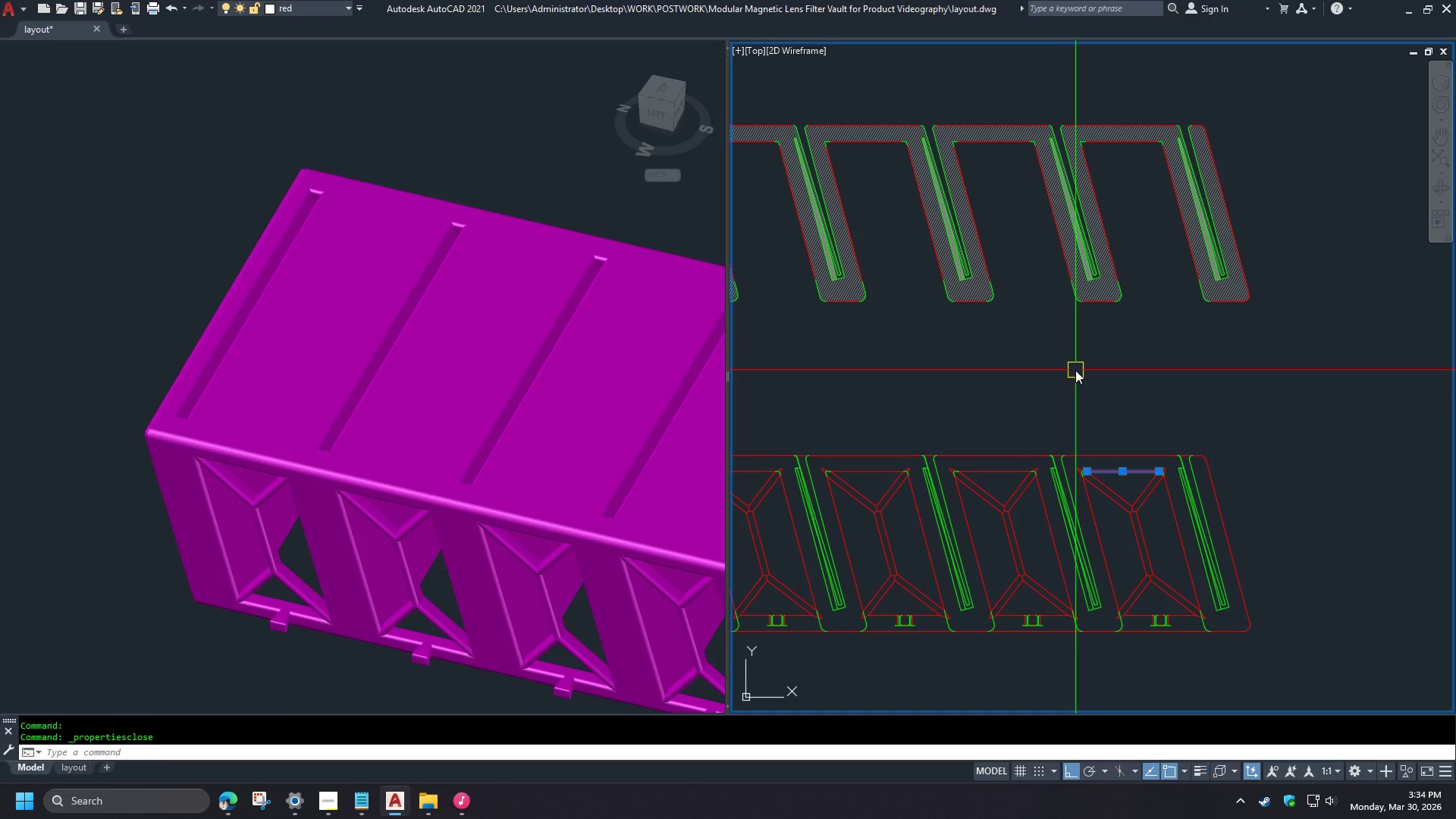 
key(Escape)
 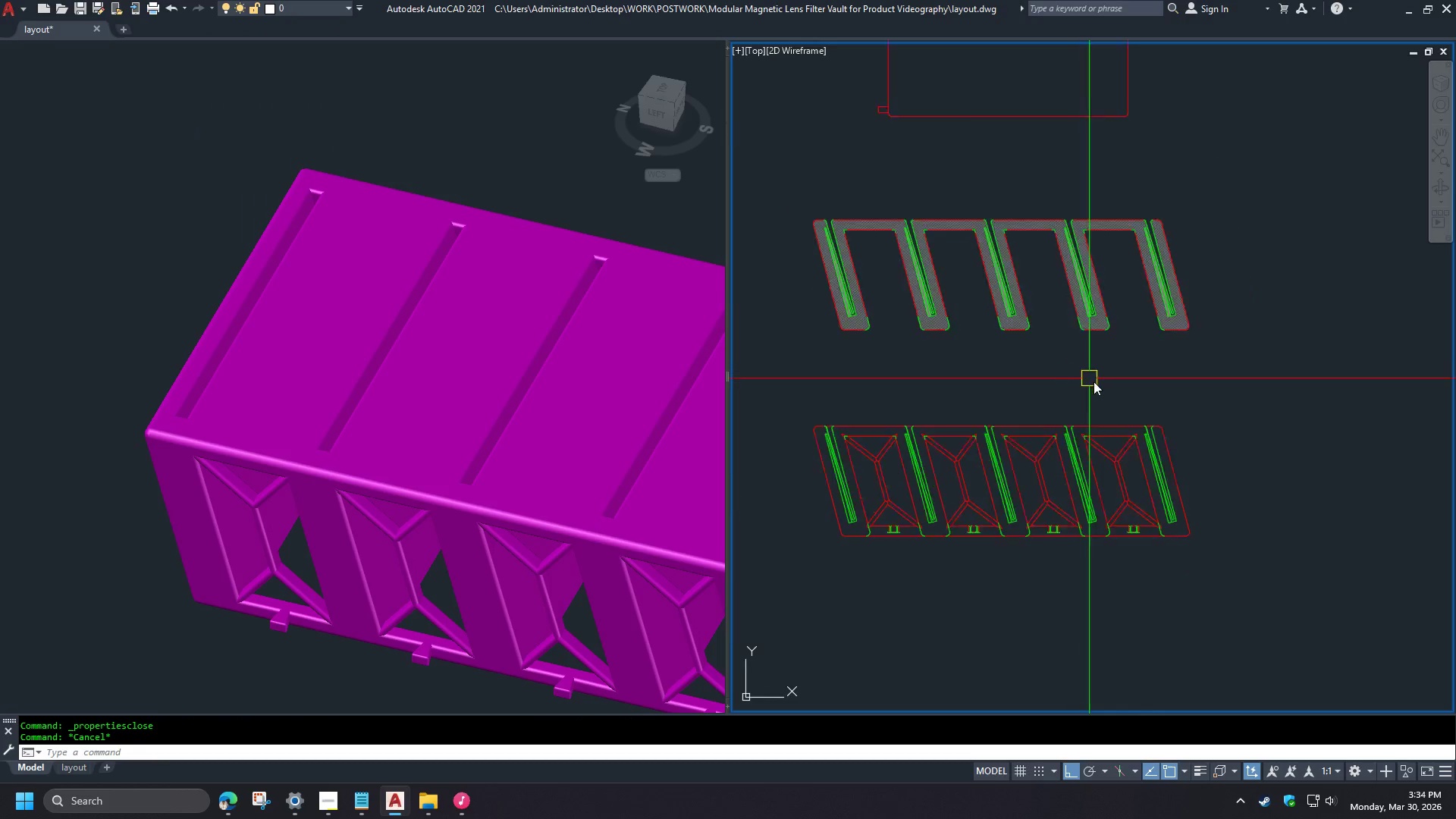 
type(set)
 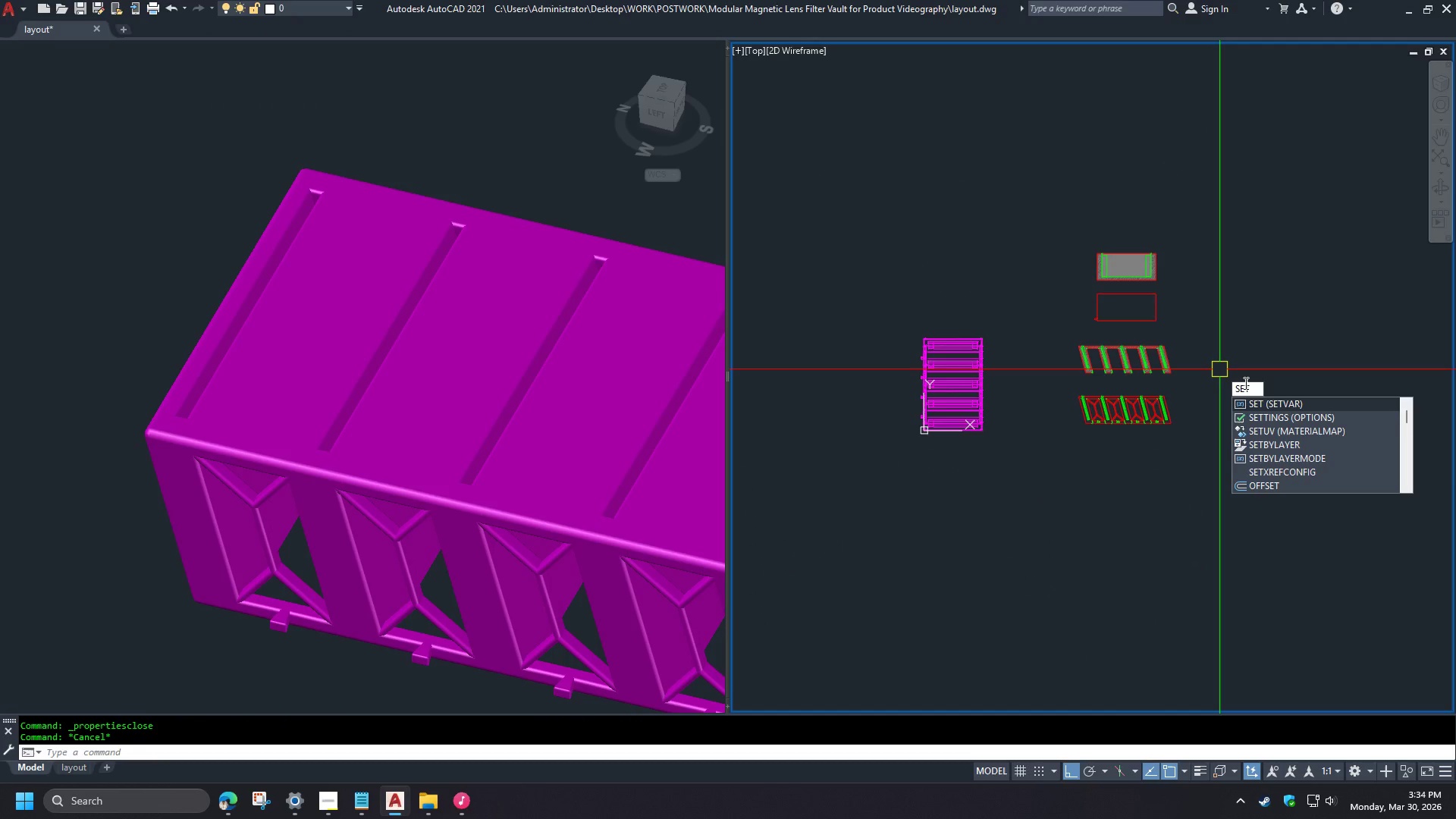 
scroll: coordinate [1215, 388], scroll_direction: down, amount: 4.0
 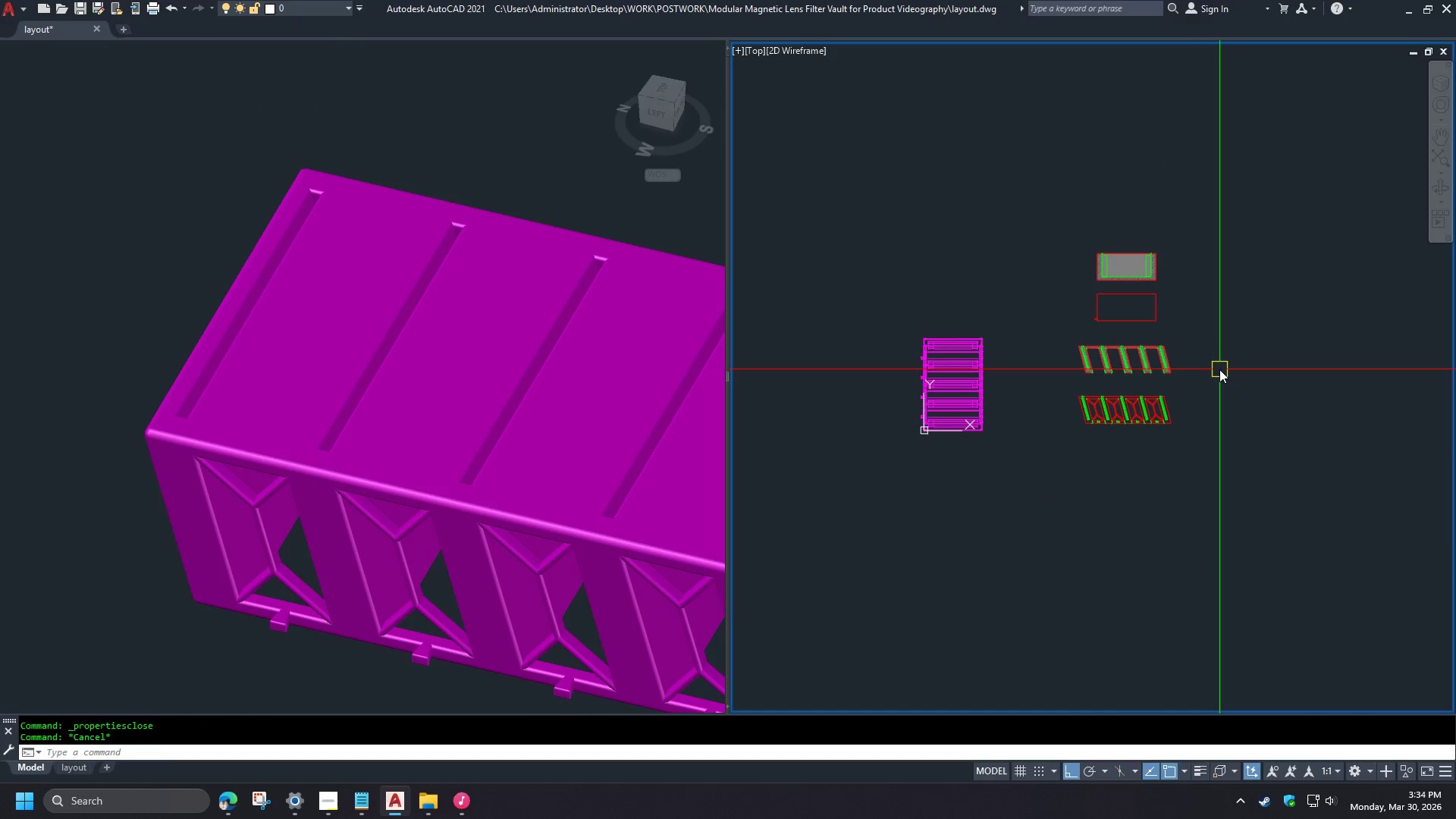 
left_click([1283, 444])
 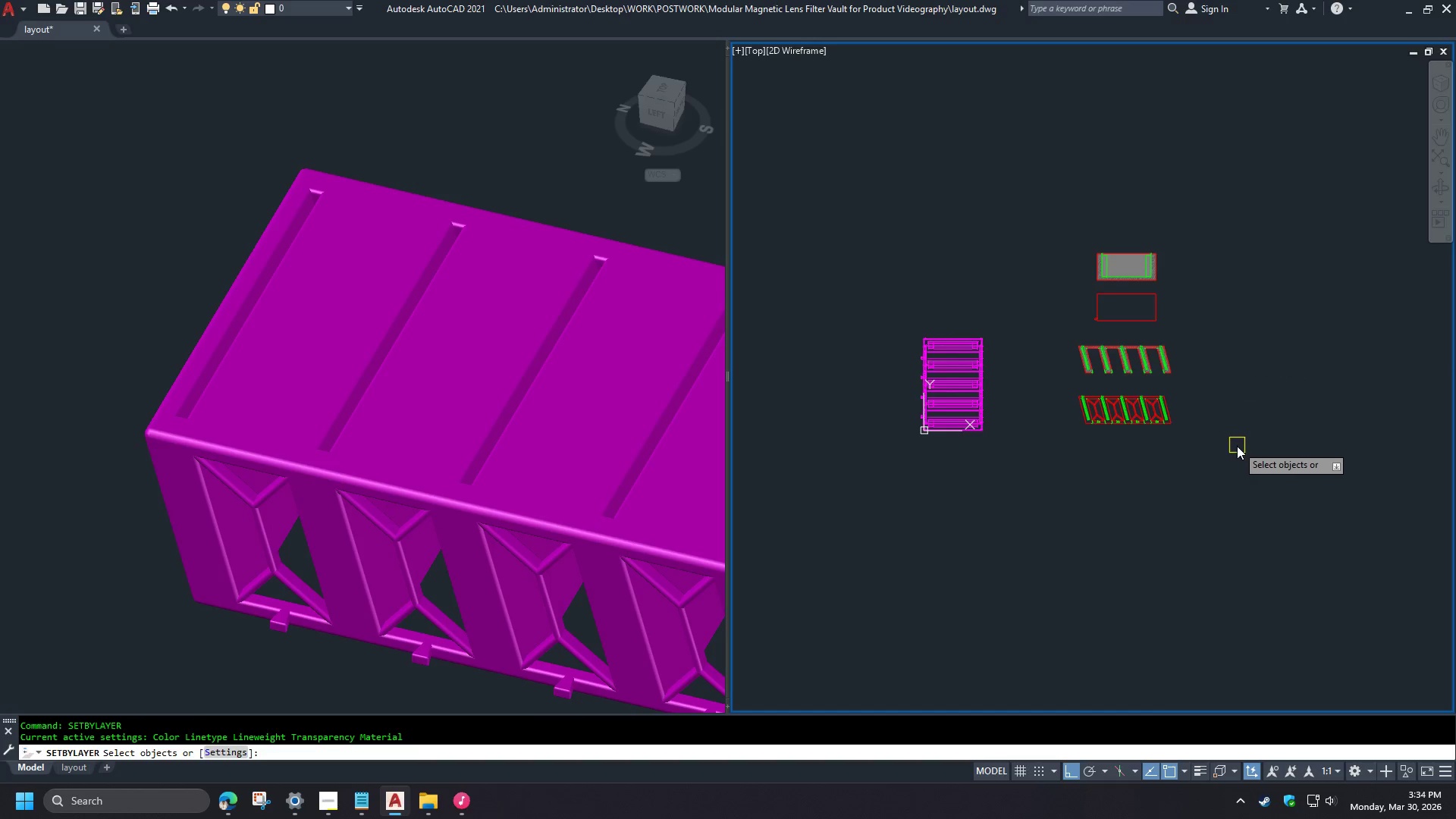 
left_click([1221, 451])
 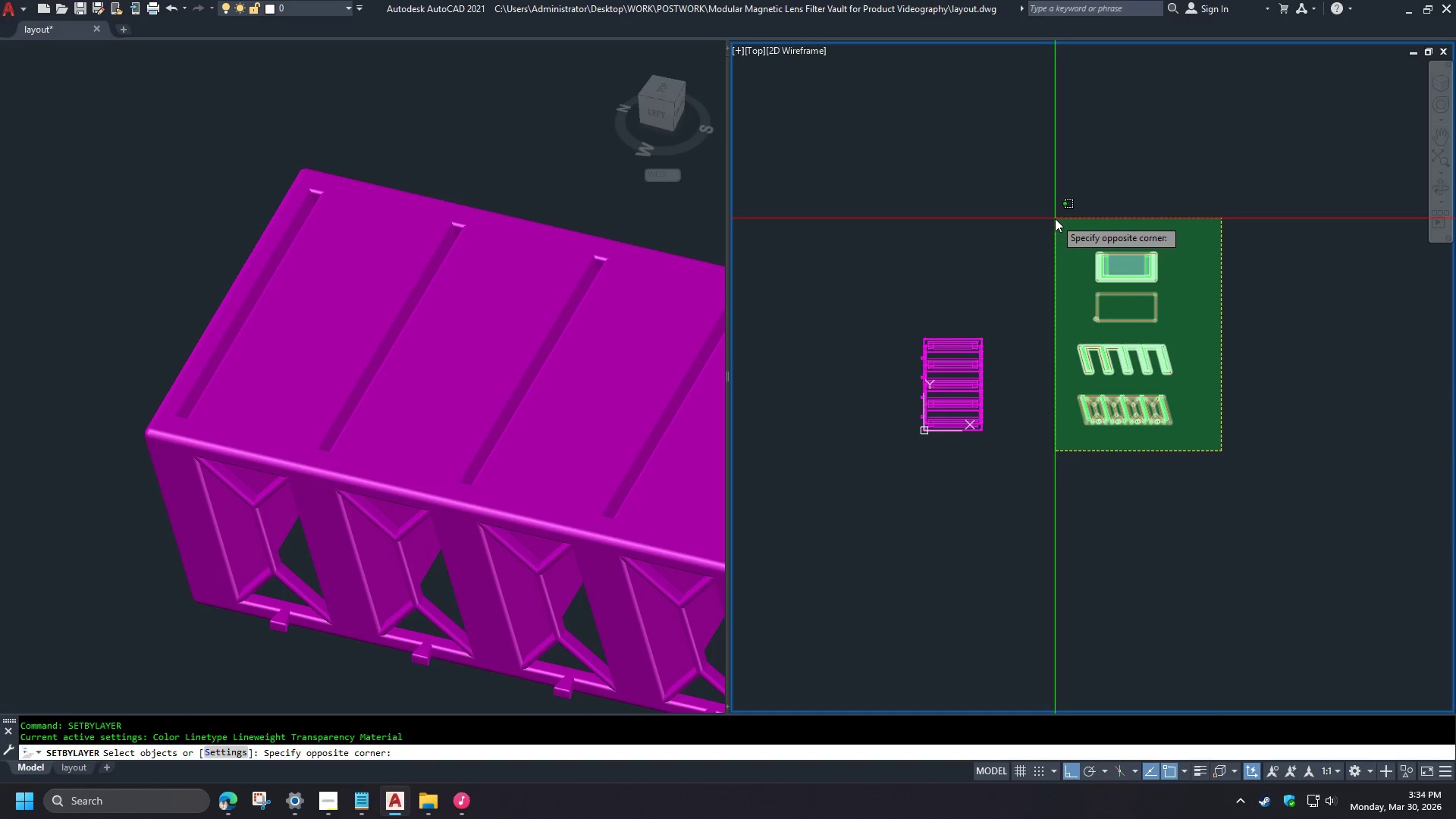 
left_click([1055, 218])
 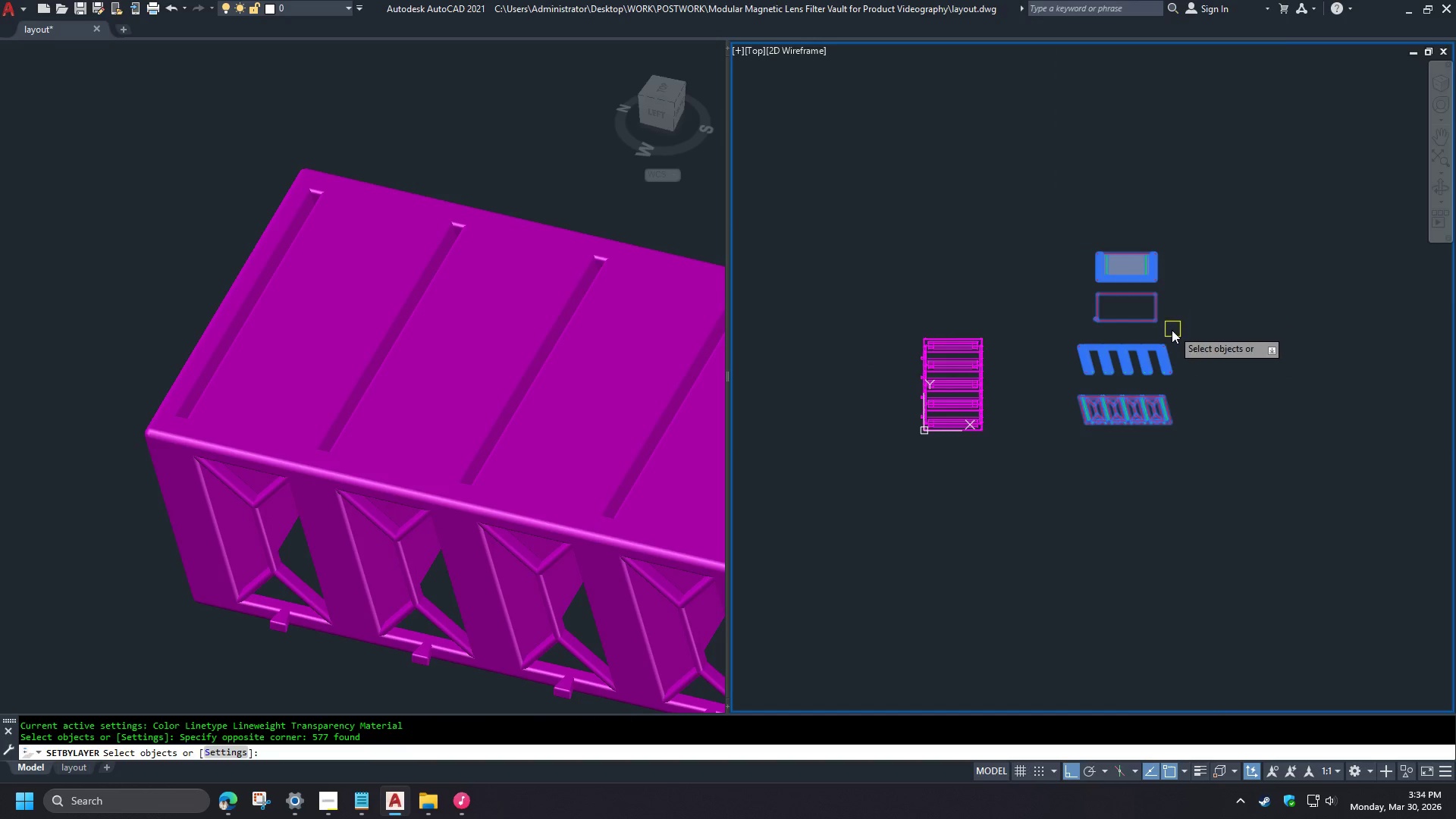 
key(Space)
 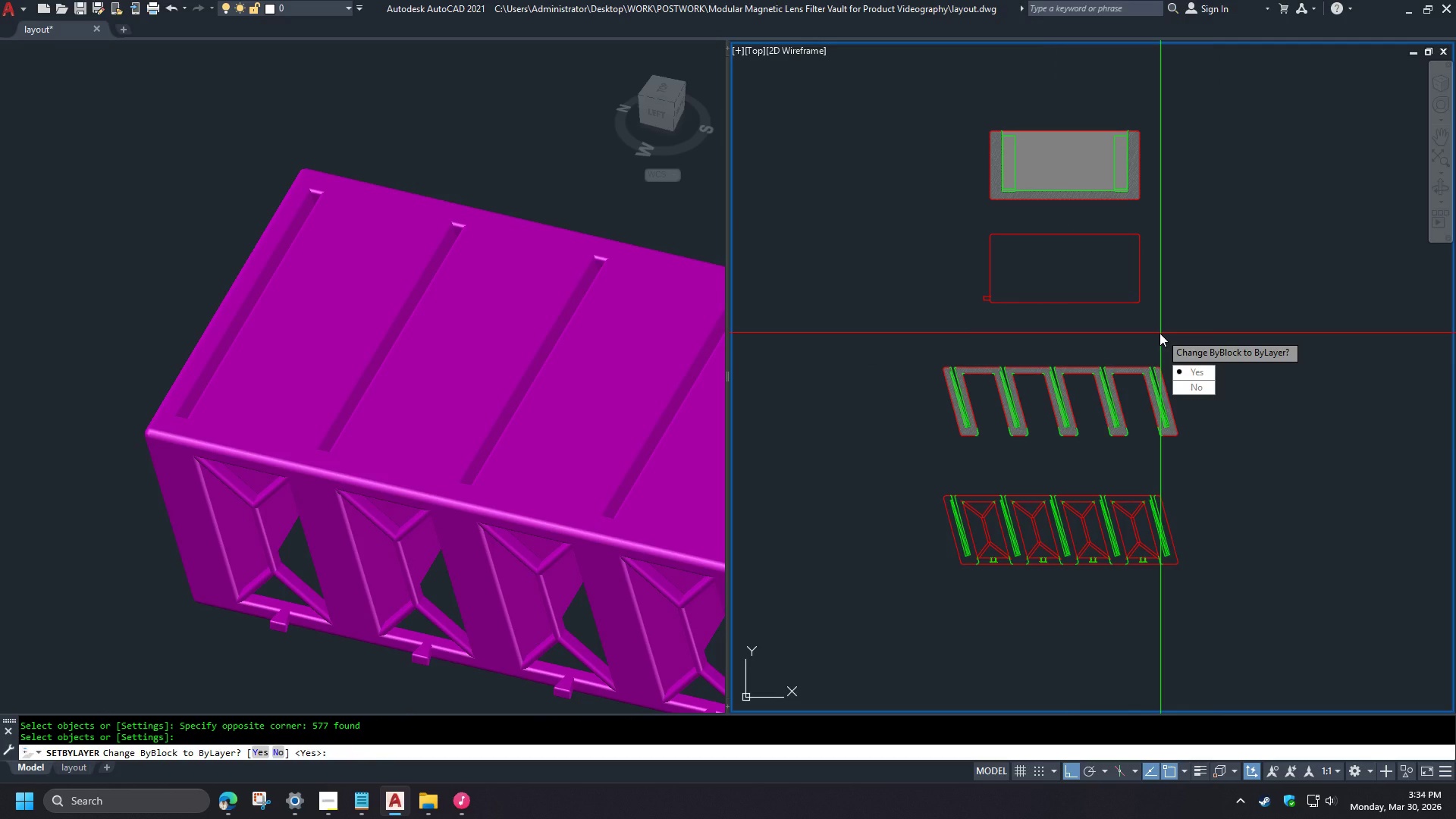 
scroll: coordinate [1162, 333], scroll_direction: up, amount: 2.0
 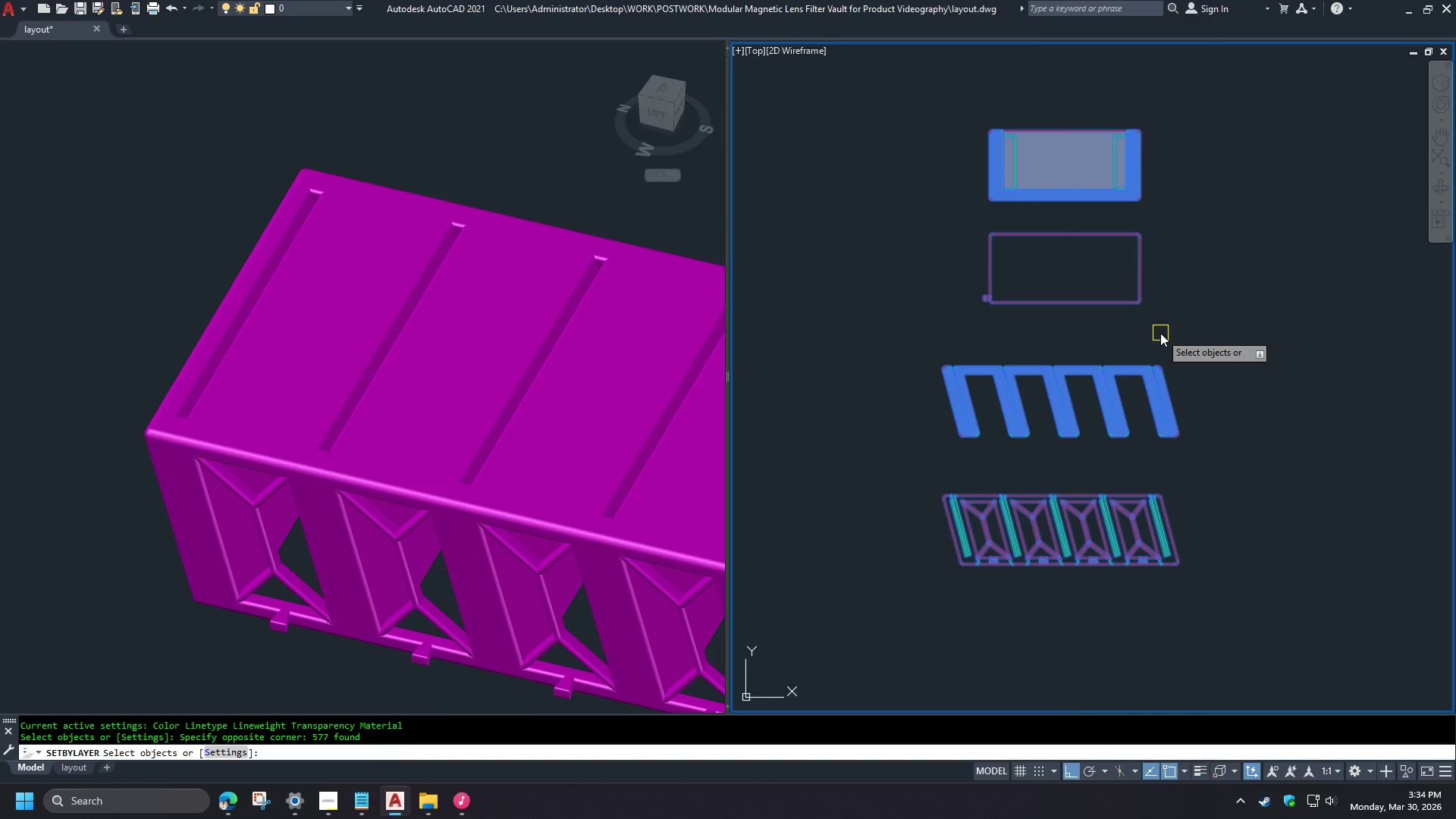 
key(Escape)
type(setb  )
 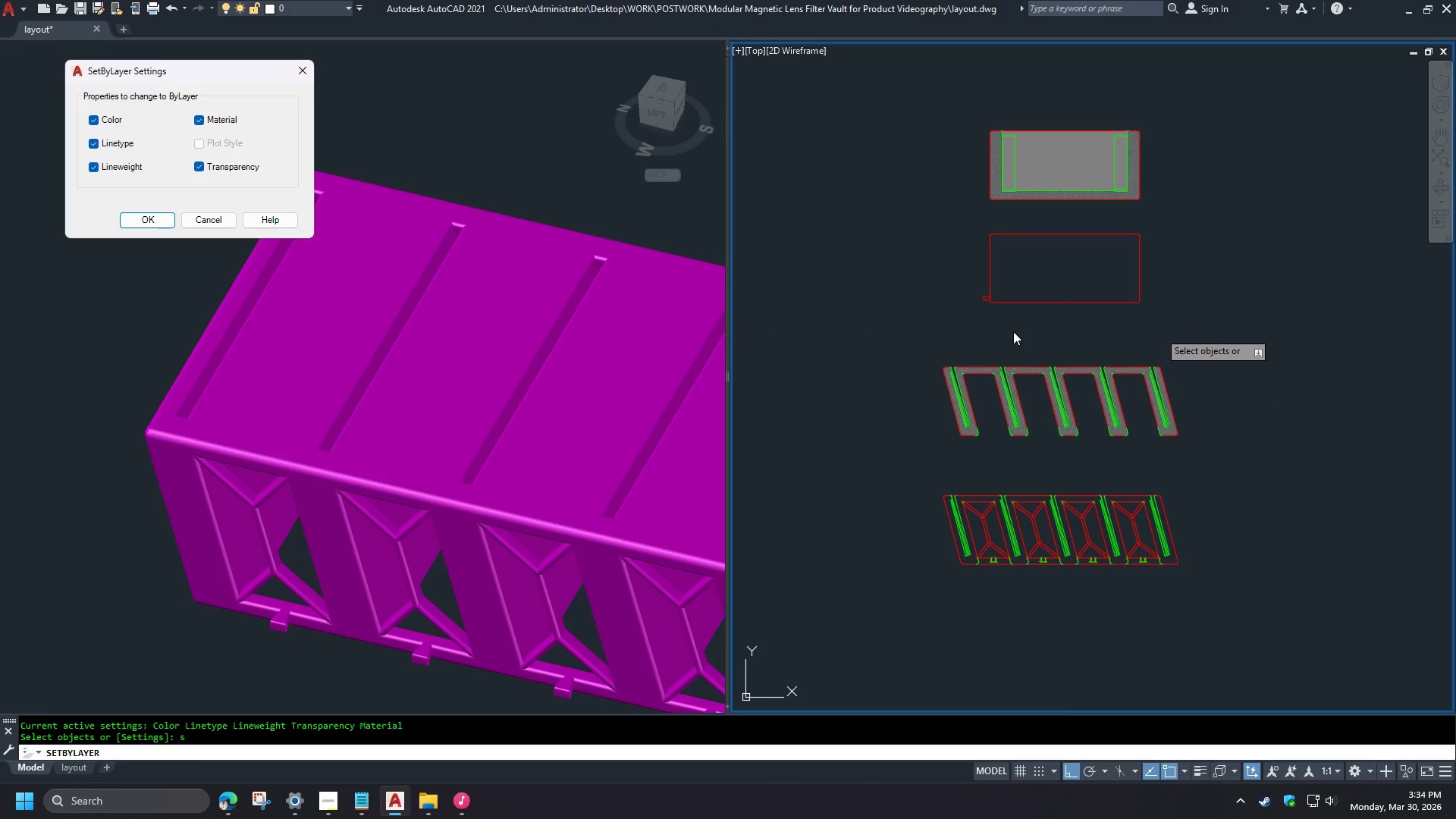 
left_click([220, 164])
 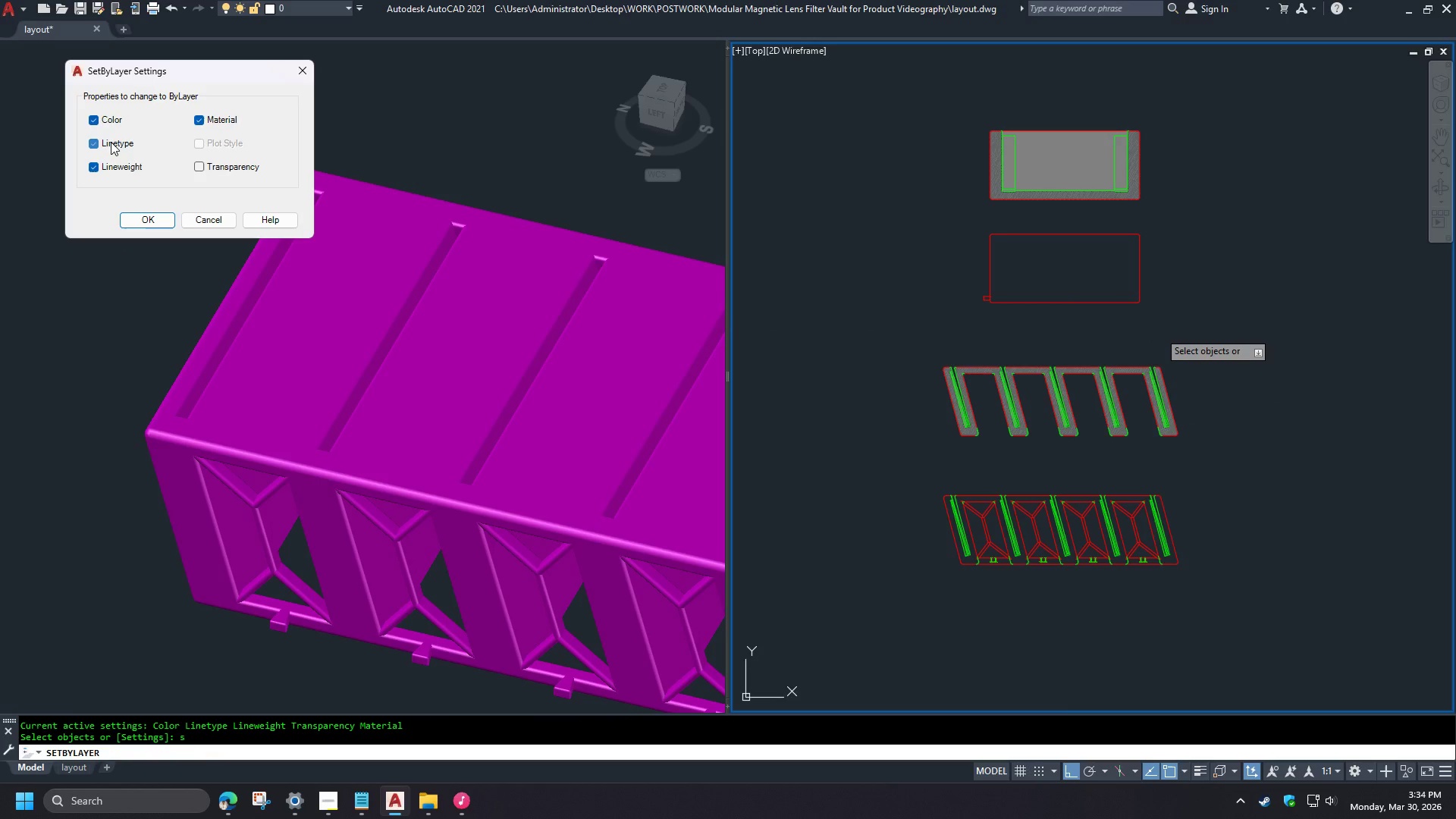 
left_click_drag(start_coordinate=[112, 137], to_coordinate=[111, 141])
 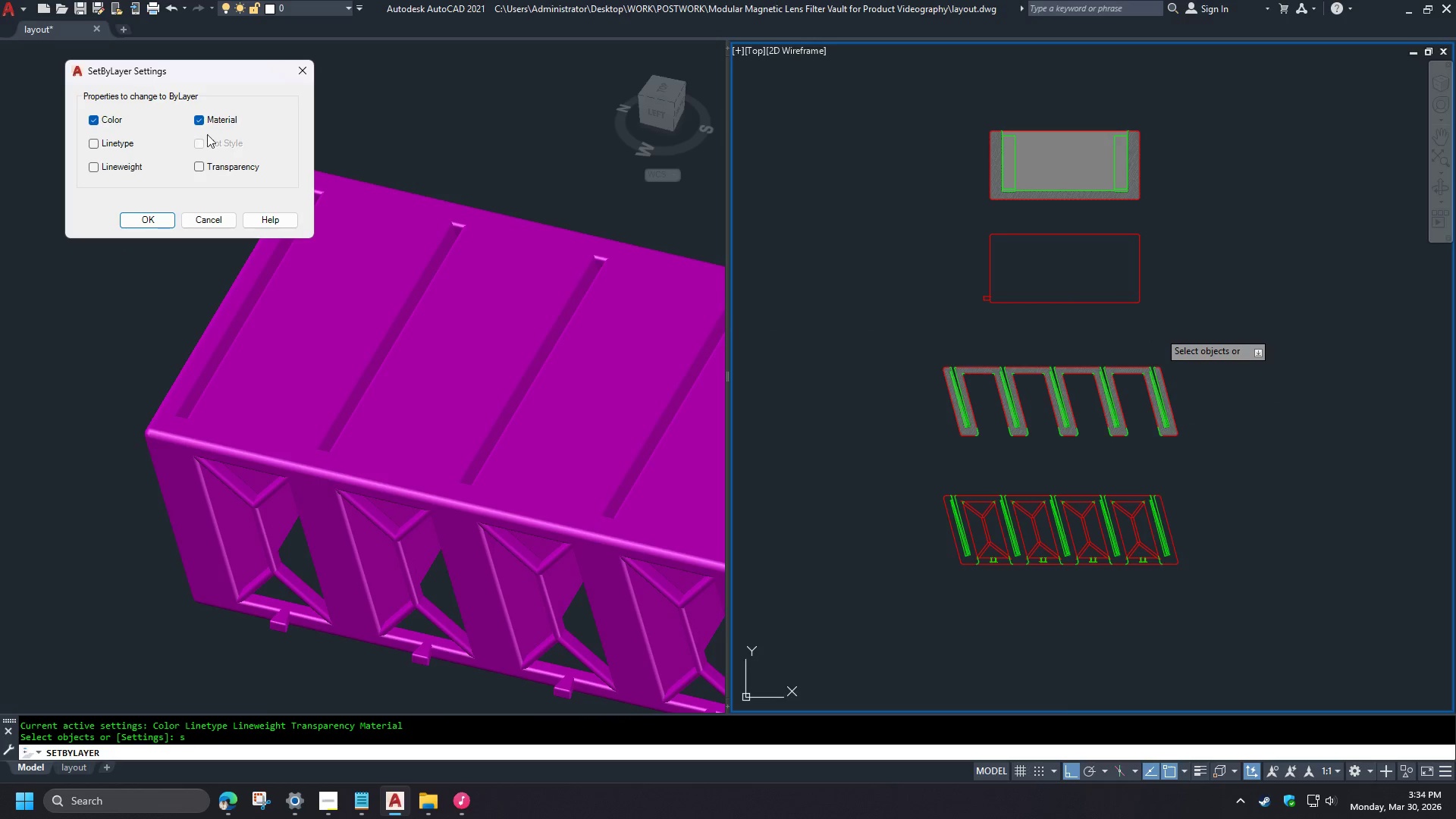 
left_click([208, 125])
 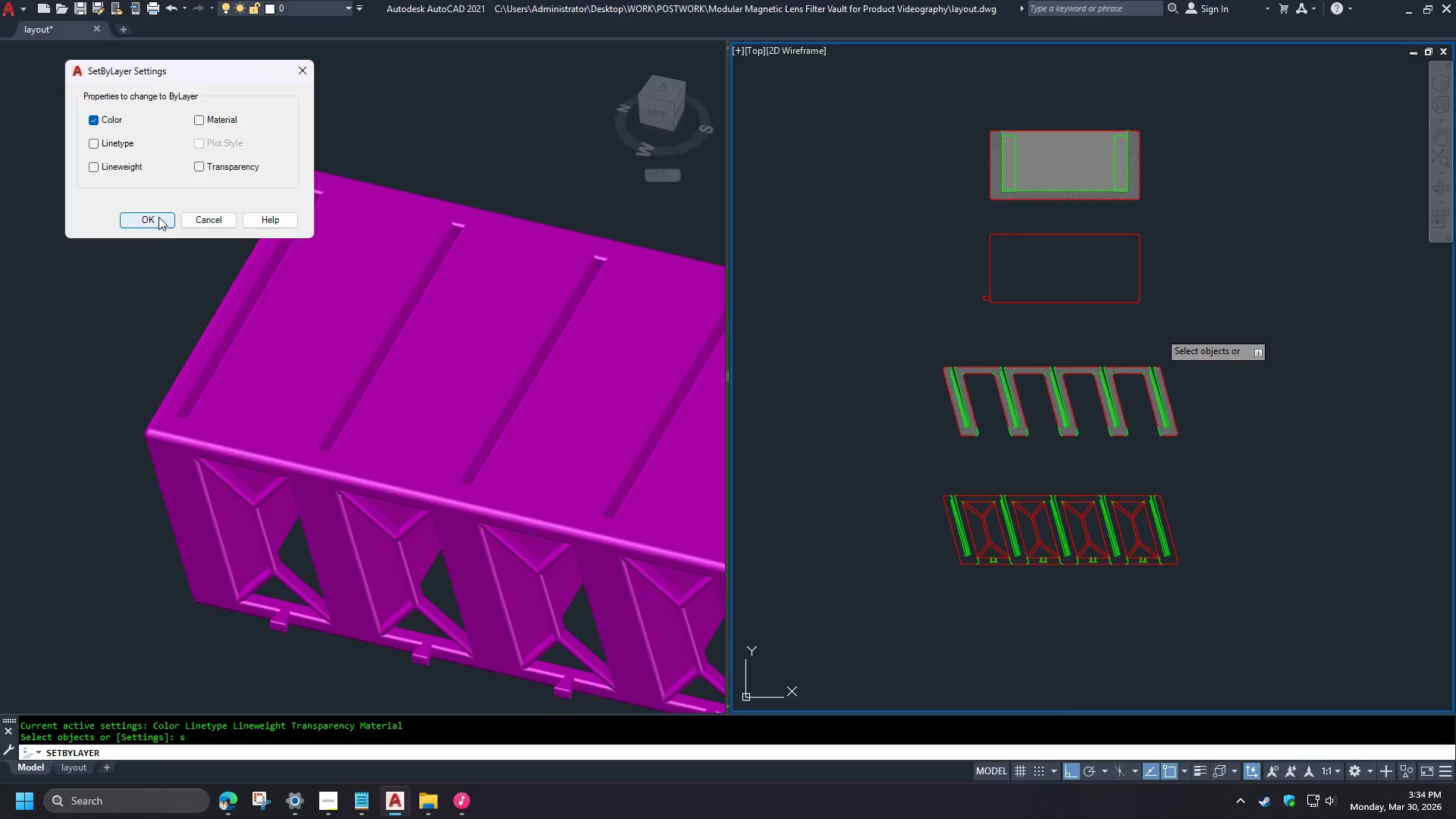 
left_click([155, 219])
 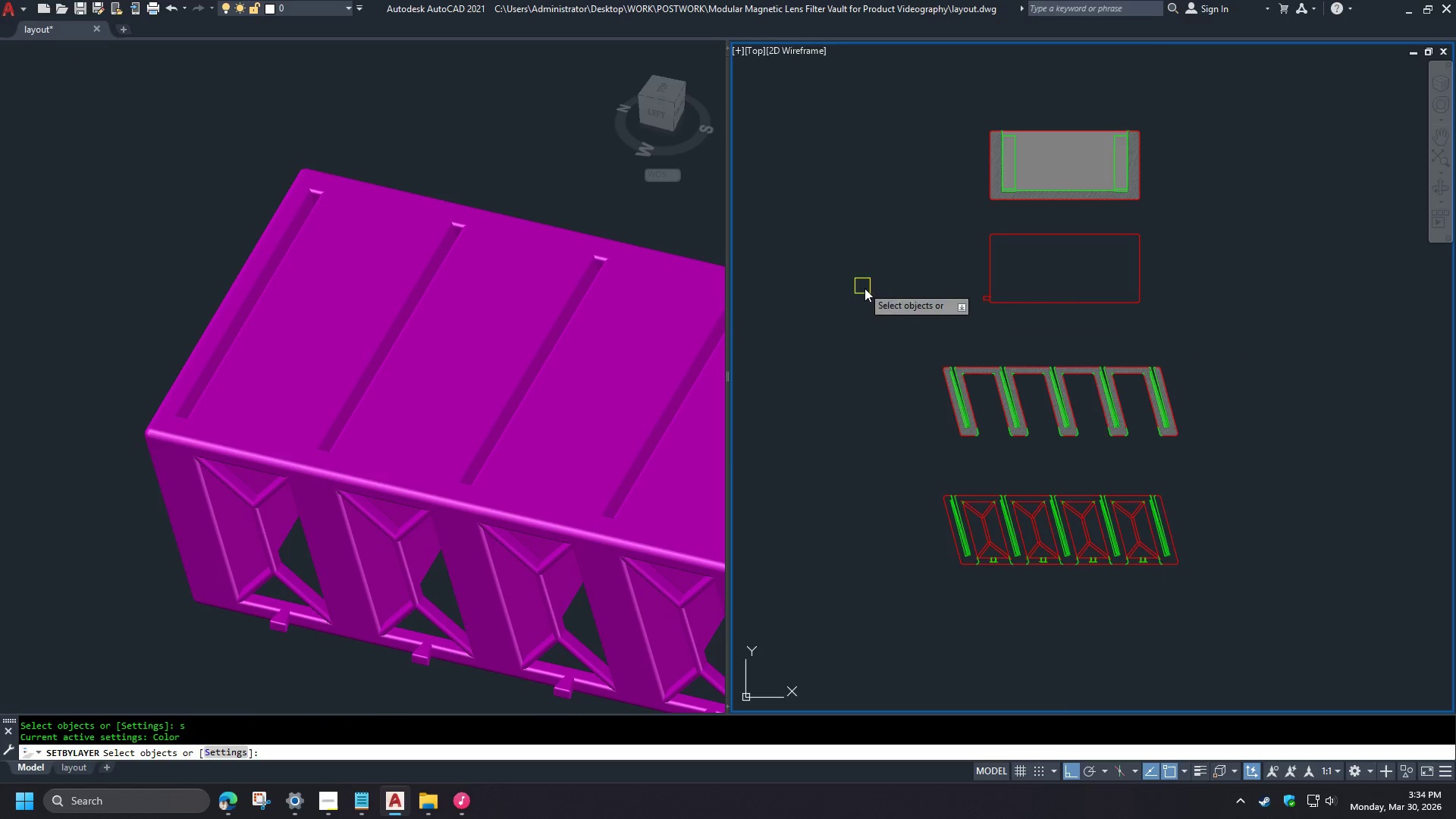 
left_click_drag(start_coordinate=[1057, 469], to_coordinate=[1053, 453])
 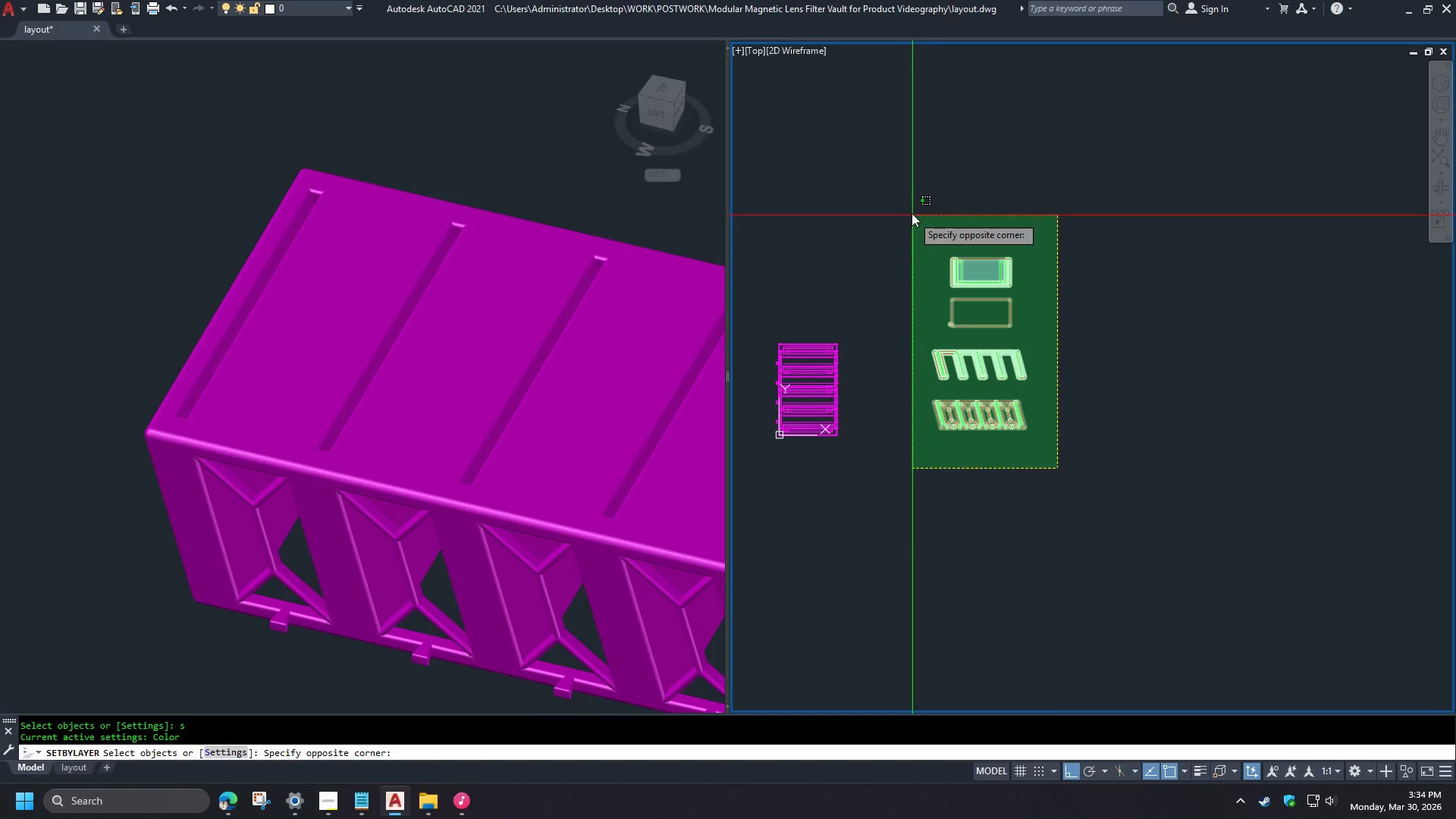 
left_click([909, 207])
 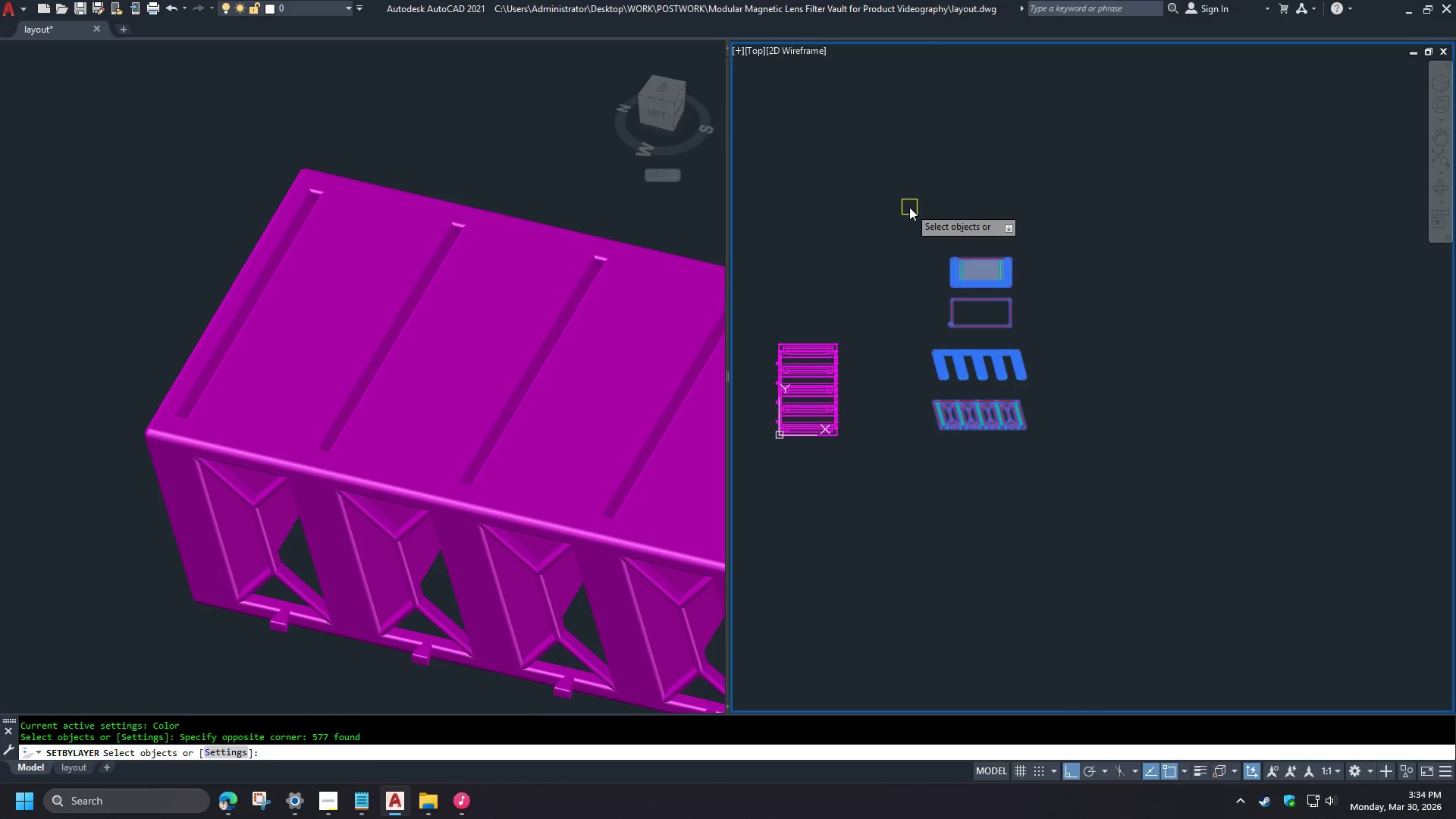 
key(Space)
 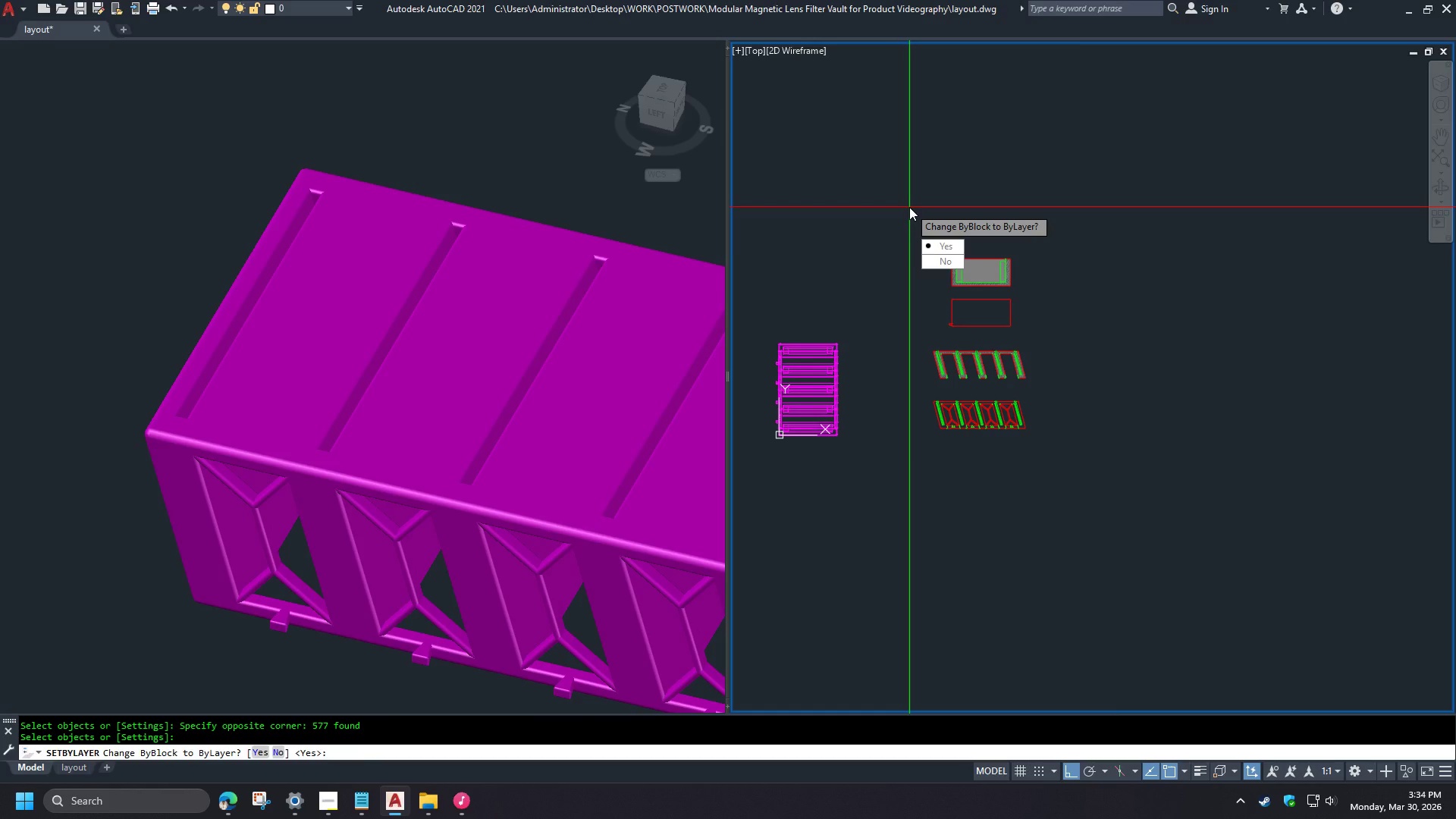 
key(Space)
 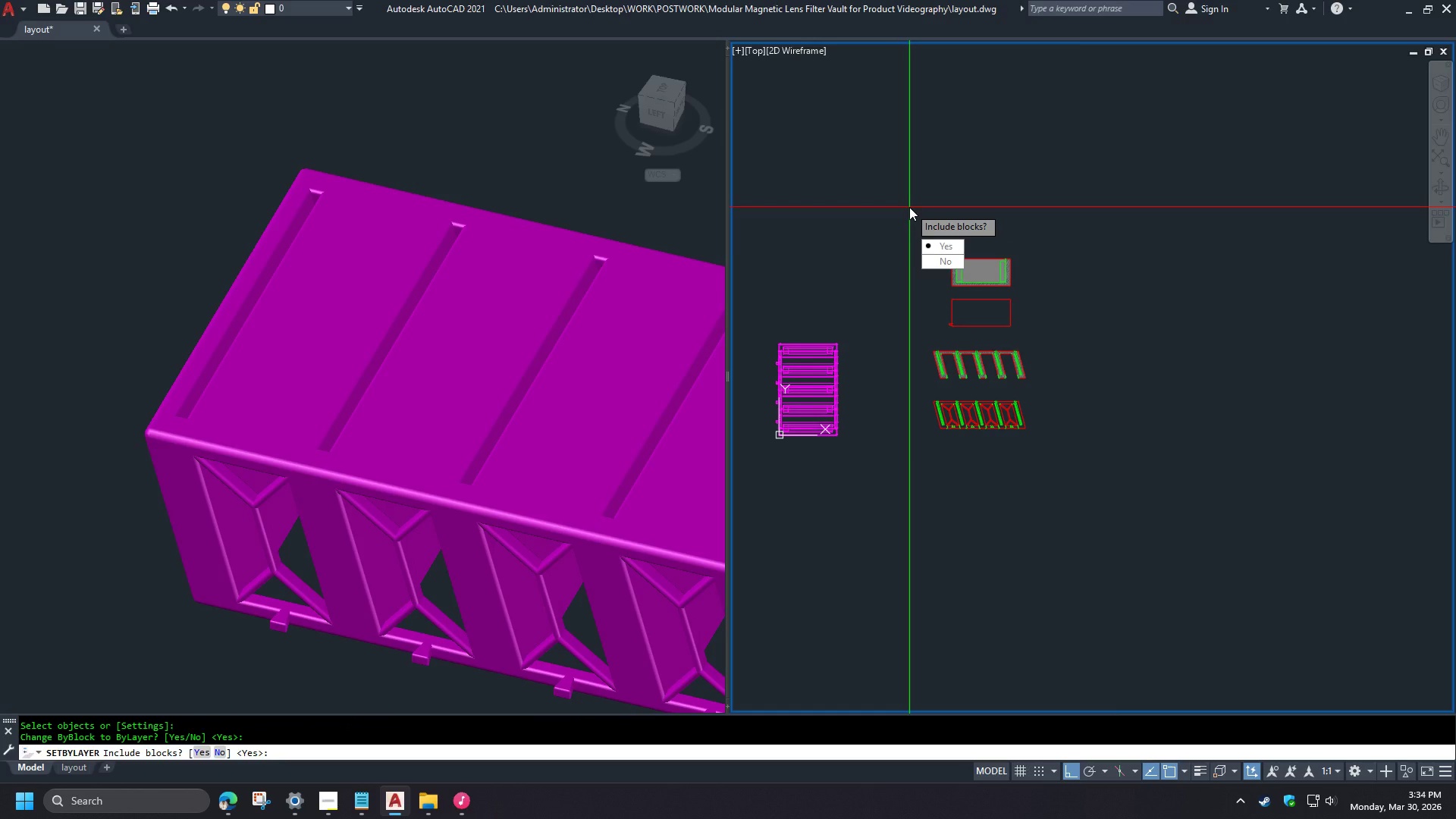 
scroll: coordinate [931, 343], scroll_direction: down, amount: 2.0
 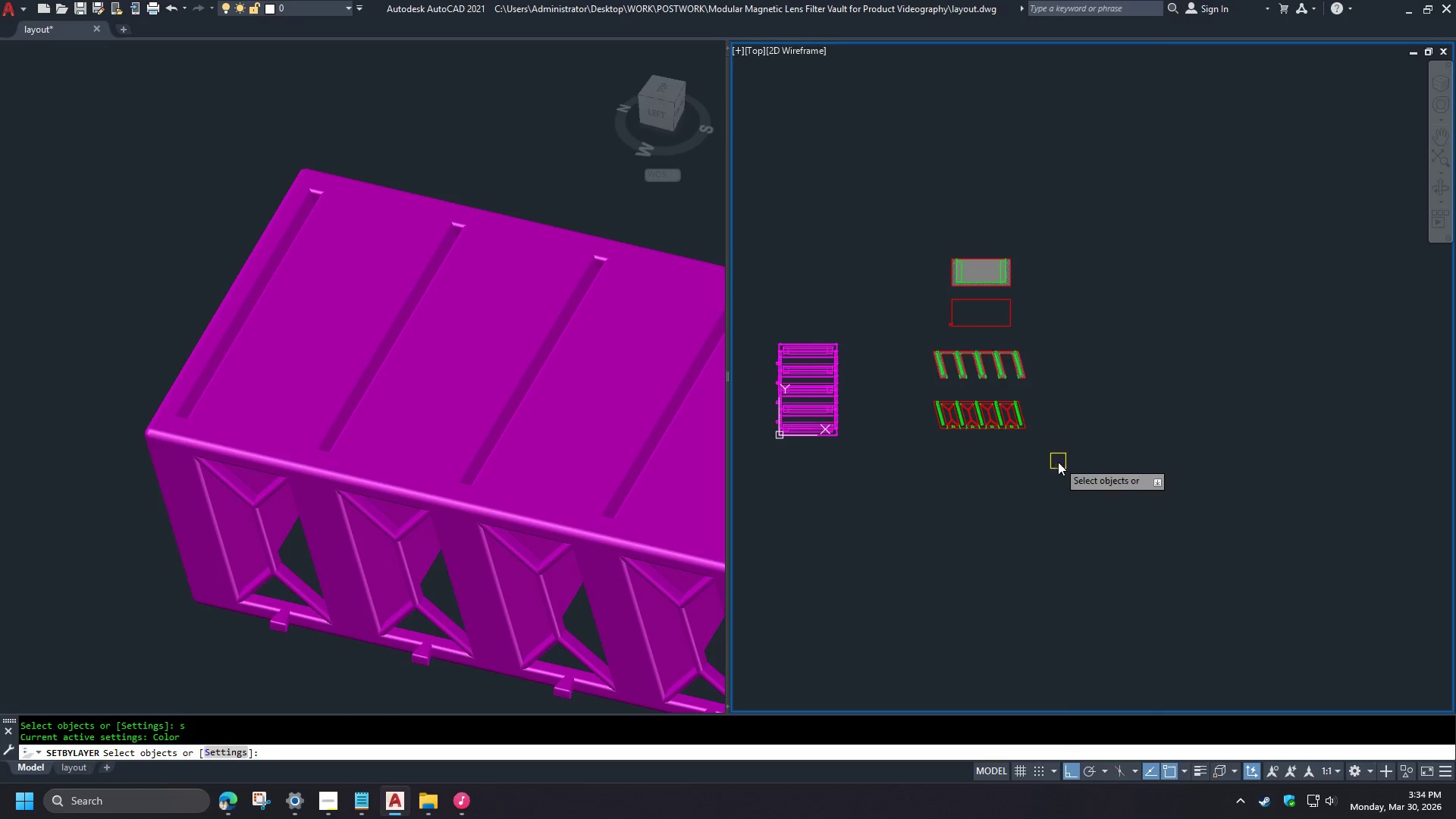 
type( re )
 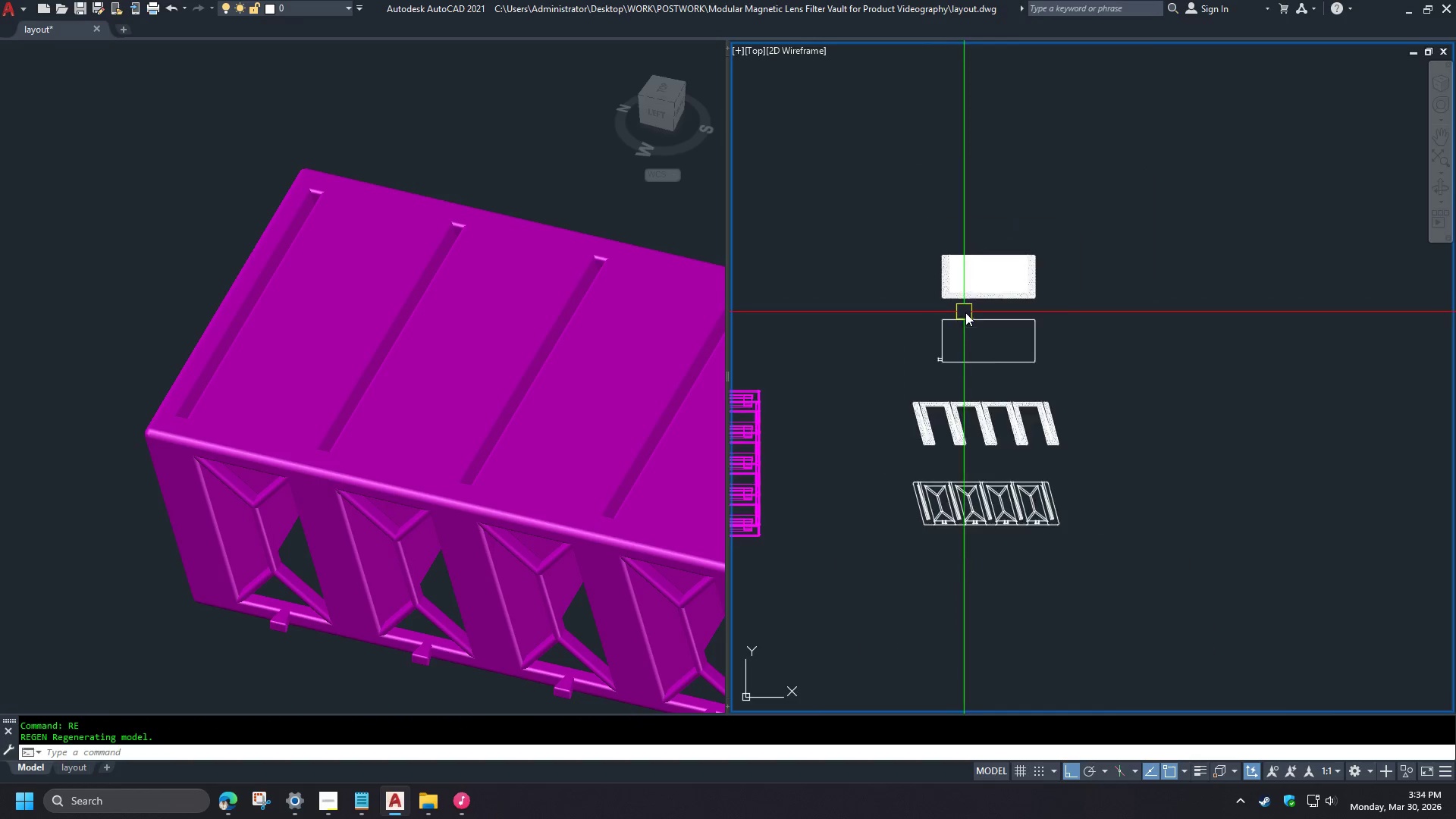 
scroll: coordinate [962, 292], scroll_direction: up, amount: 4.0
 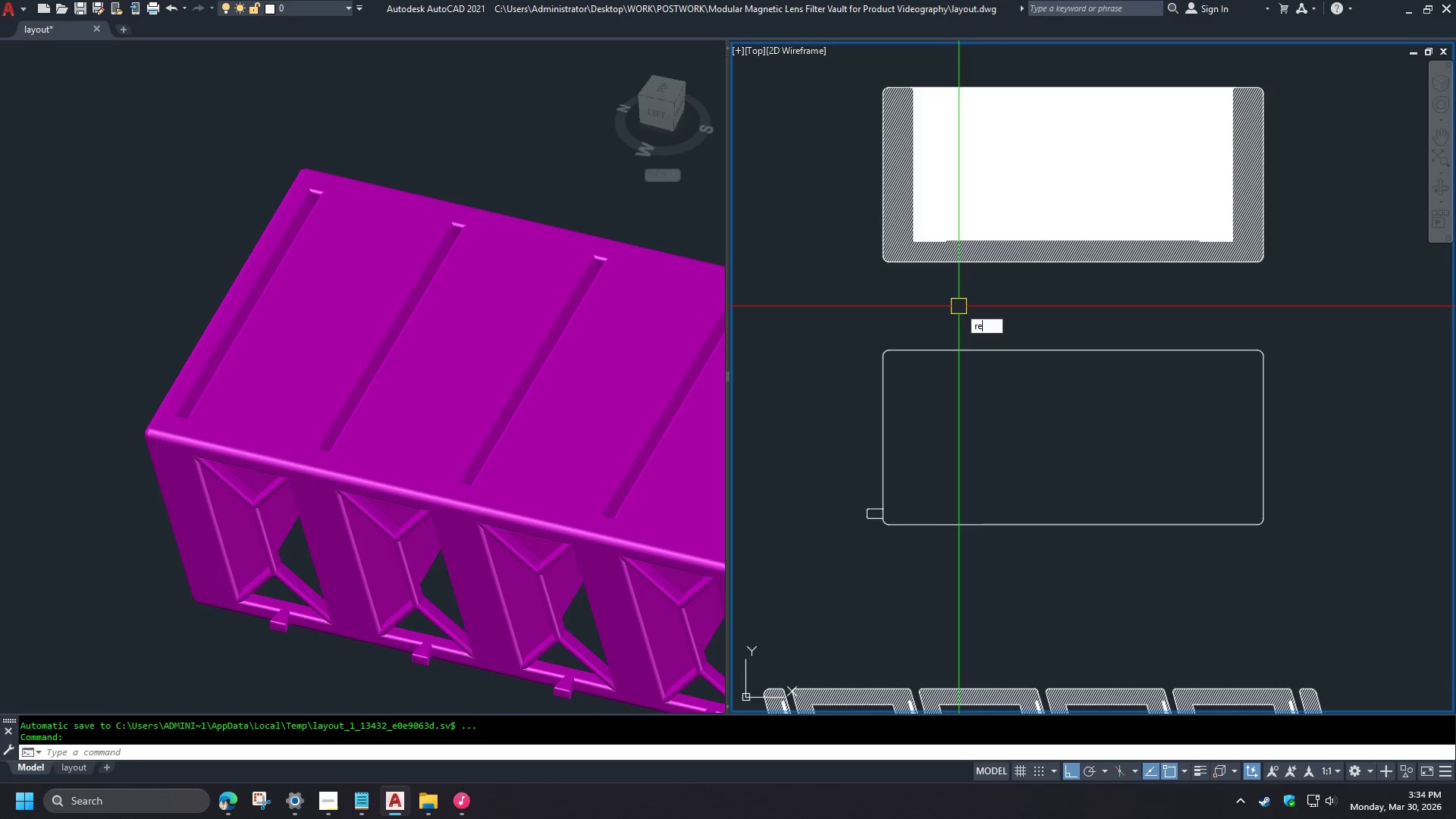 
scroll: coordinate [953, 410], scroll_direction: down, amount: 1.0
 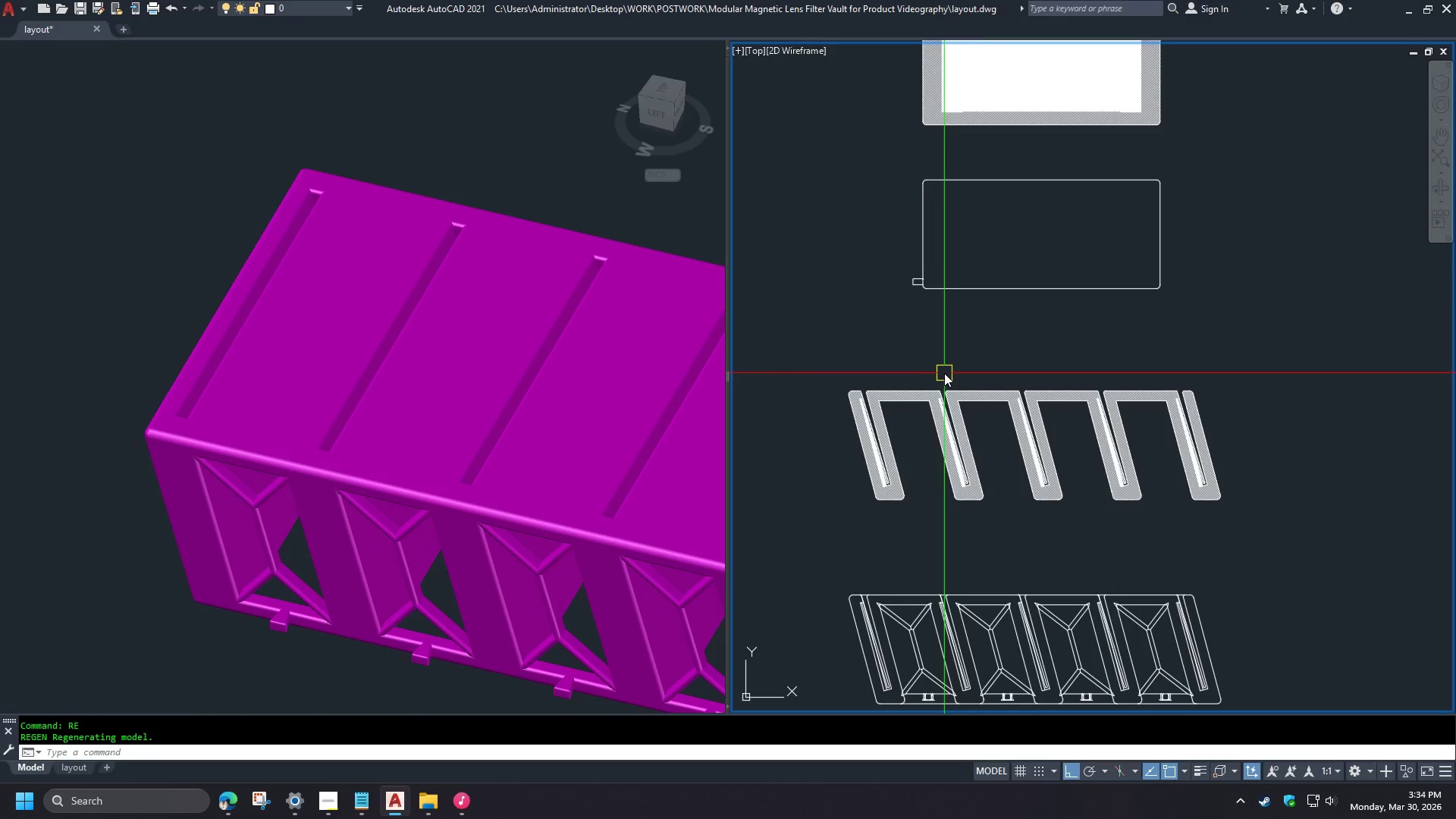 
scroll: coordinate [918, 378], scroll_direction: up, amount: 3.0
 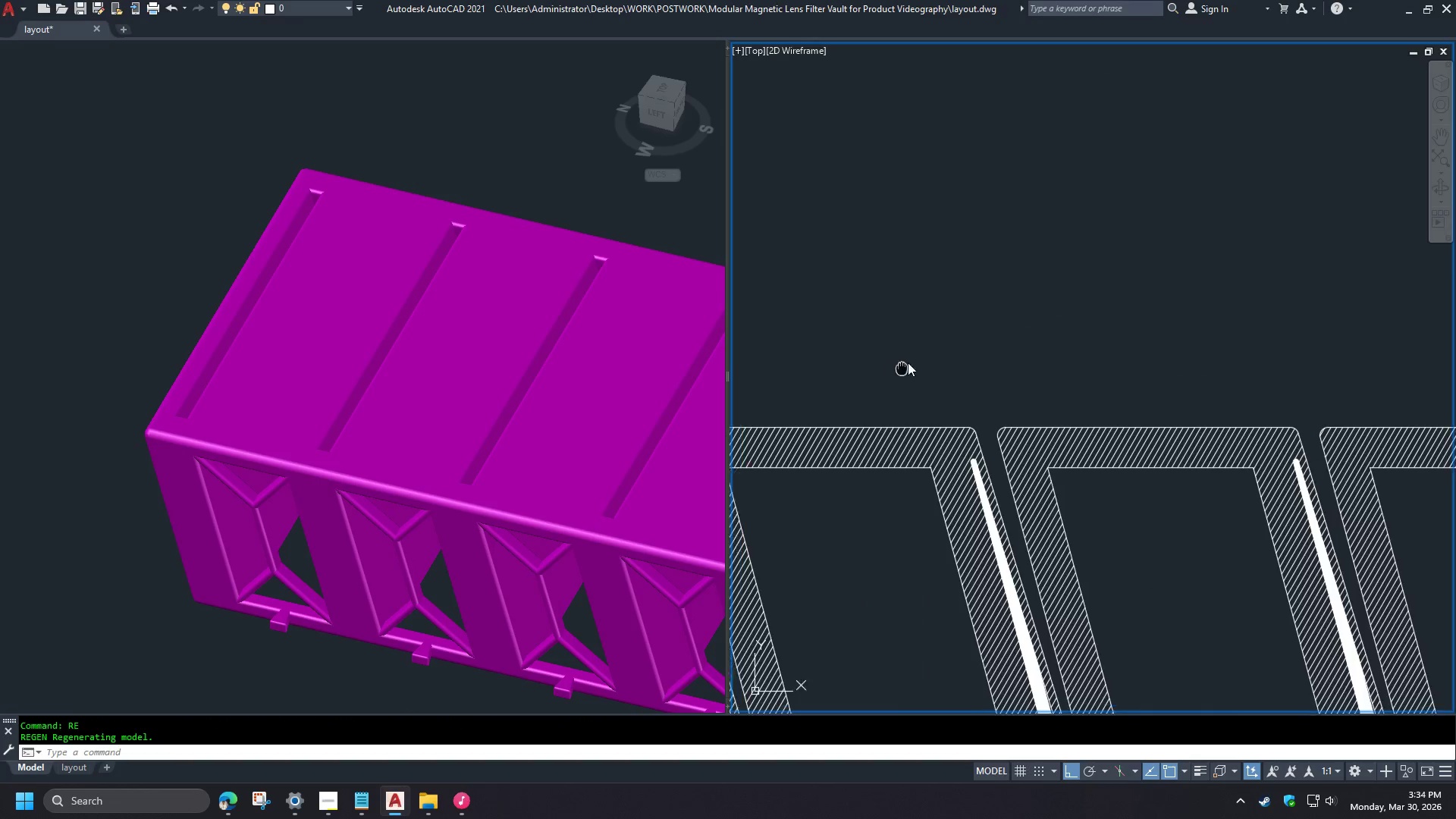 
scroll: coordinate [945, 282], scroll_direction: down, amount: 3.0
 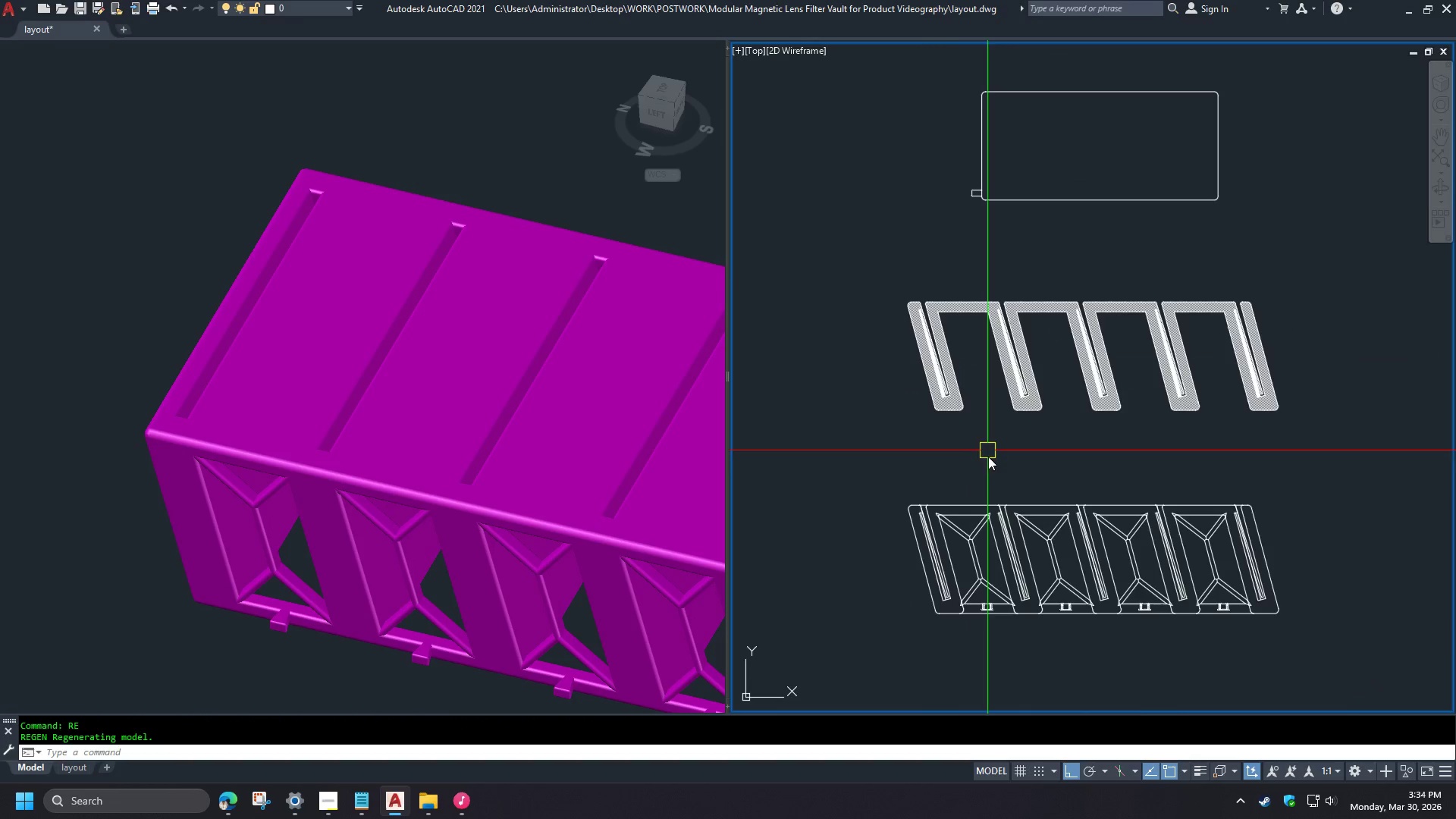 
left_click([930, 360])
 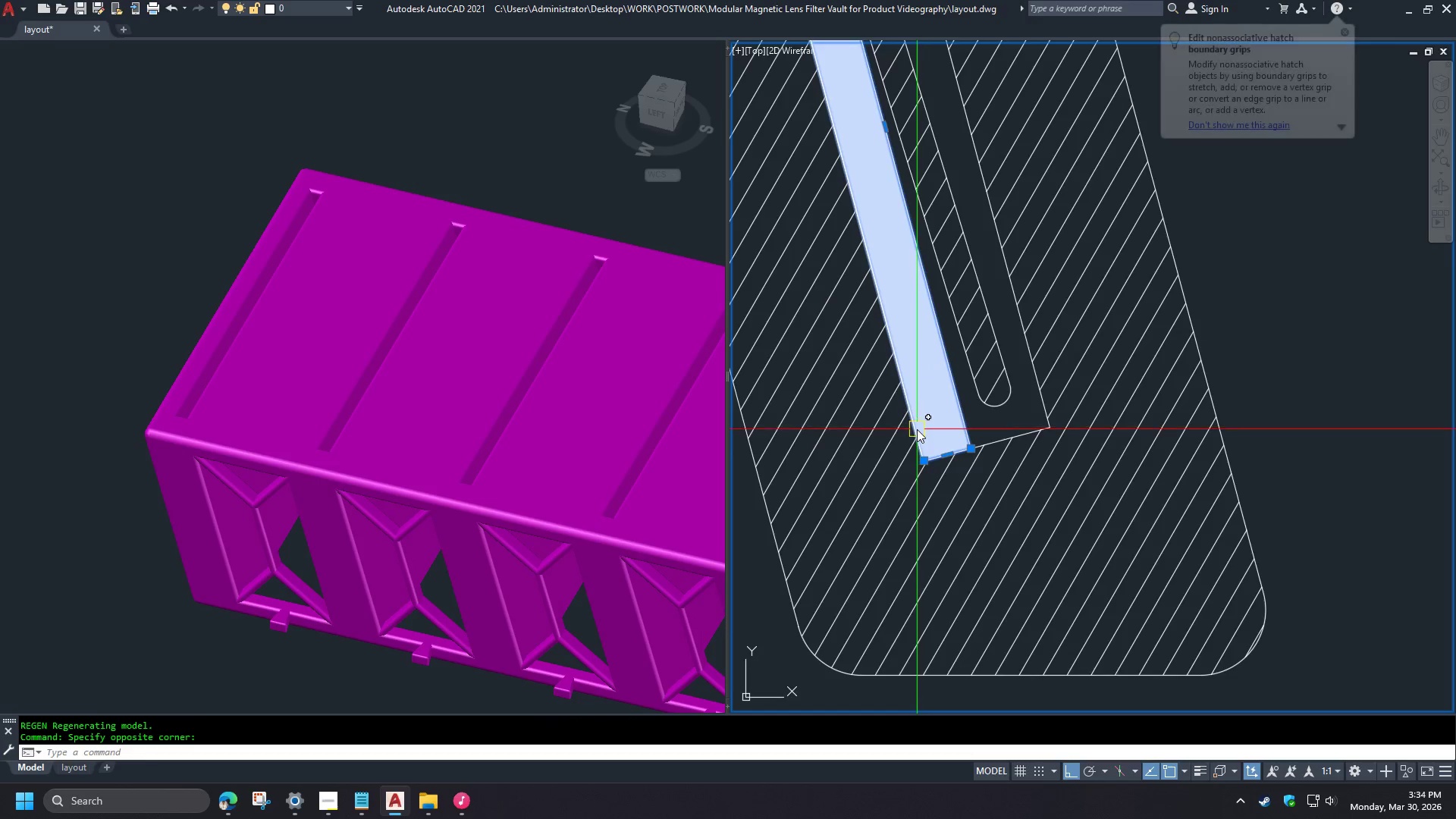 
scroll: coordinate [949, 438], scroll_direction: up, amount: 4.0
 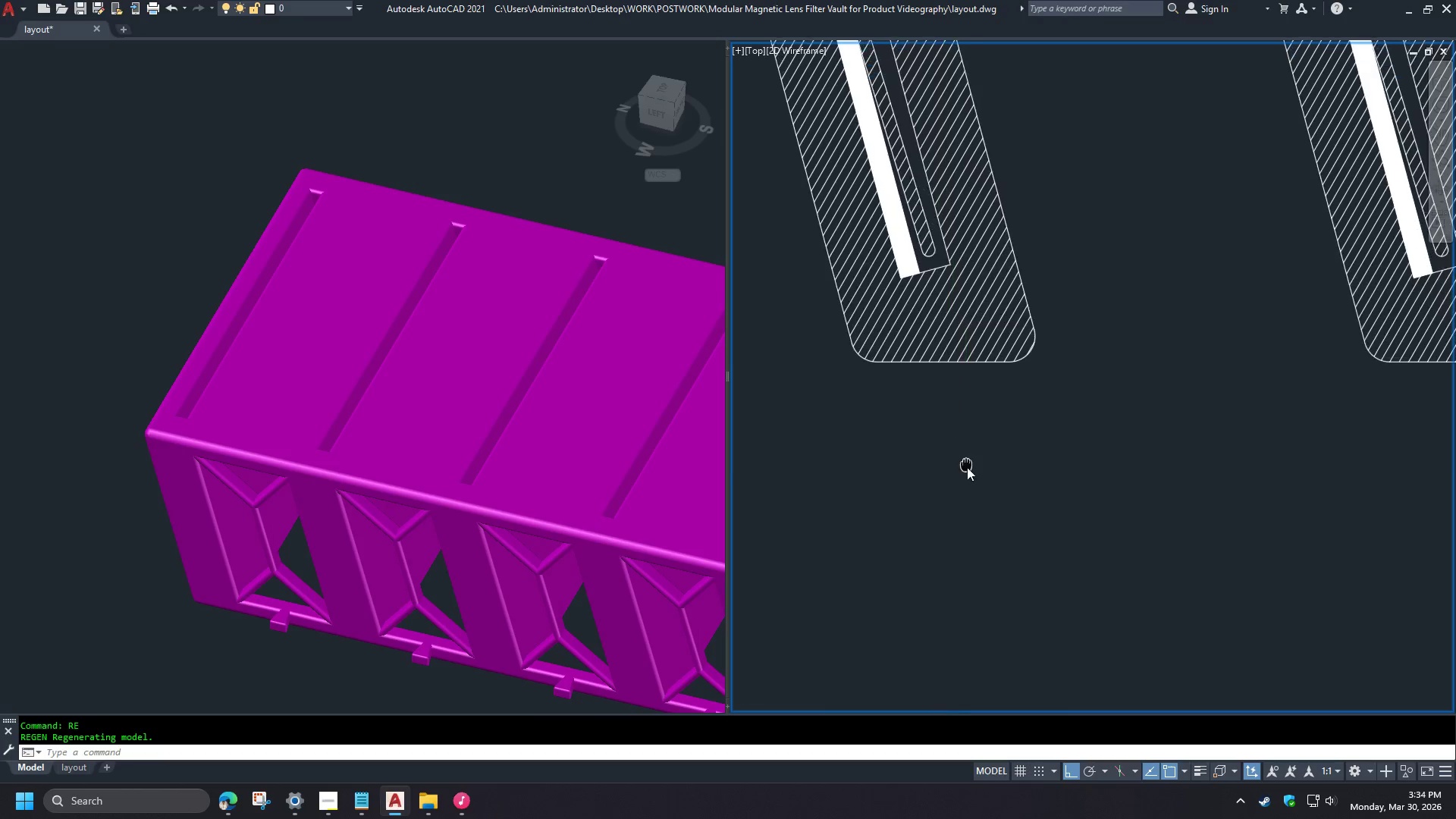 
scroll: coordinate [969, 472], scroll_direction: down, amount: 1.0
 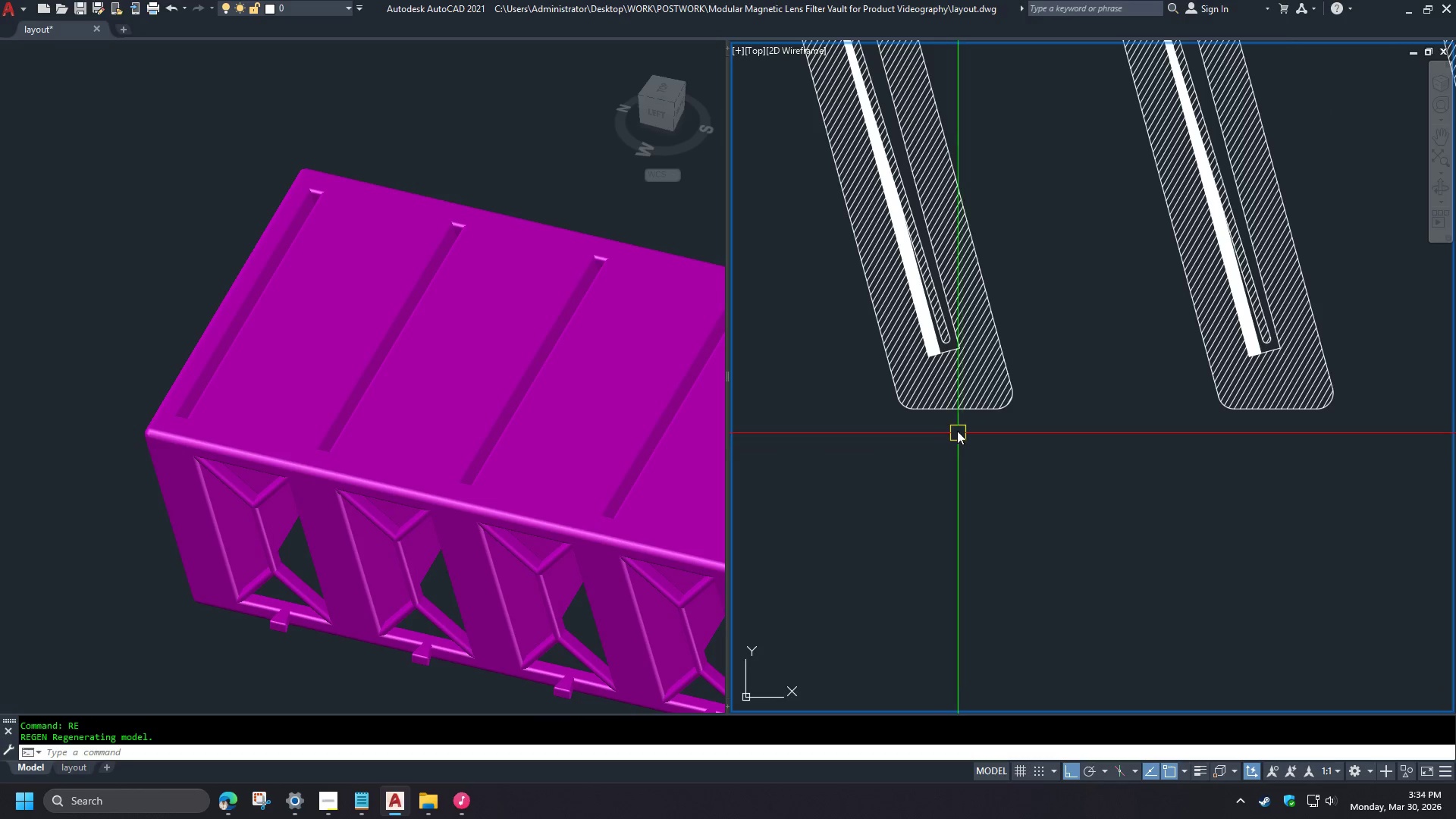 
scroll: coordinate [930, 322], scroll_direction: up, amount: 3.0
 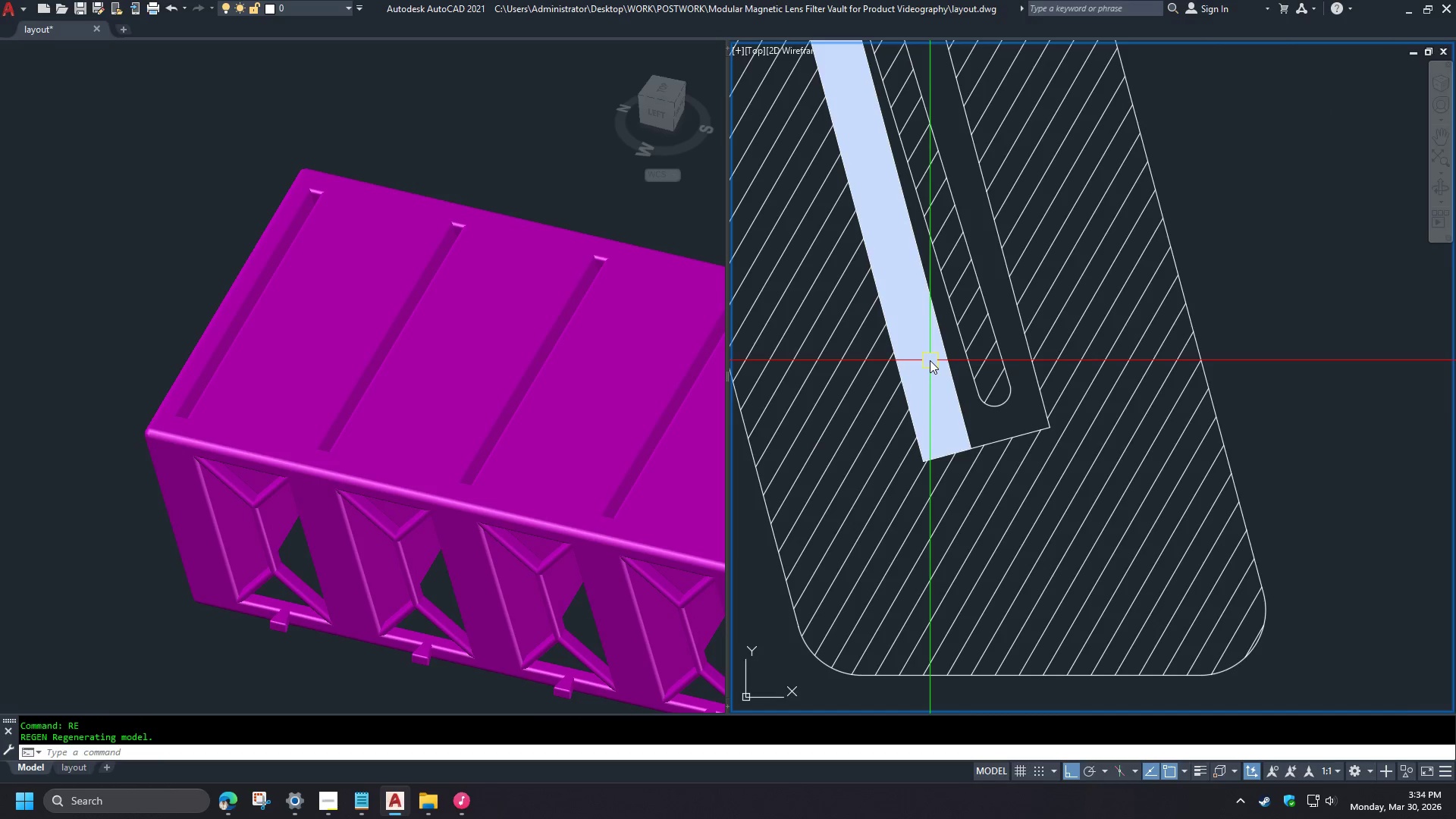 
key(Escape)
type(la)
 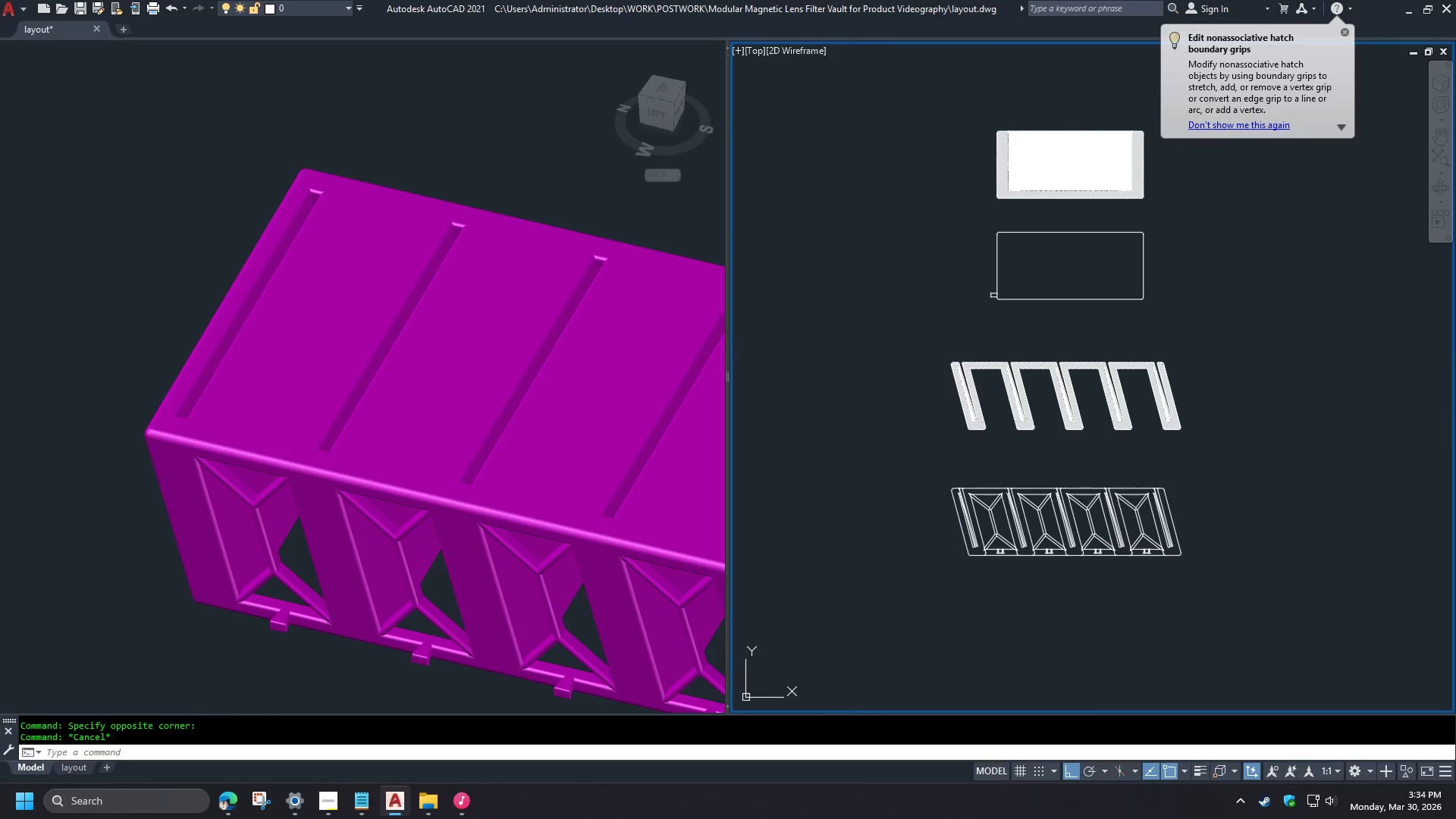 
scroll: coordinate [992, 422], scroll_direction: down, amount: 7.0
 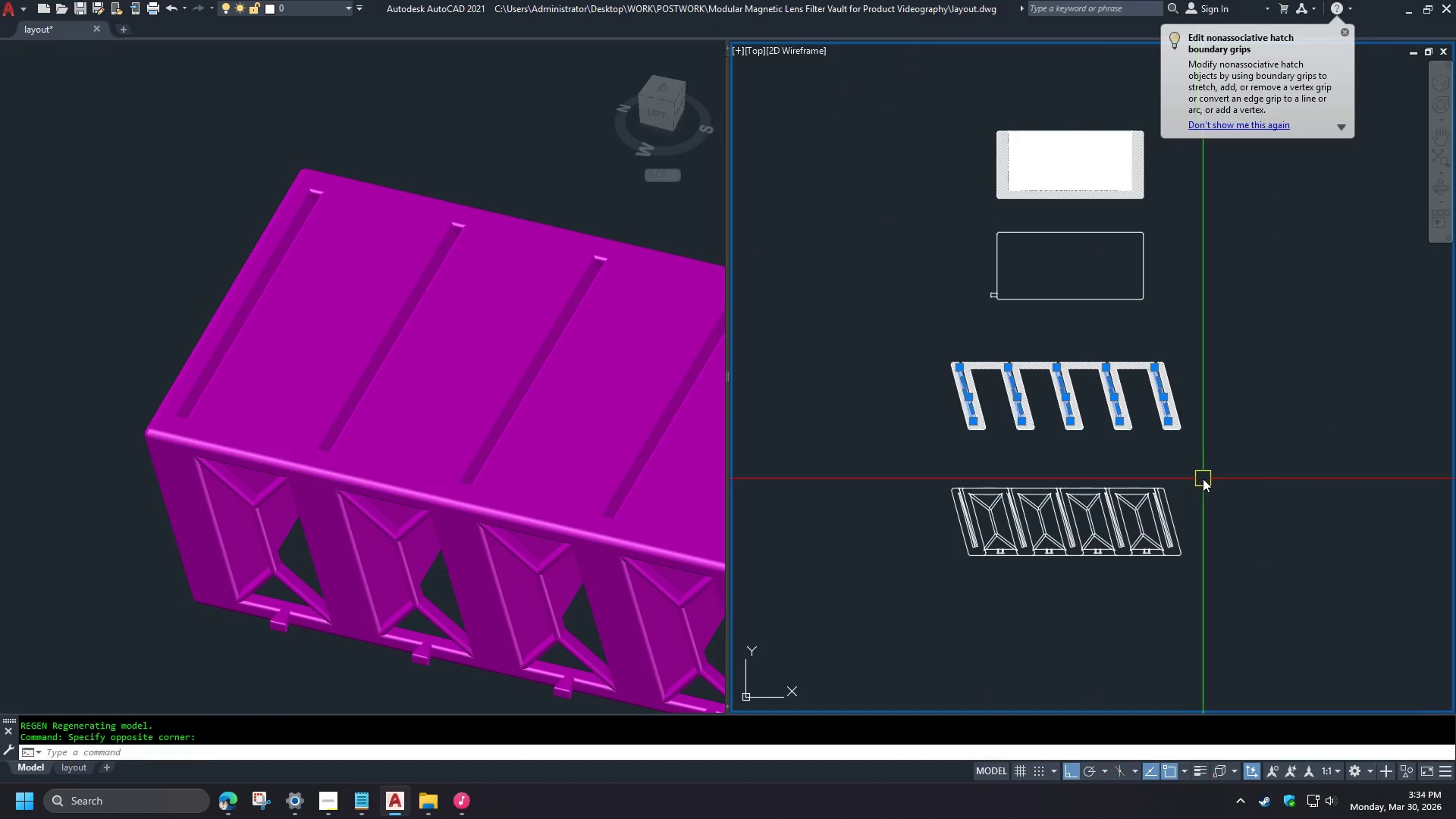 
key(Space)
 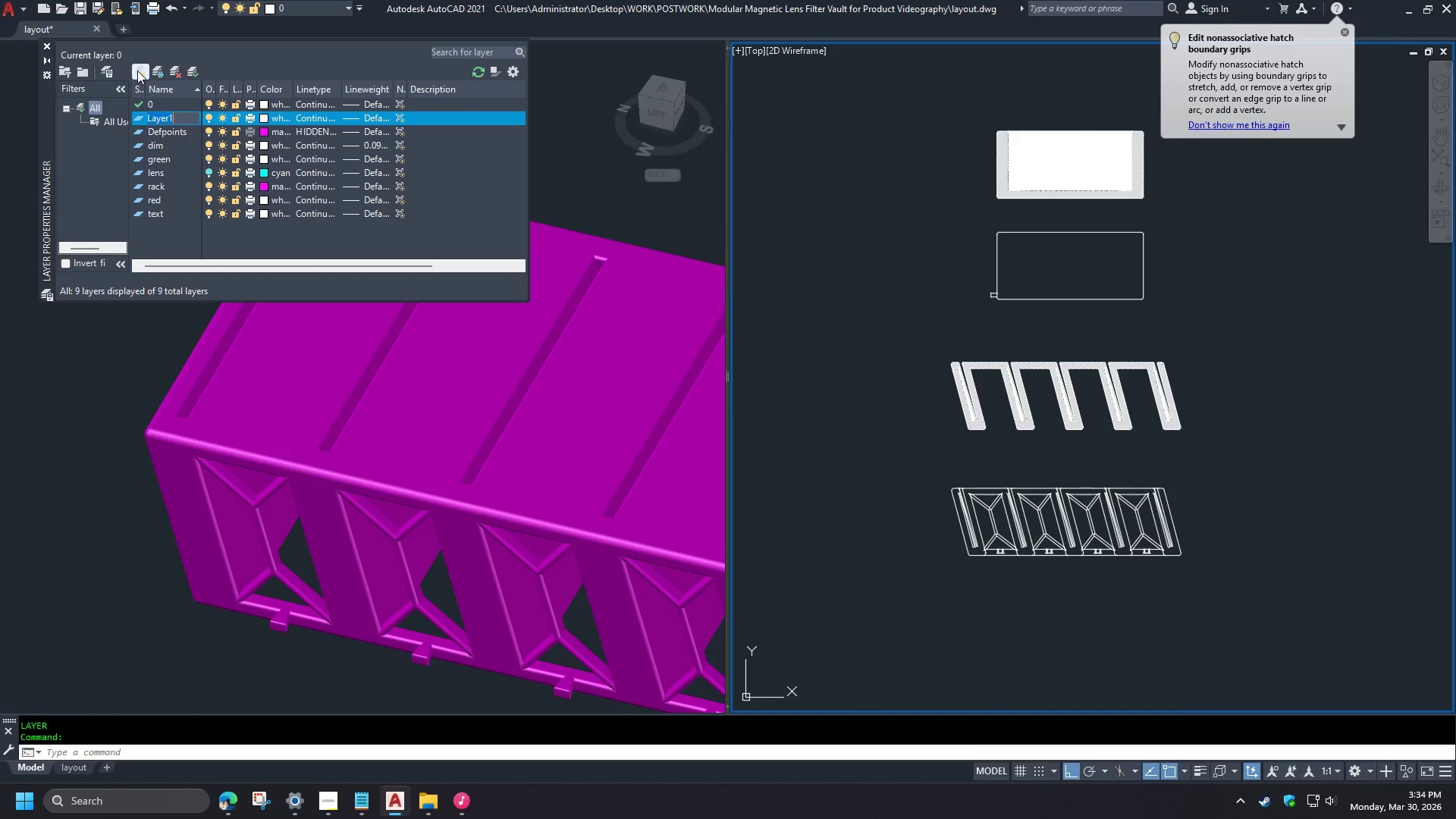 
key(H)
 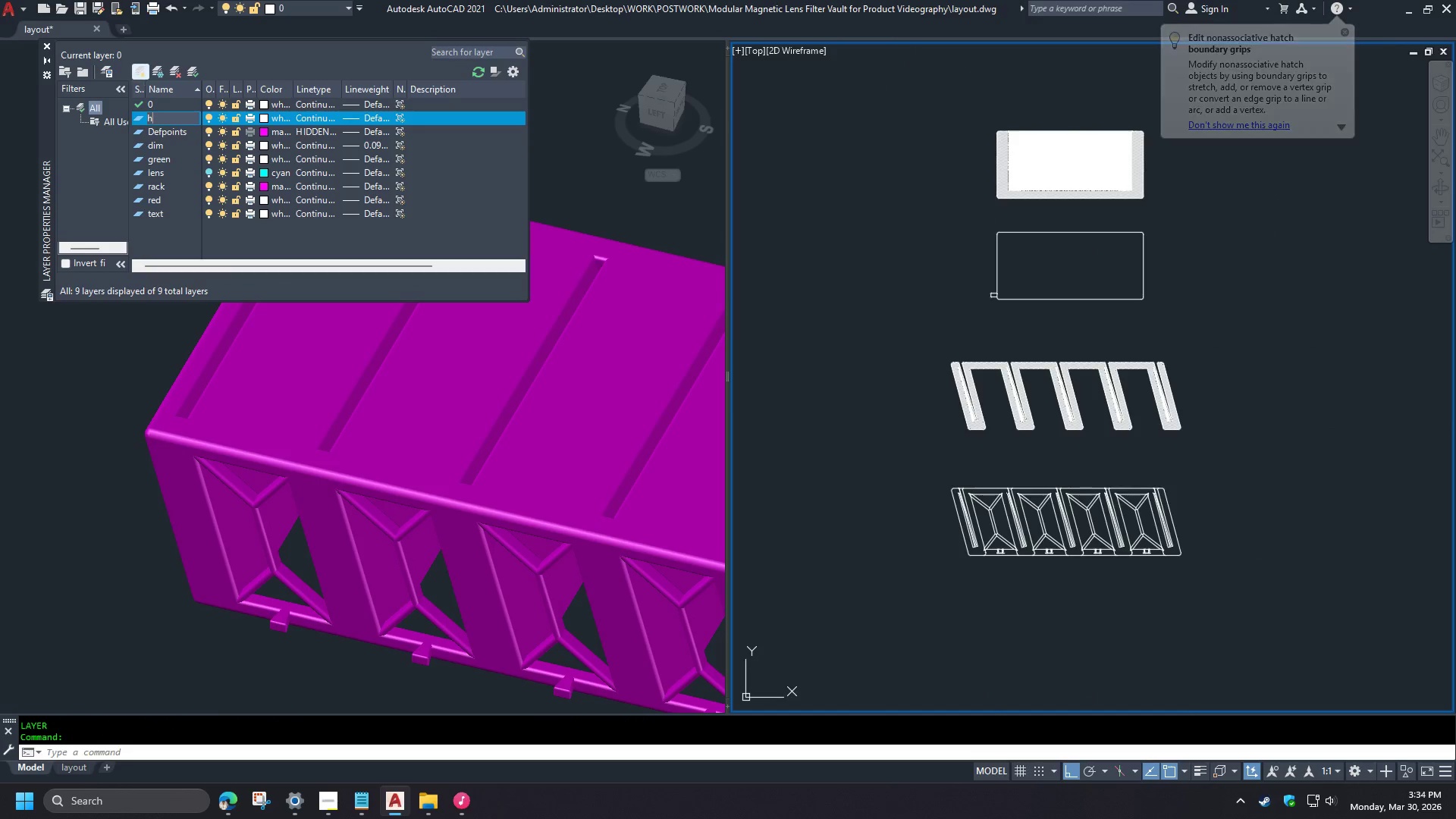 
type(atch)
 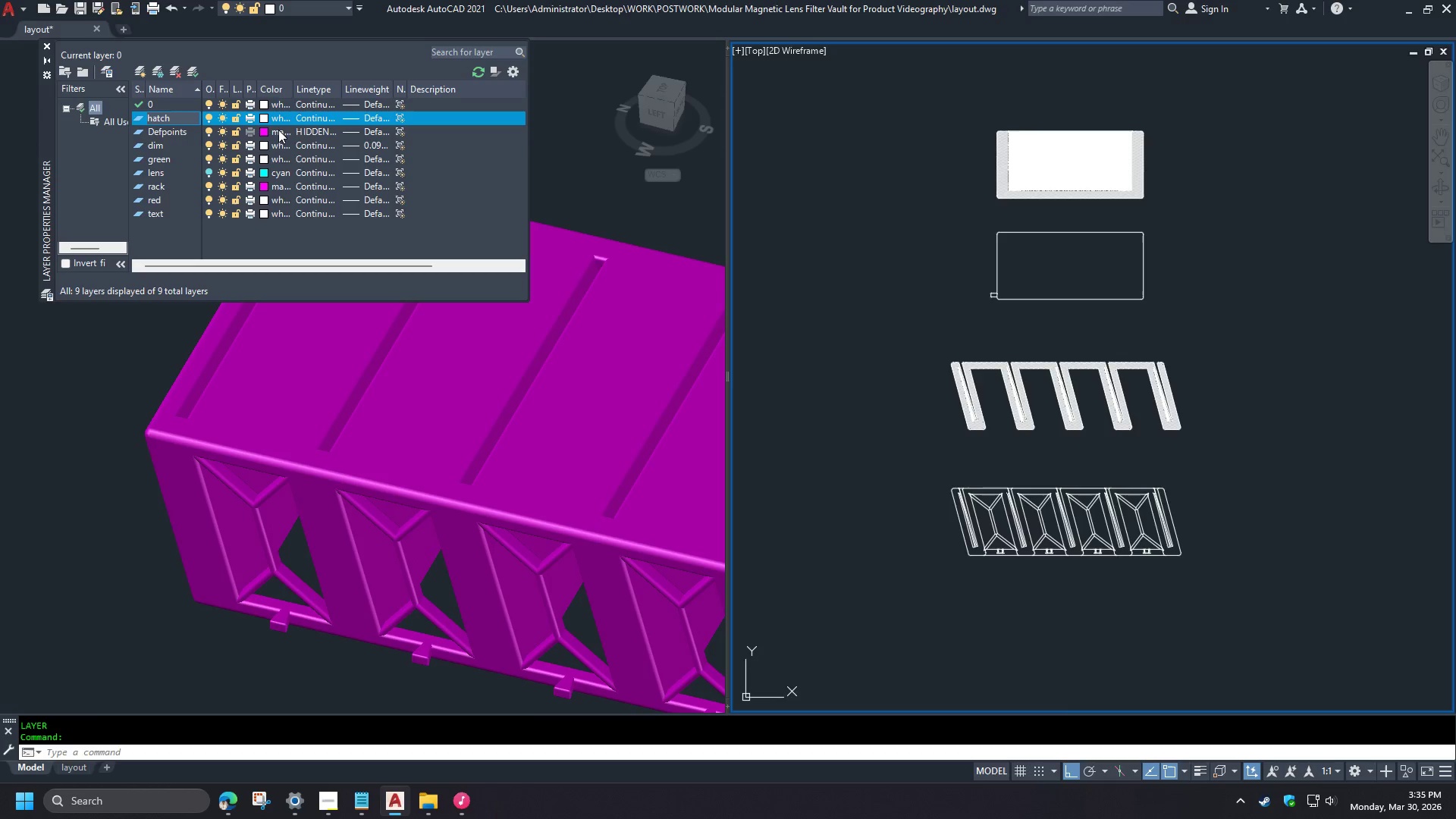 
left_click([264, 120])
 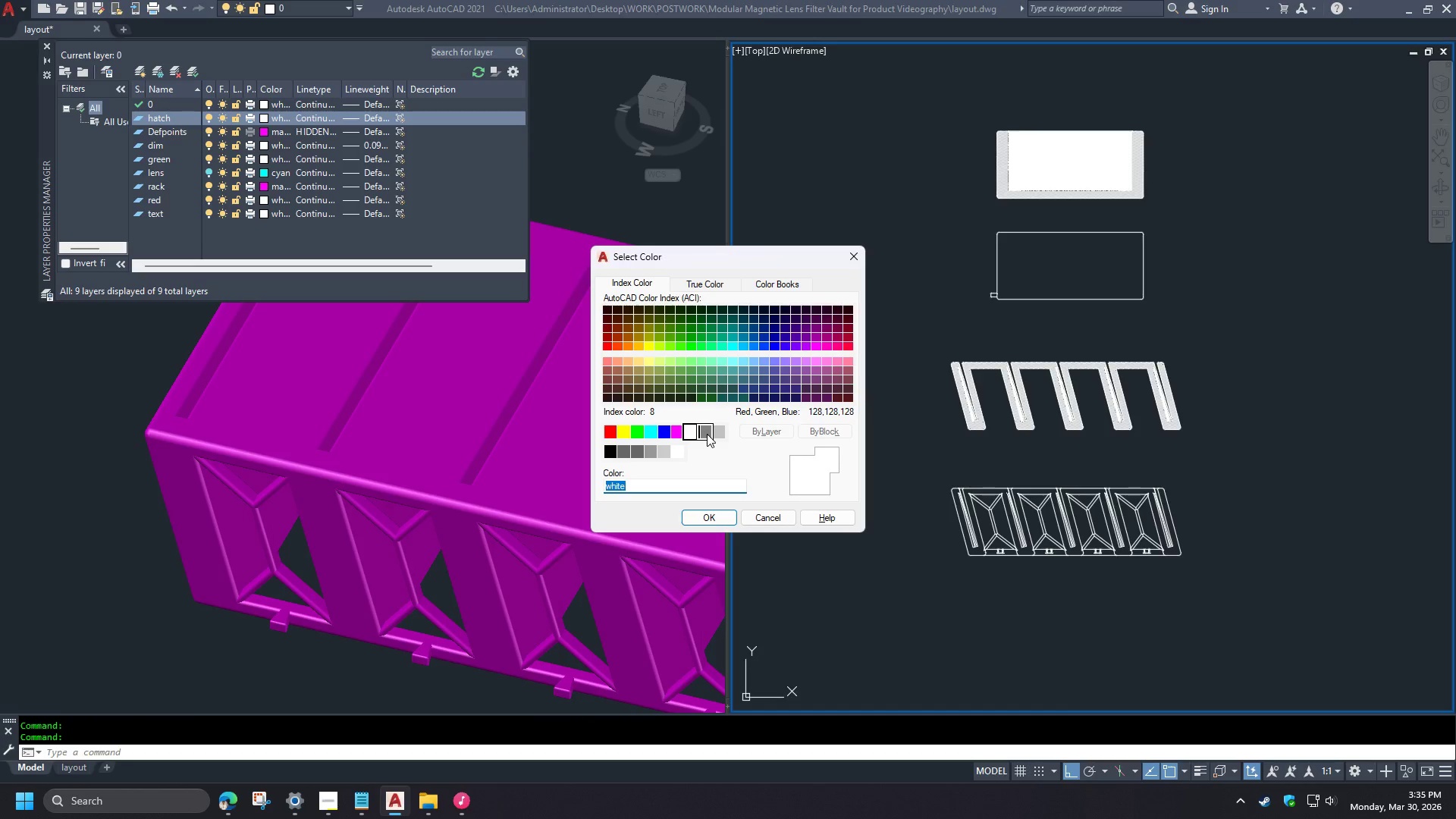 
left_click([707, 434])
 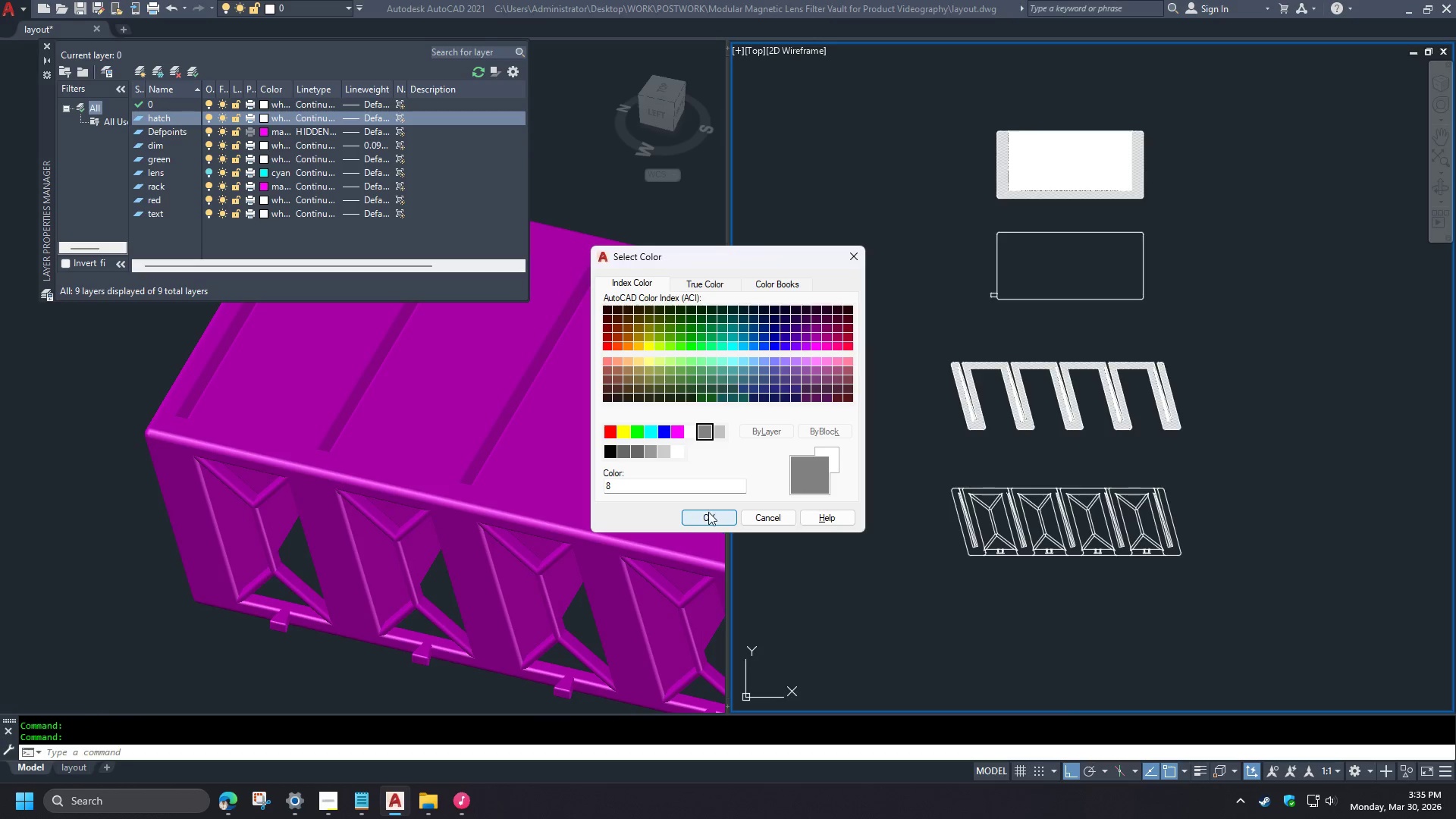 
left_click([705, 517])
 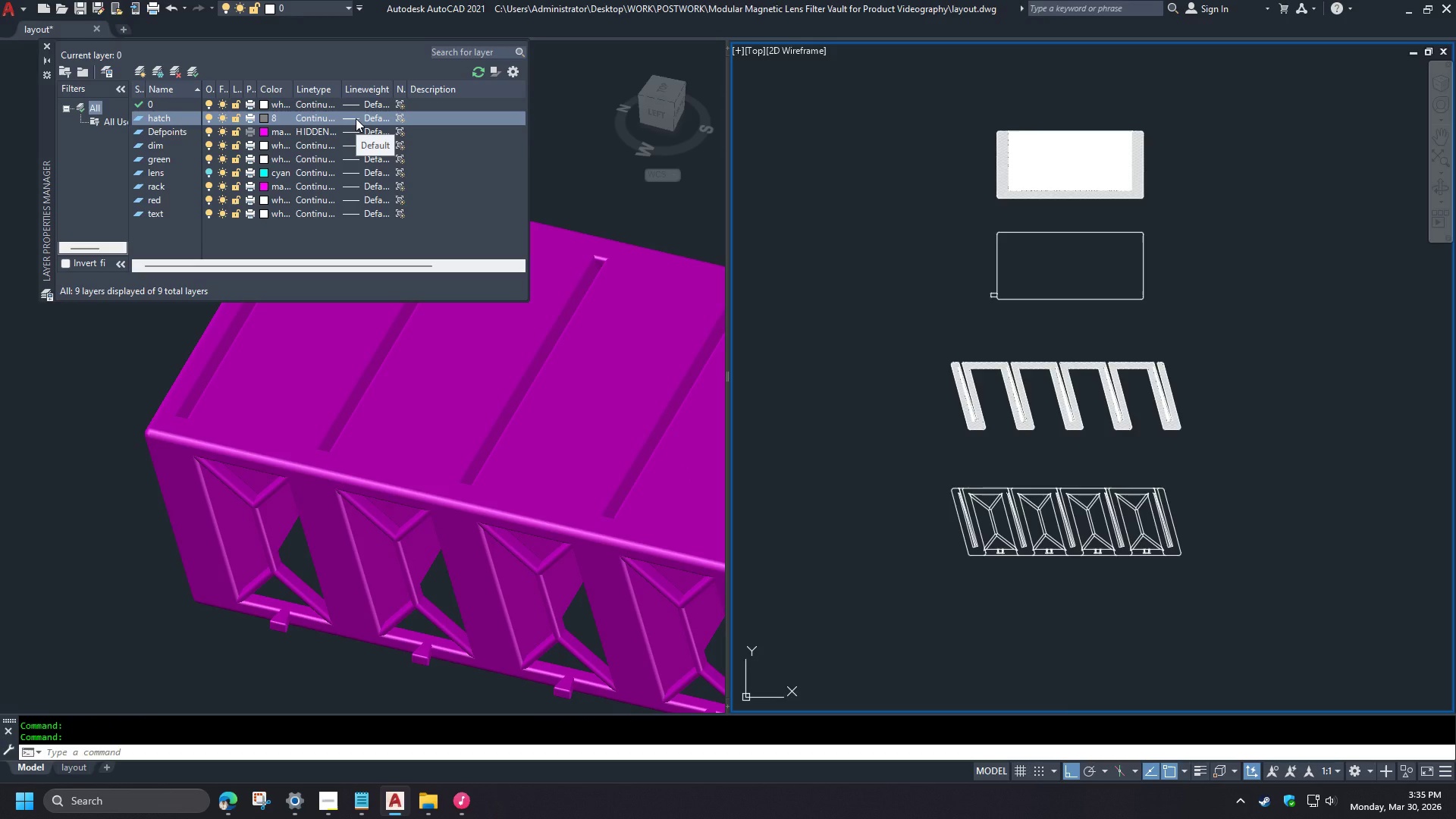 
wait(6.05)
 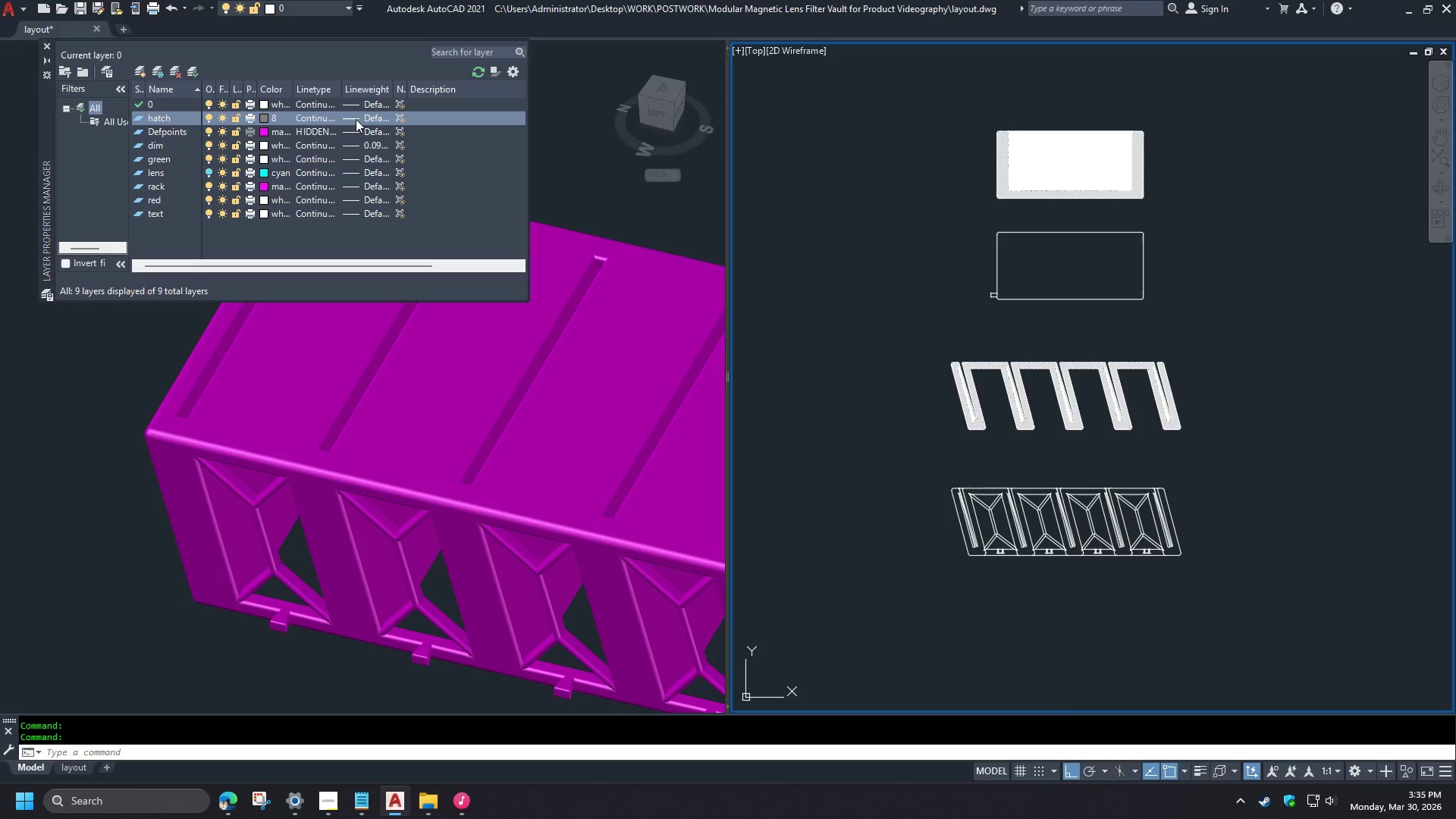 
left_click([356, 118])
 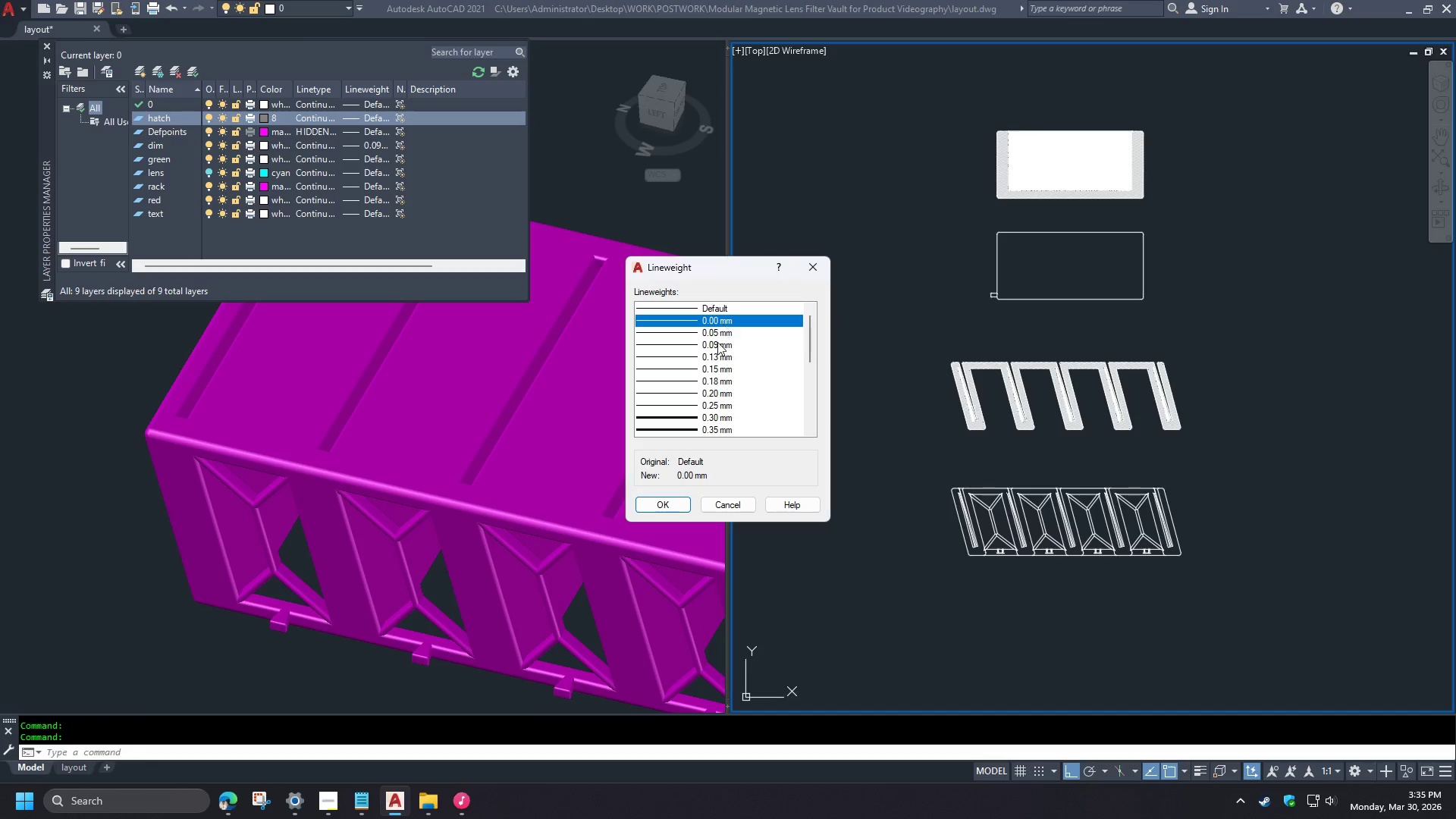 
left_click([673, 509])
 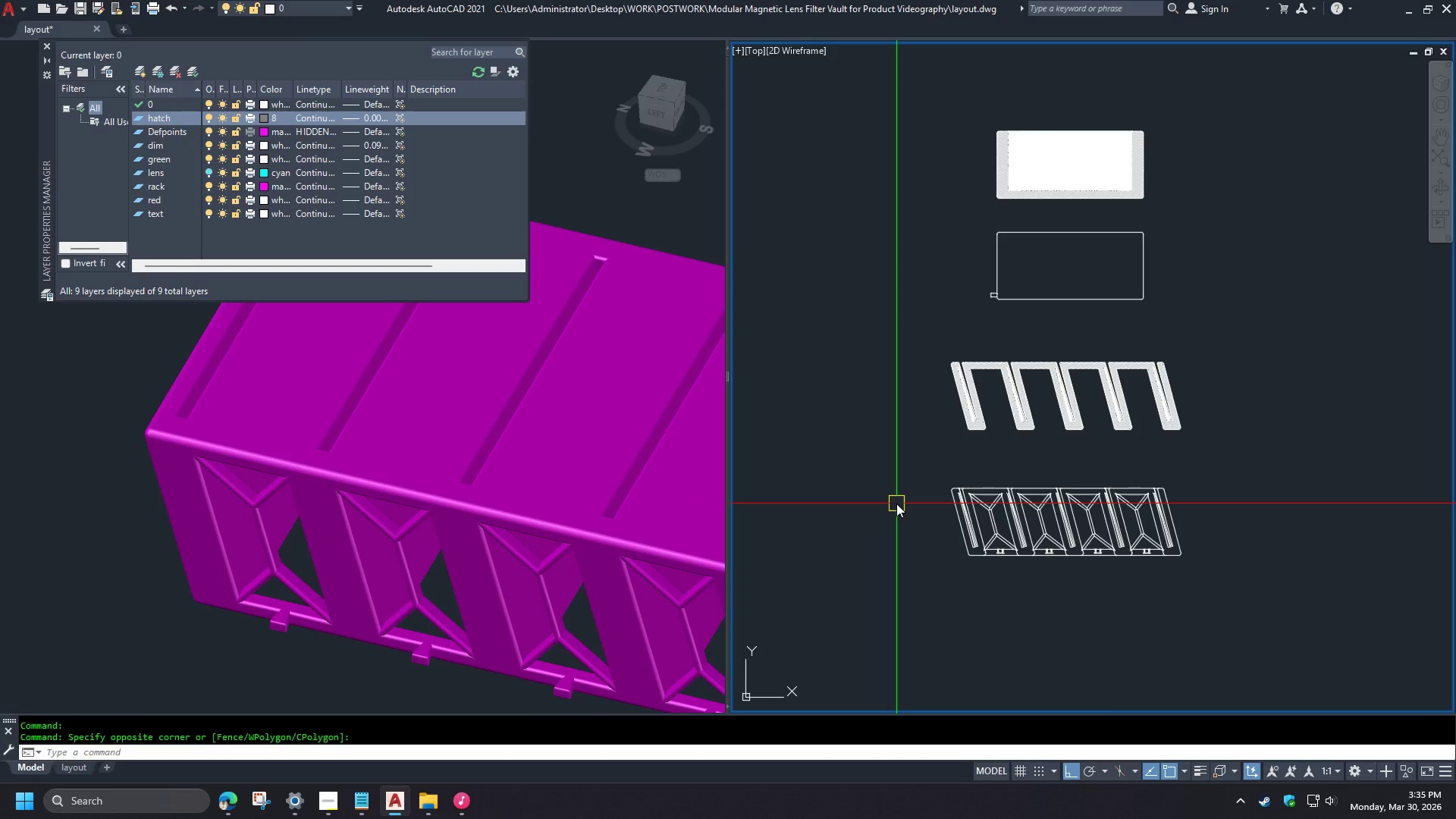 
type(setb)
 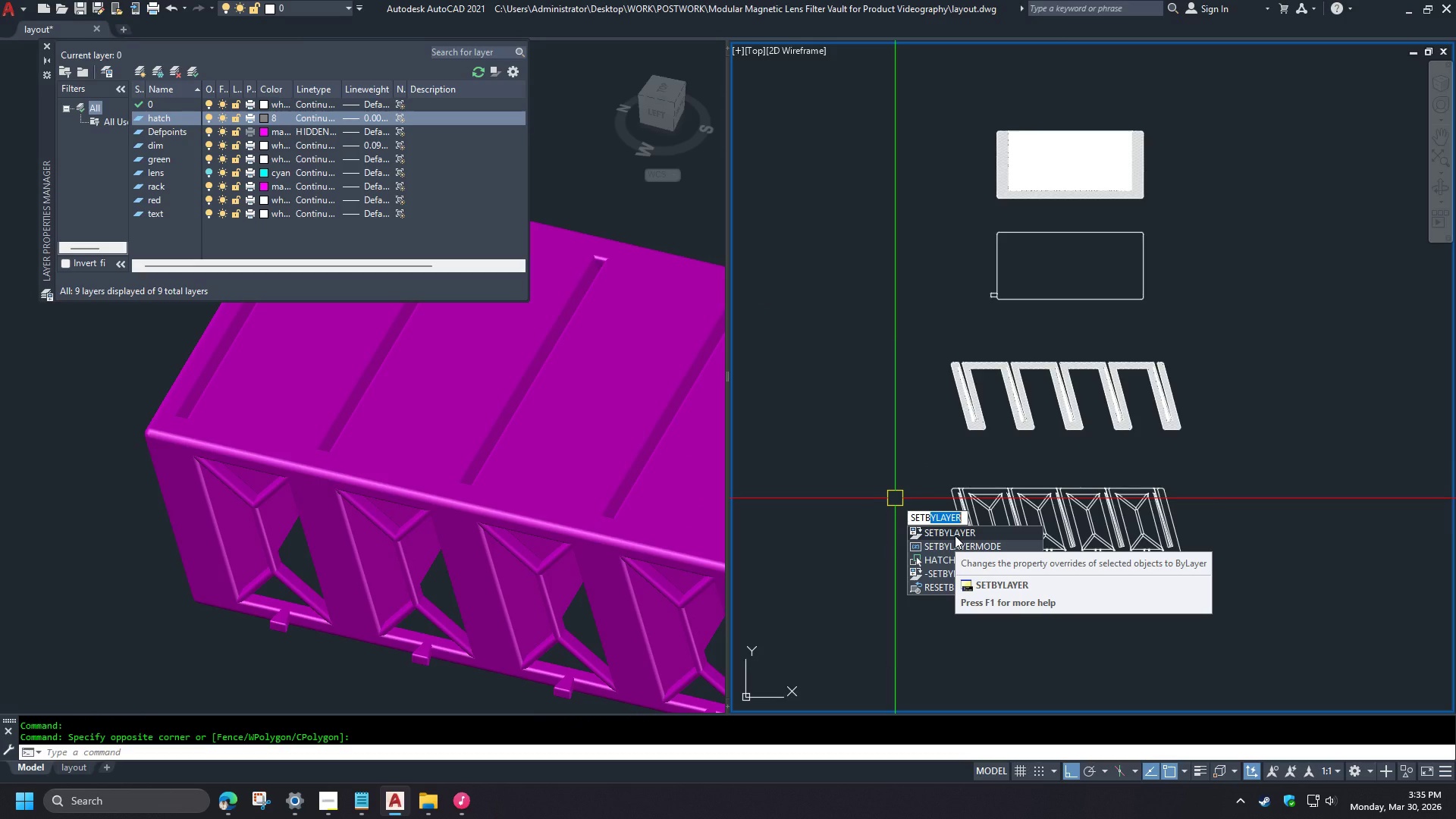 
left_click([955, 535])
 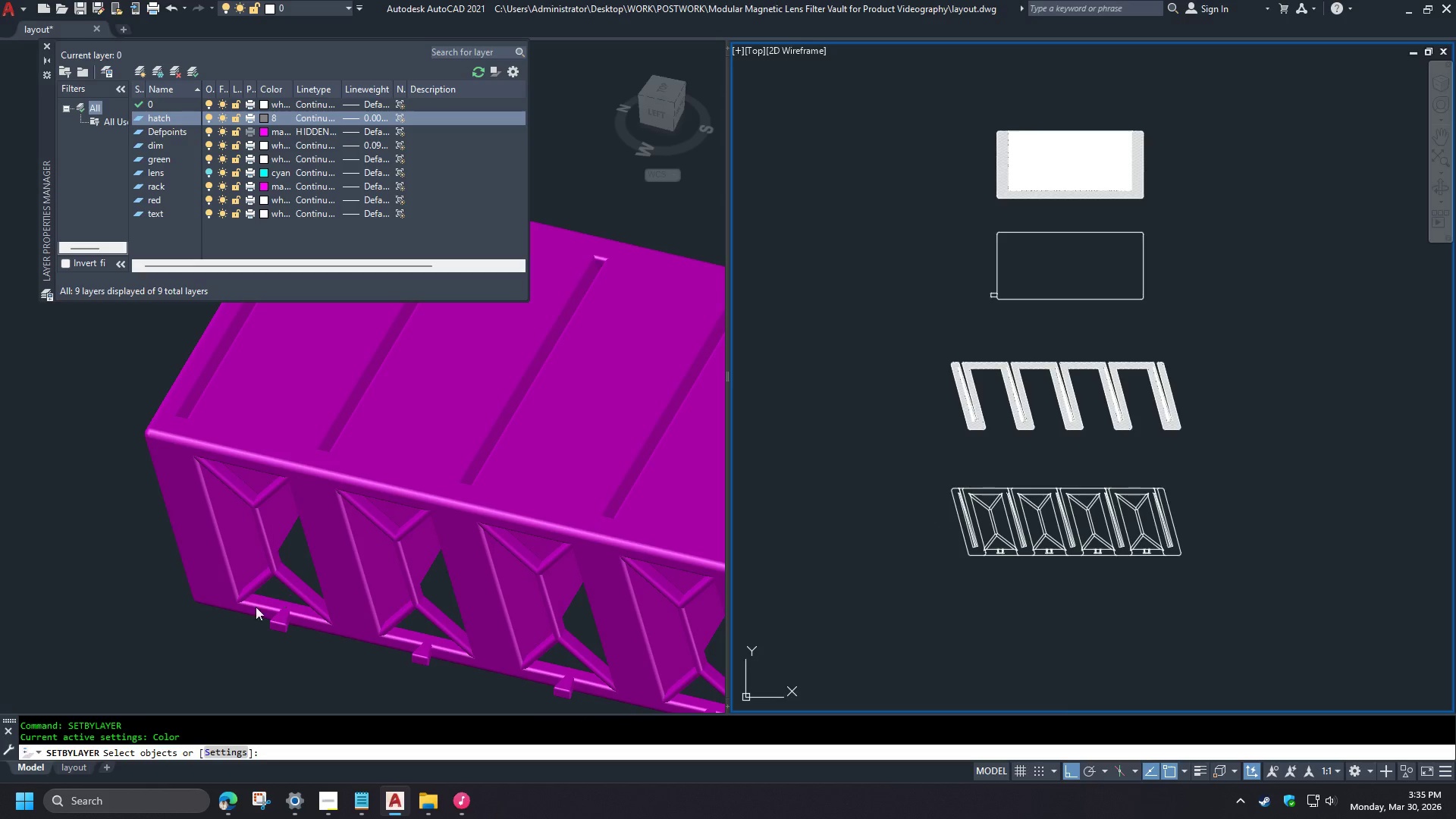 
key(S)
 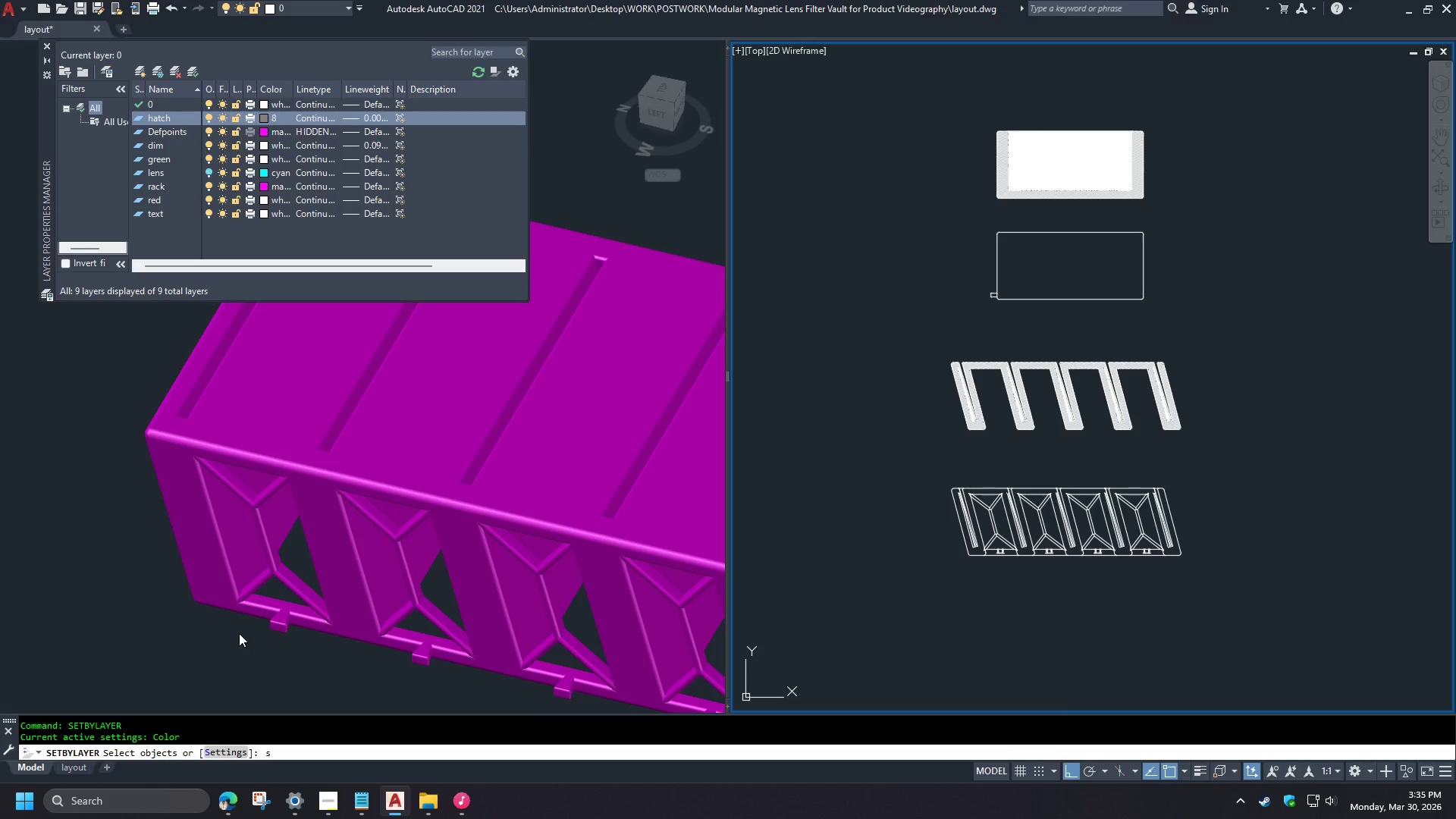 
key(Space)
 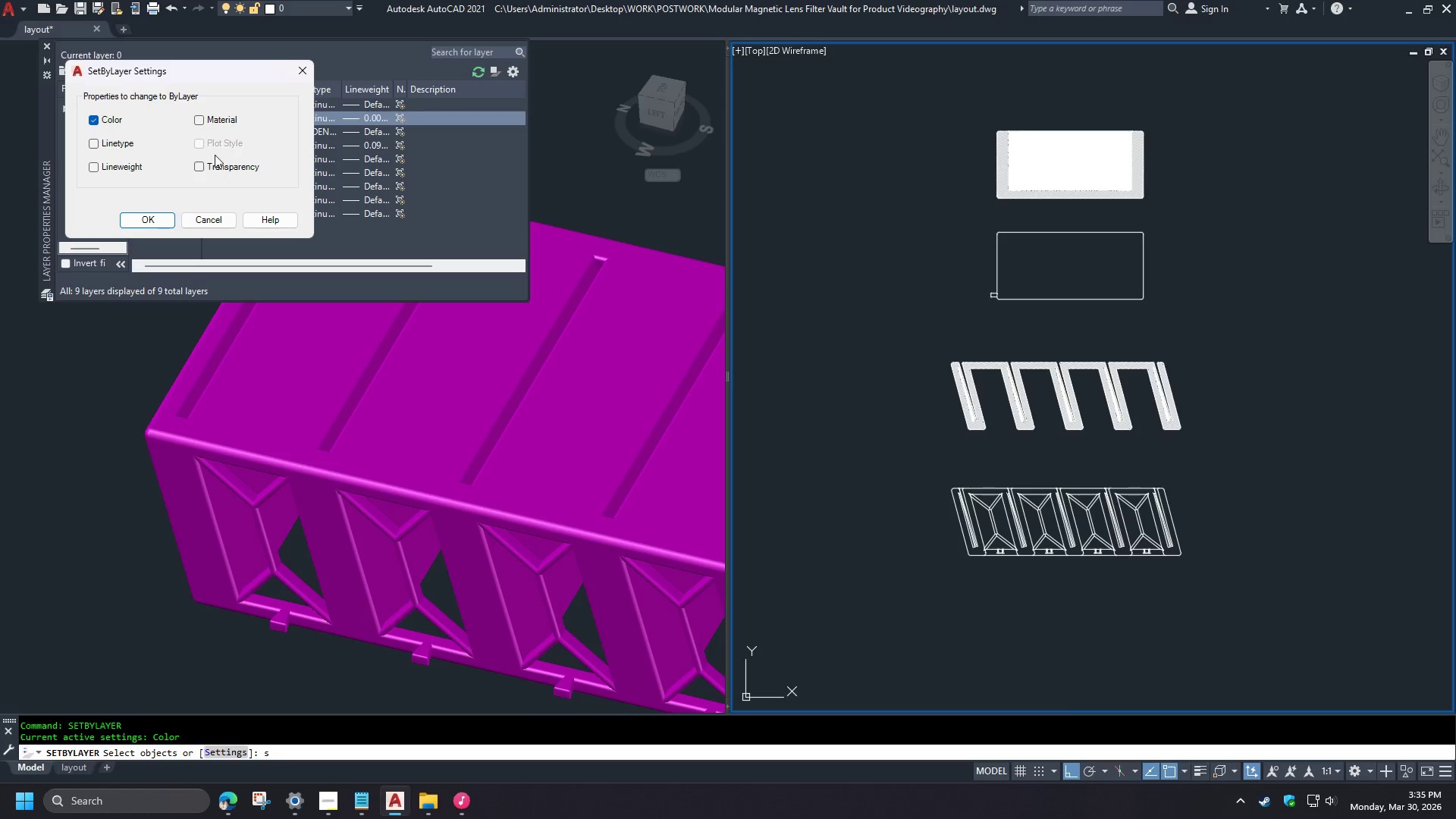 
left_click([215, 118])
 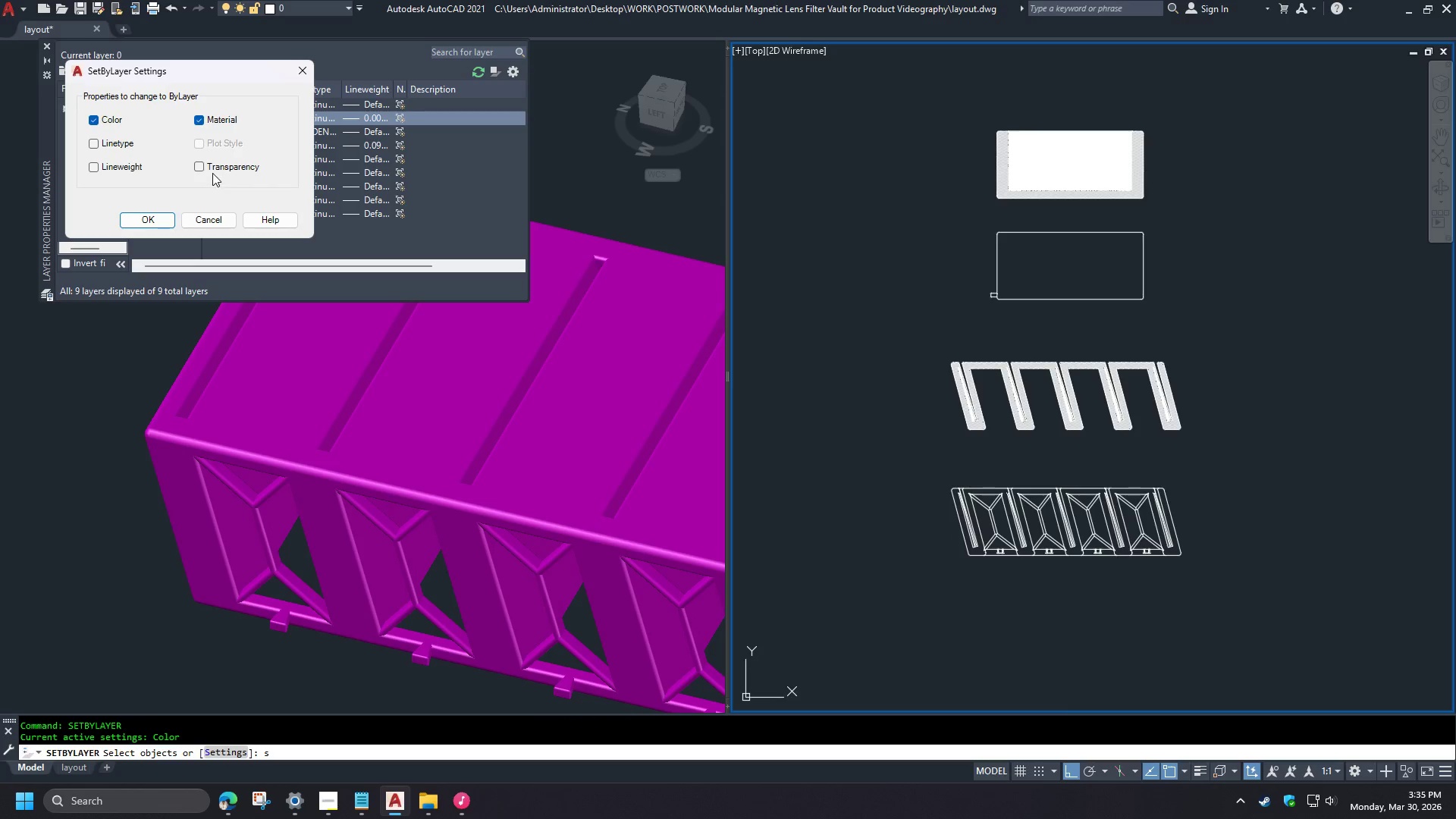 
left_click([214, 168])
 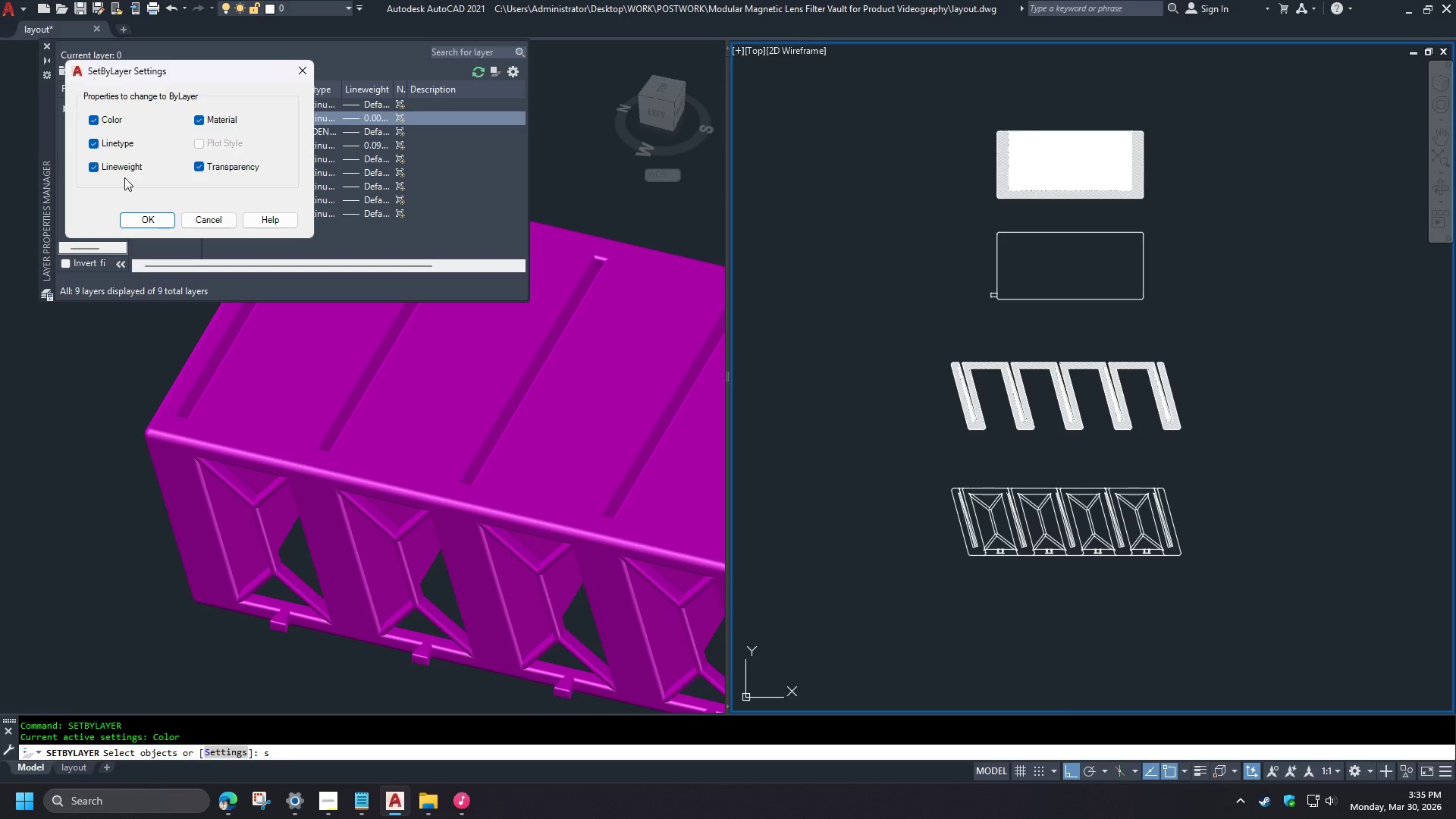 
triple_click([158, 218])
 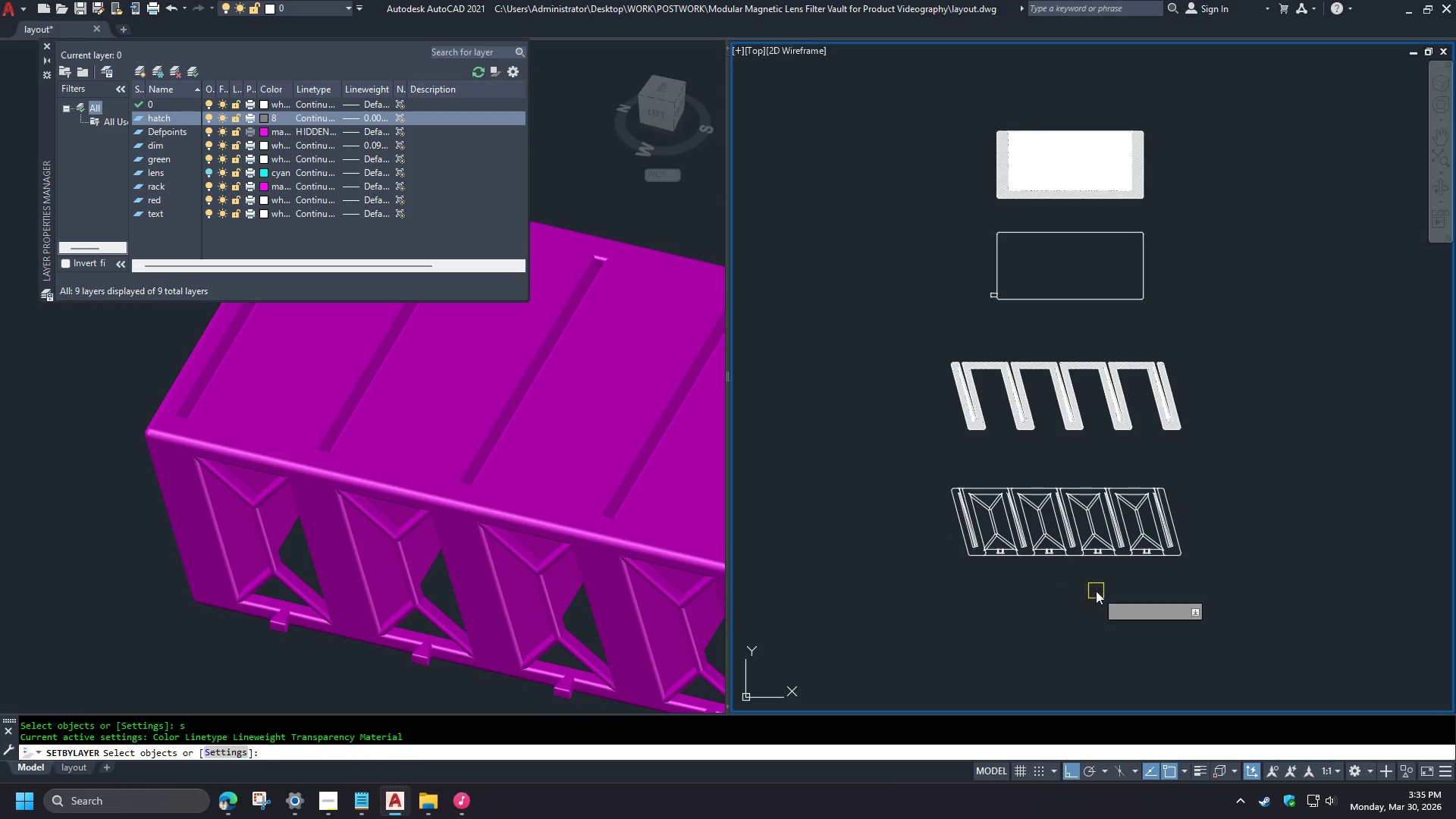 
left_click_drag(start_coordinate=[1253, 633], to_coordinate=[1250, 628])
 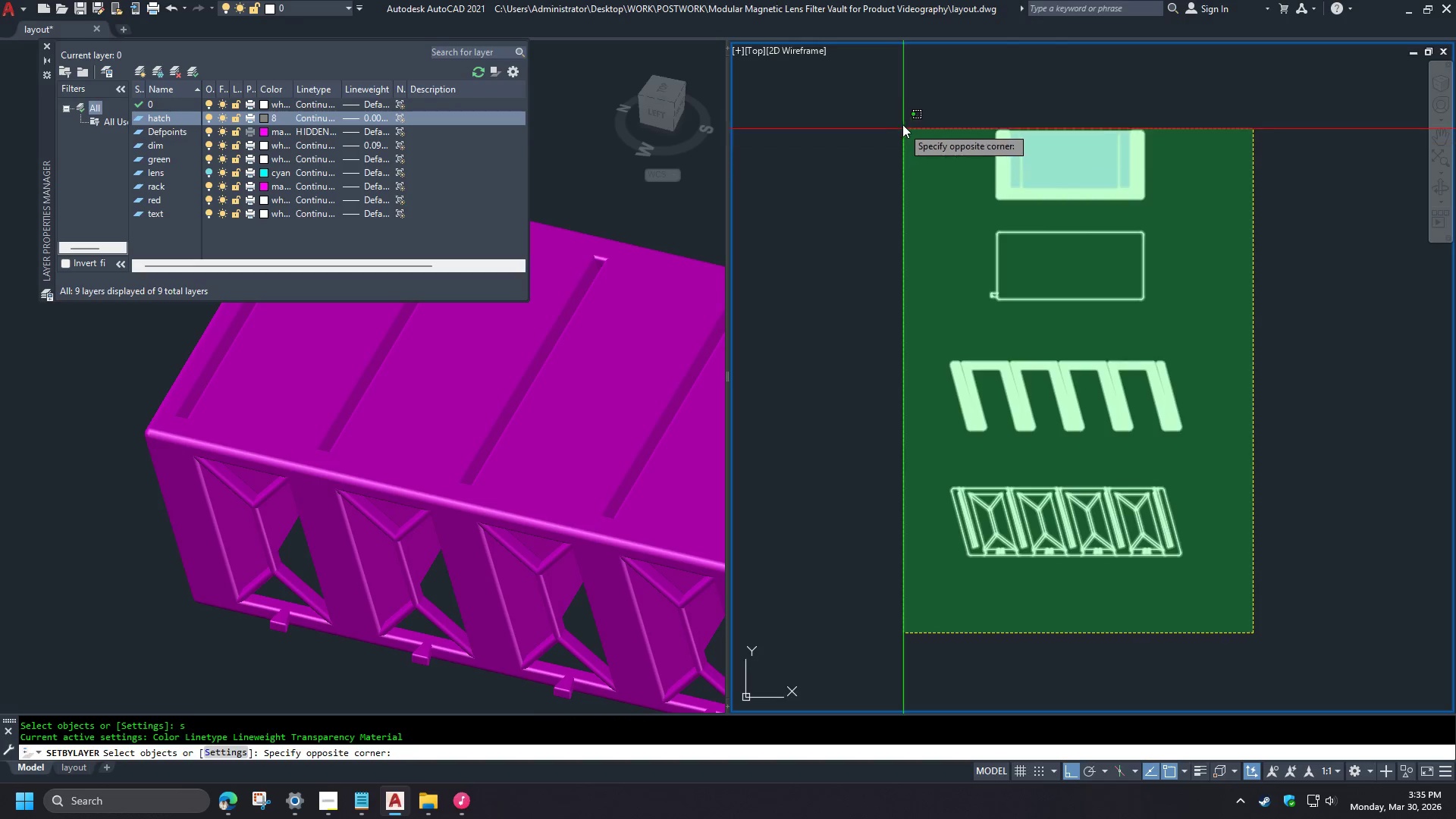 
left_click([896, 100])
 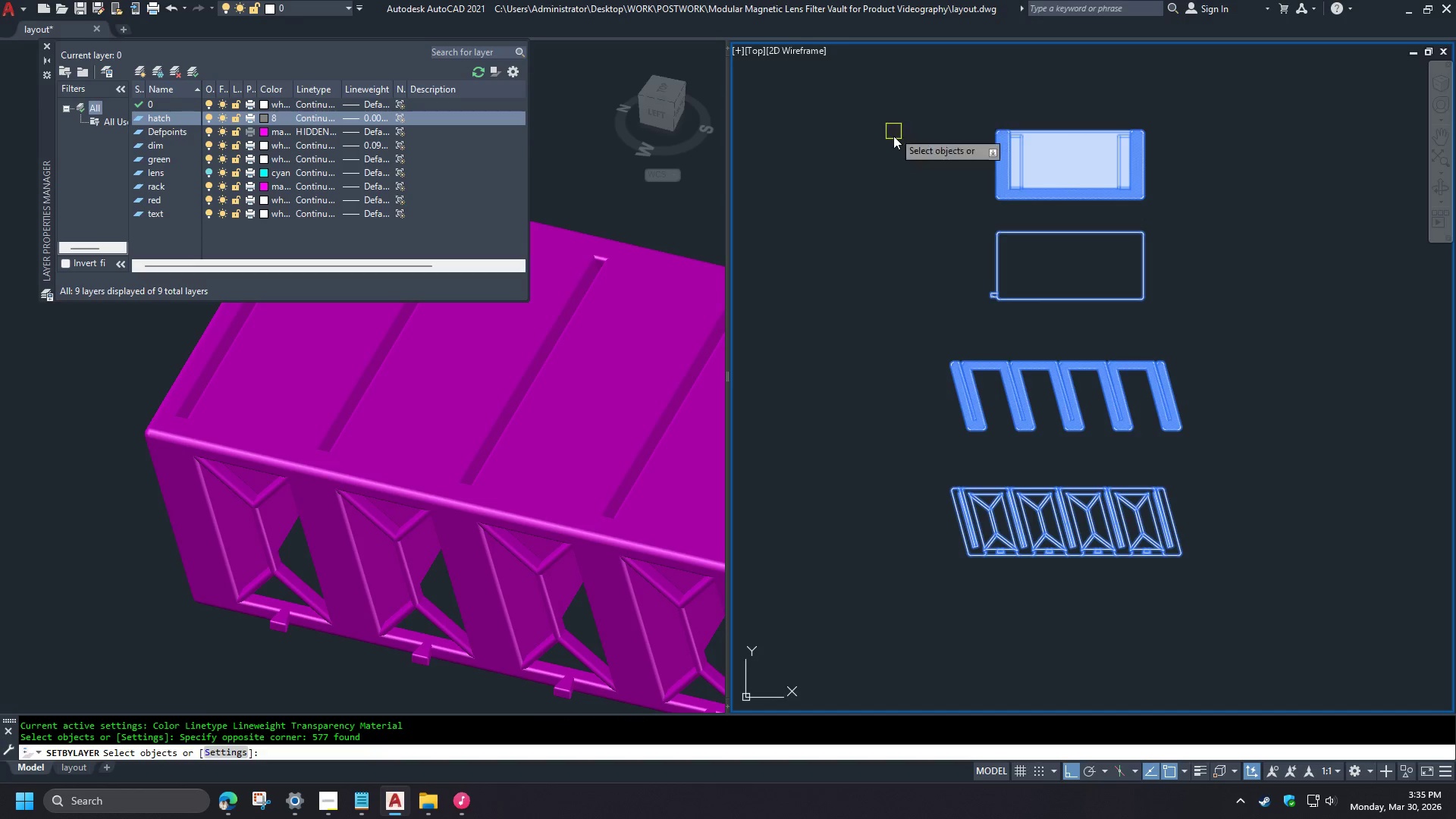 
type(   re )
 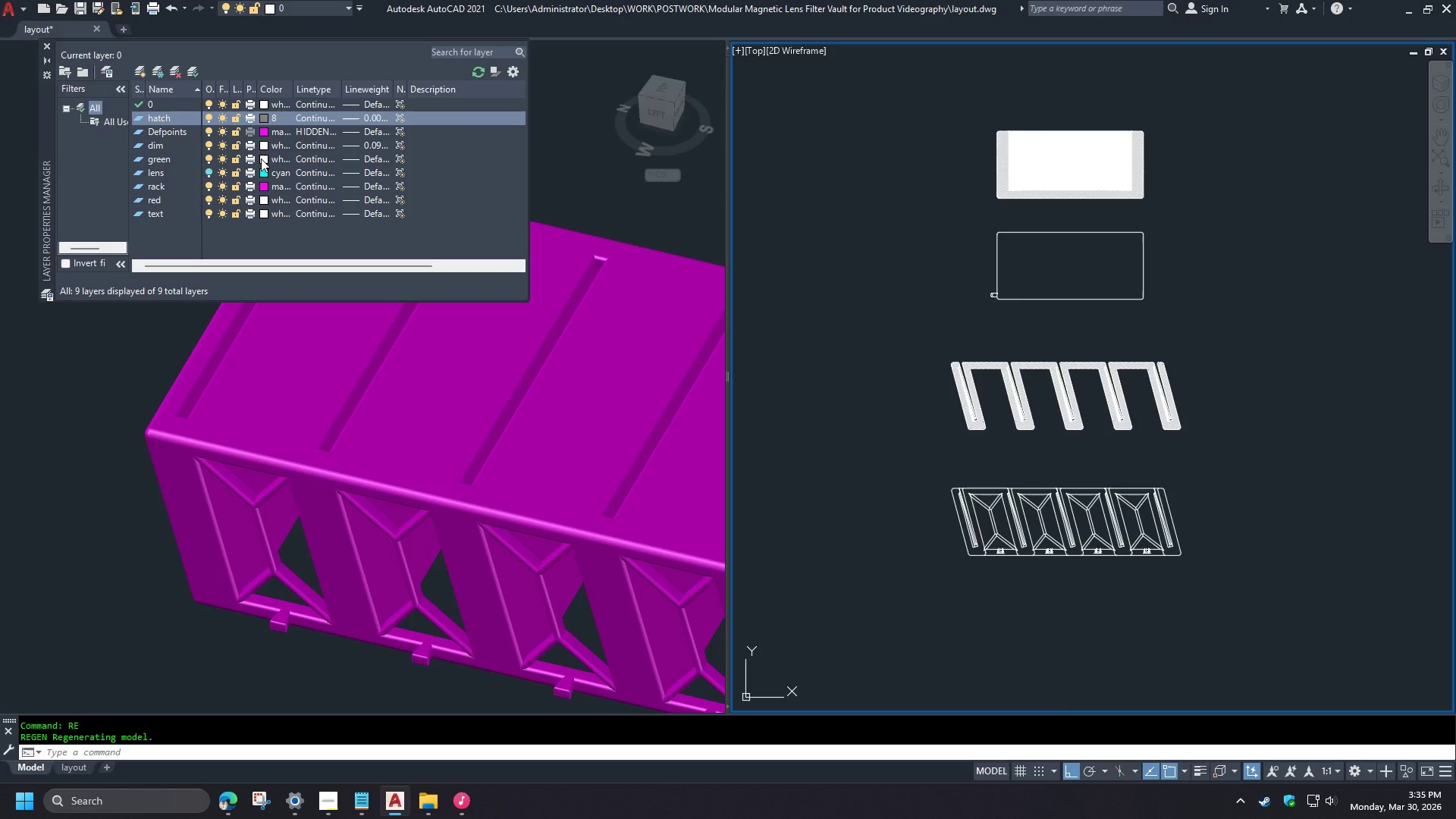 
wait(7.7)
 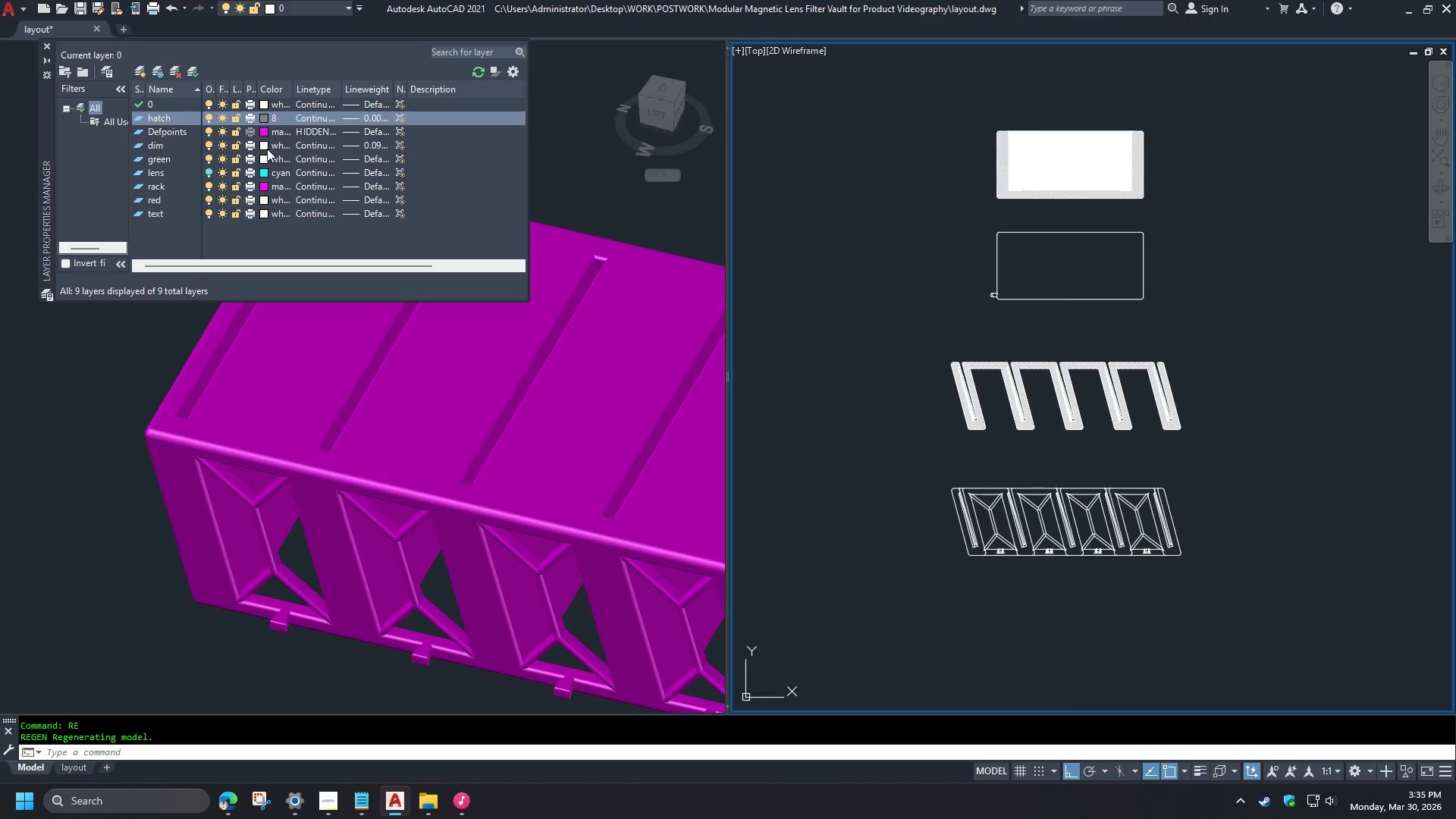 
left_click([265, 199])
 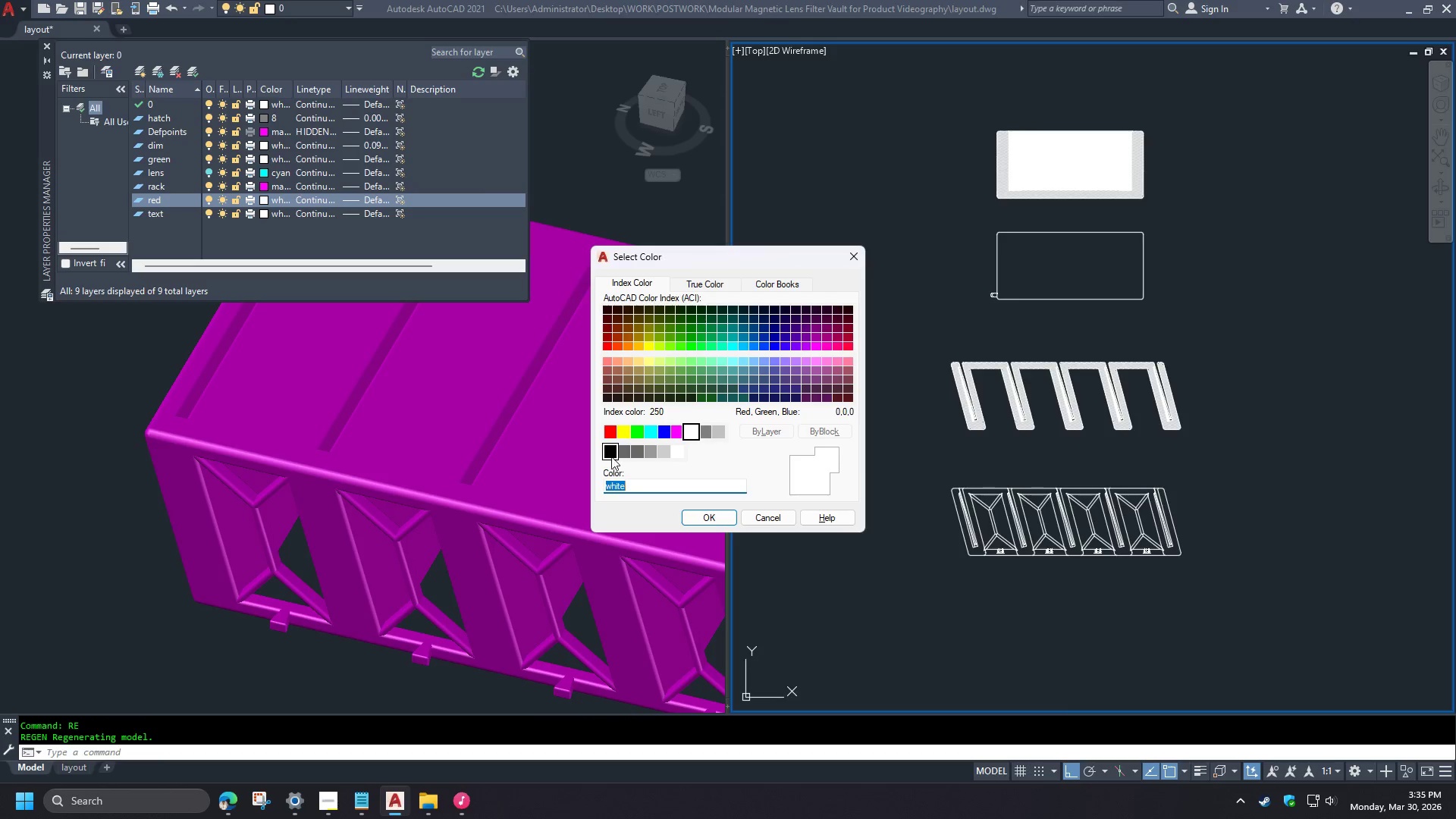 
left_click([611, 457])
 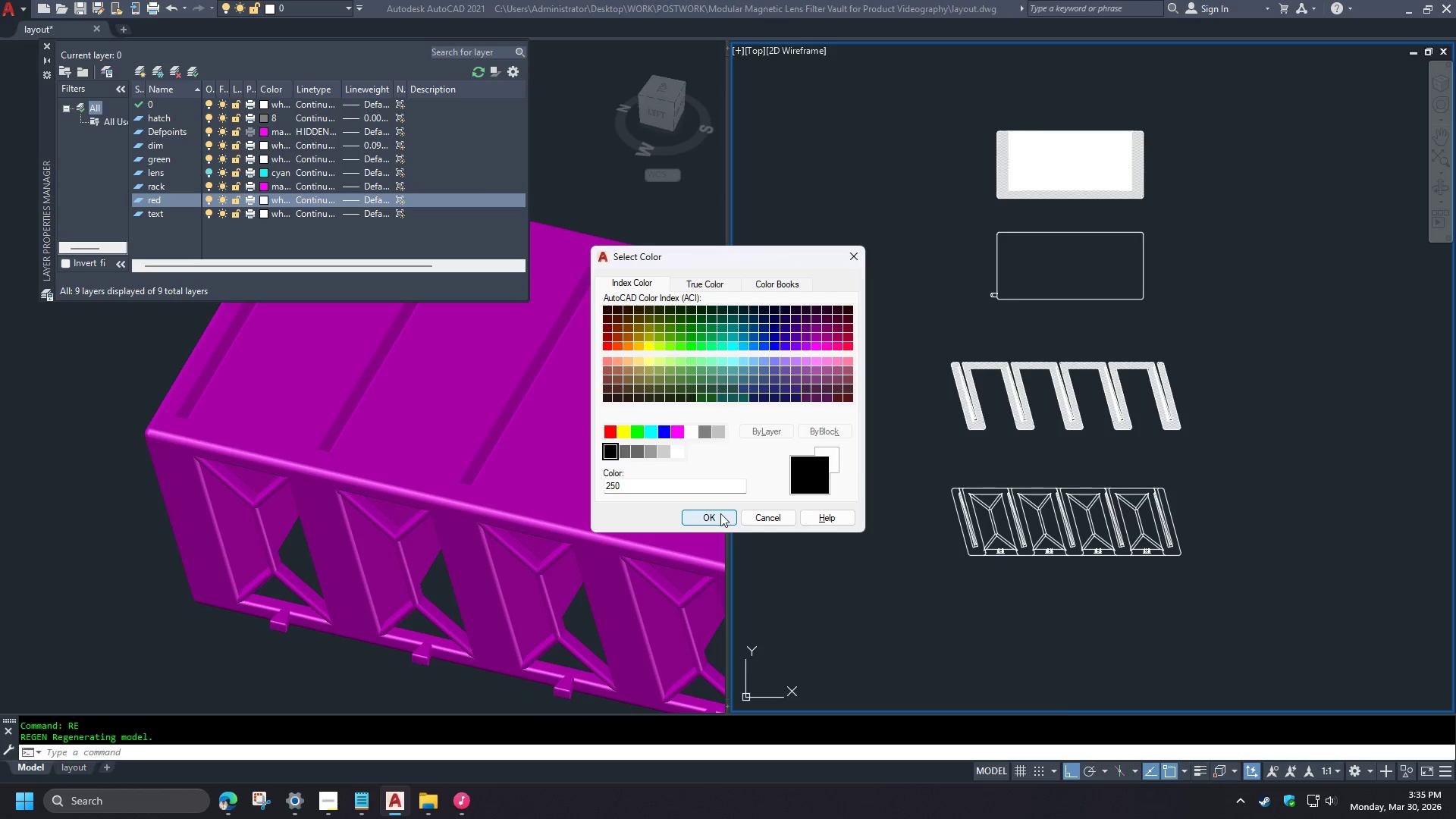 
left_click([720, 516])
 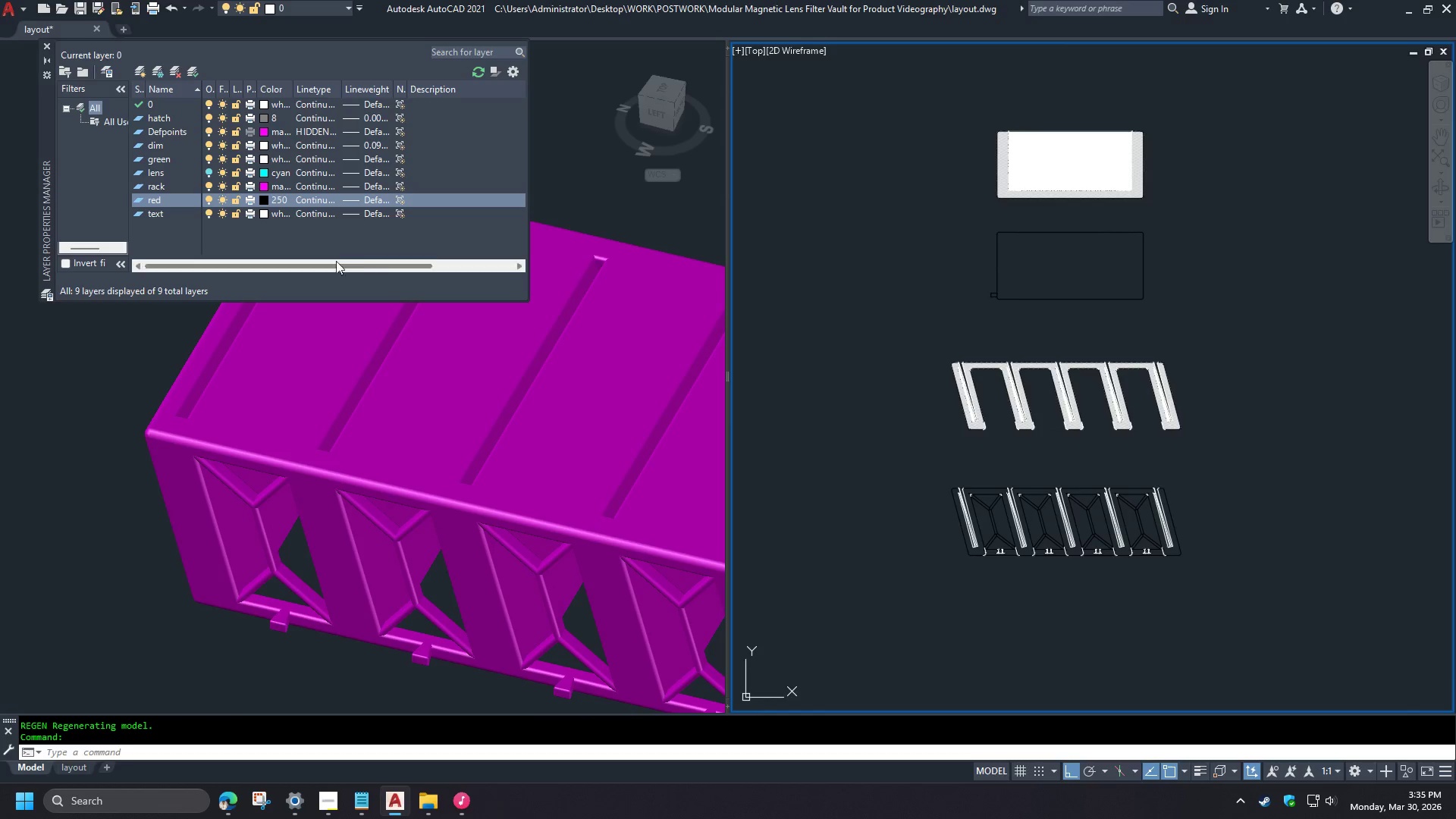 
left_click([265, 200])
 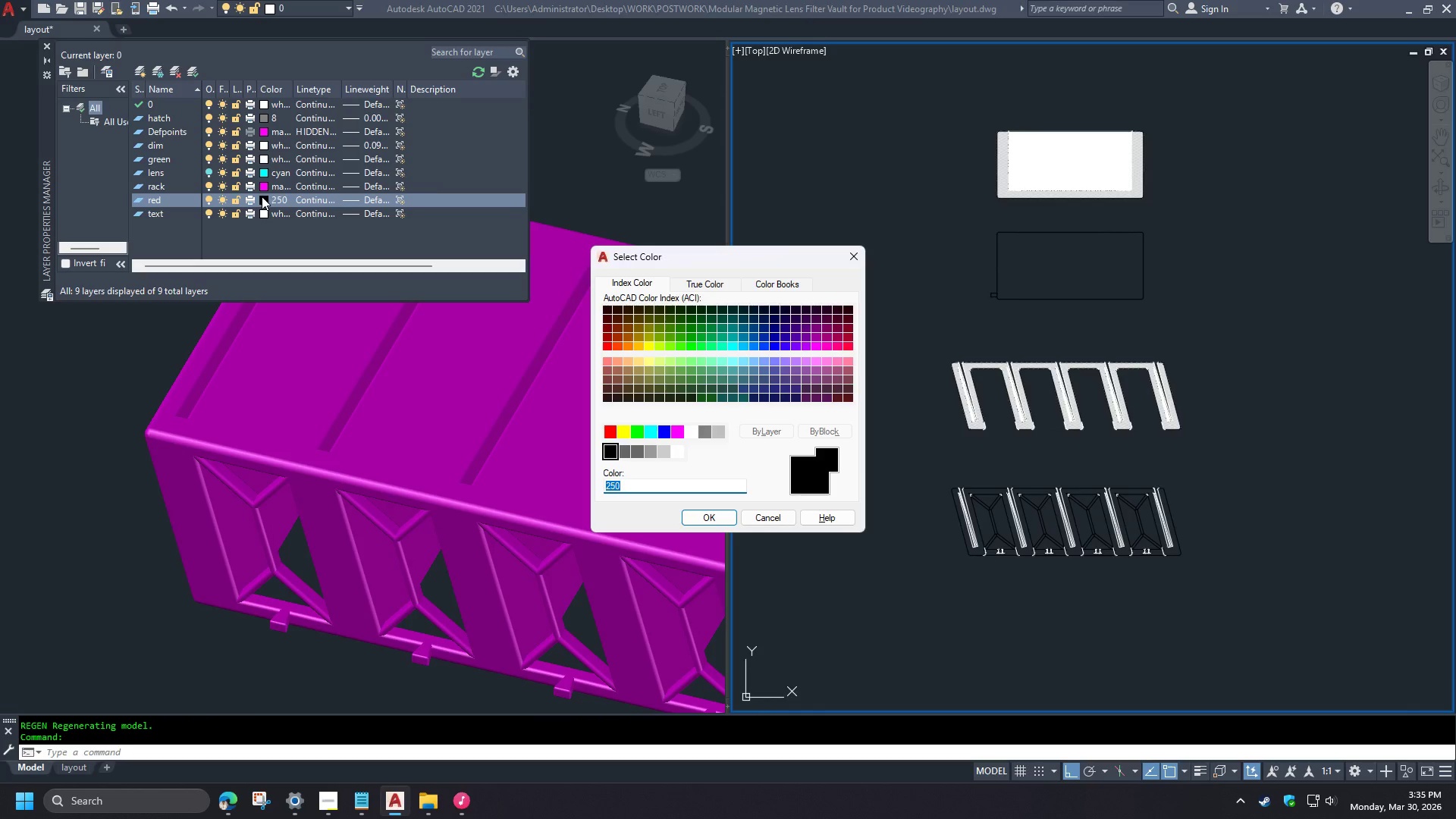 
wait(9.17)
 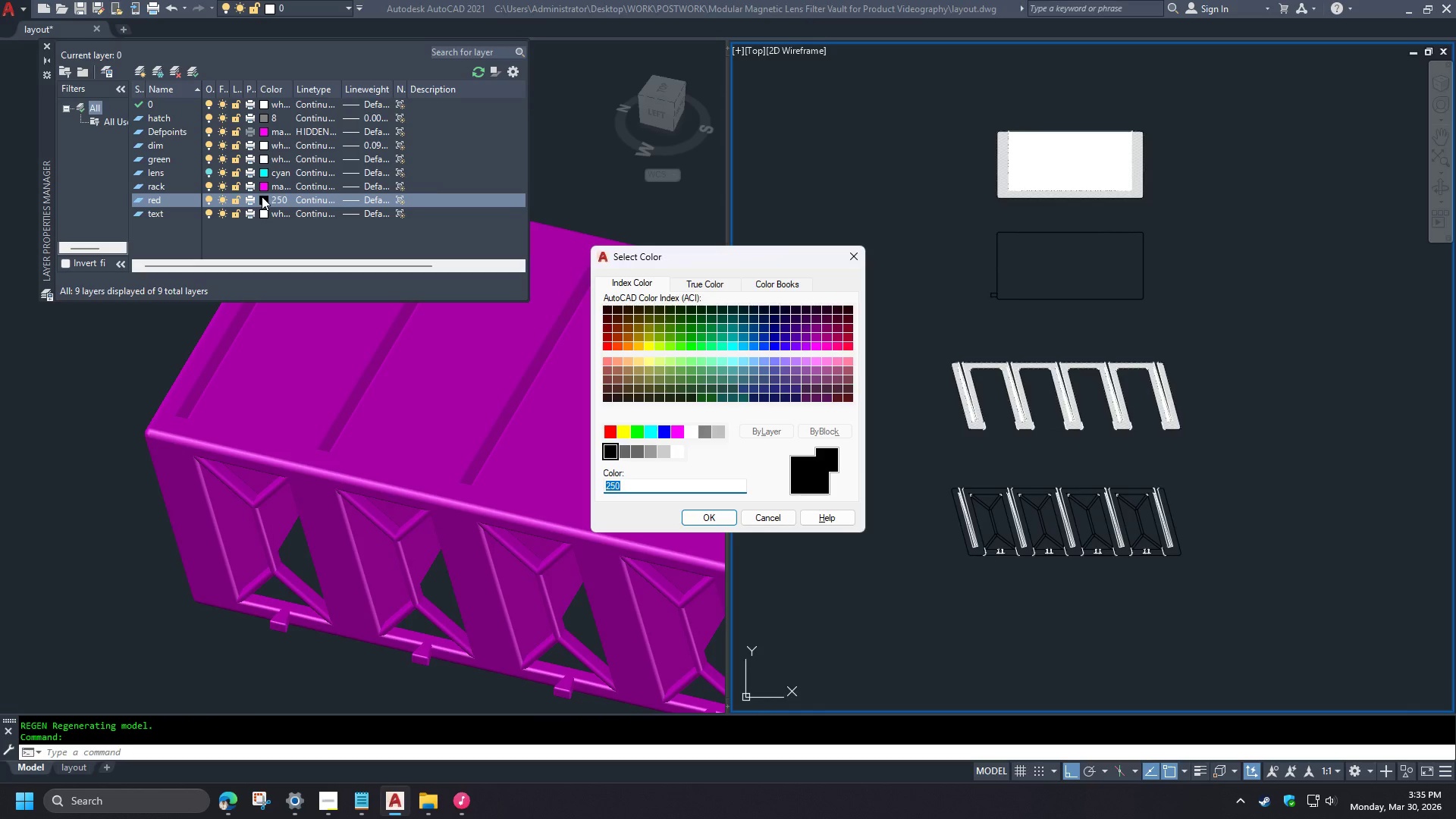 
left_click([762, 514])
 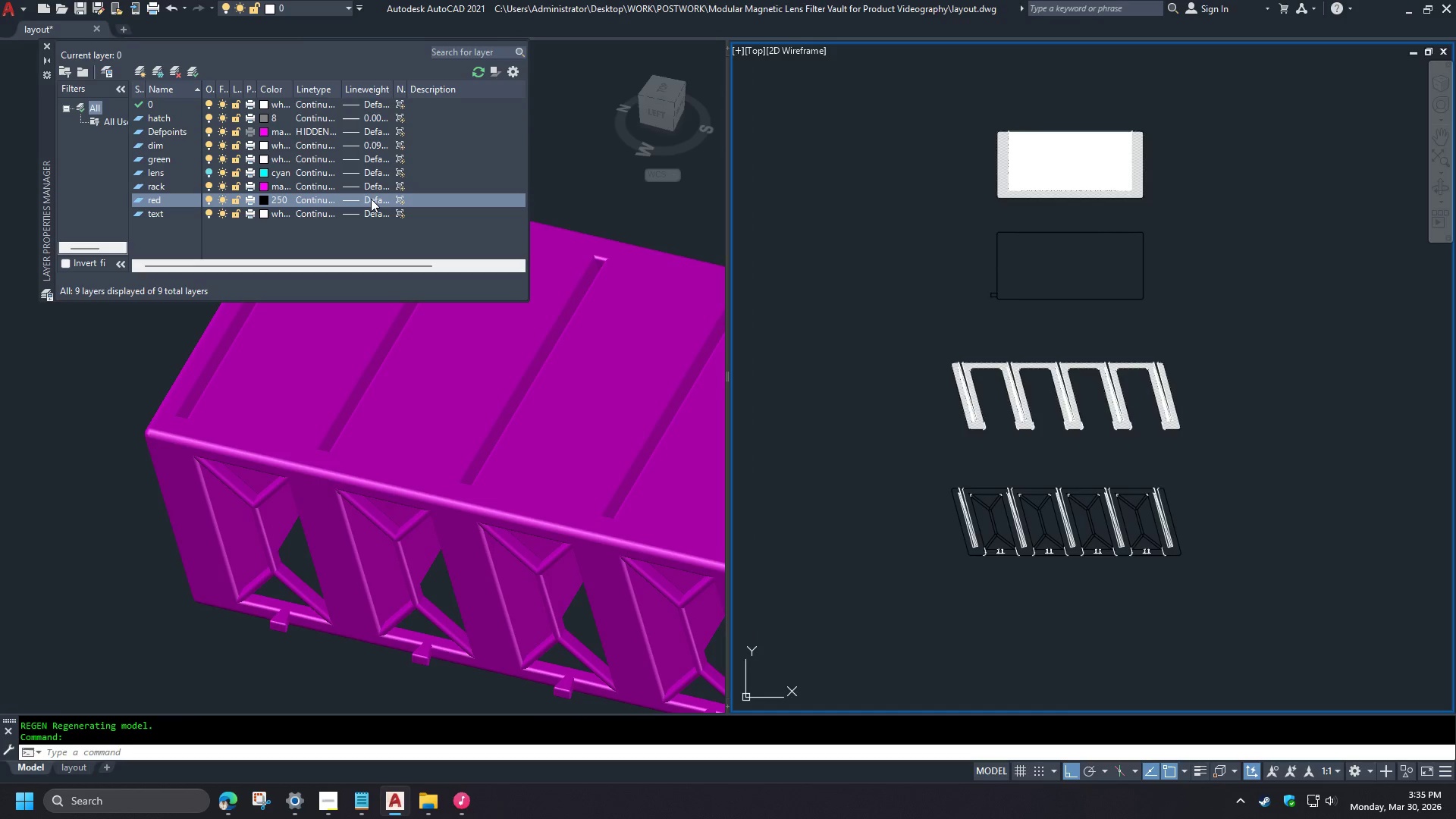 
left_click([371, 199])
 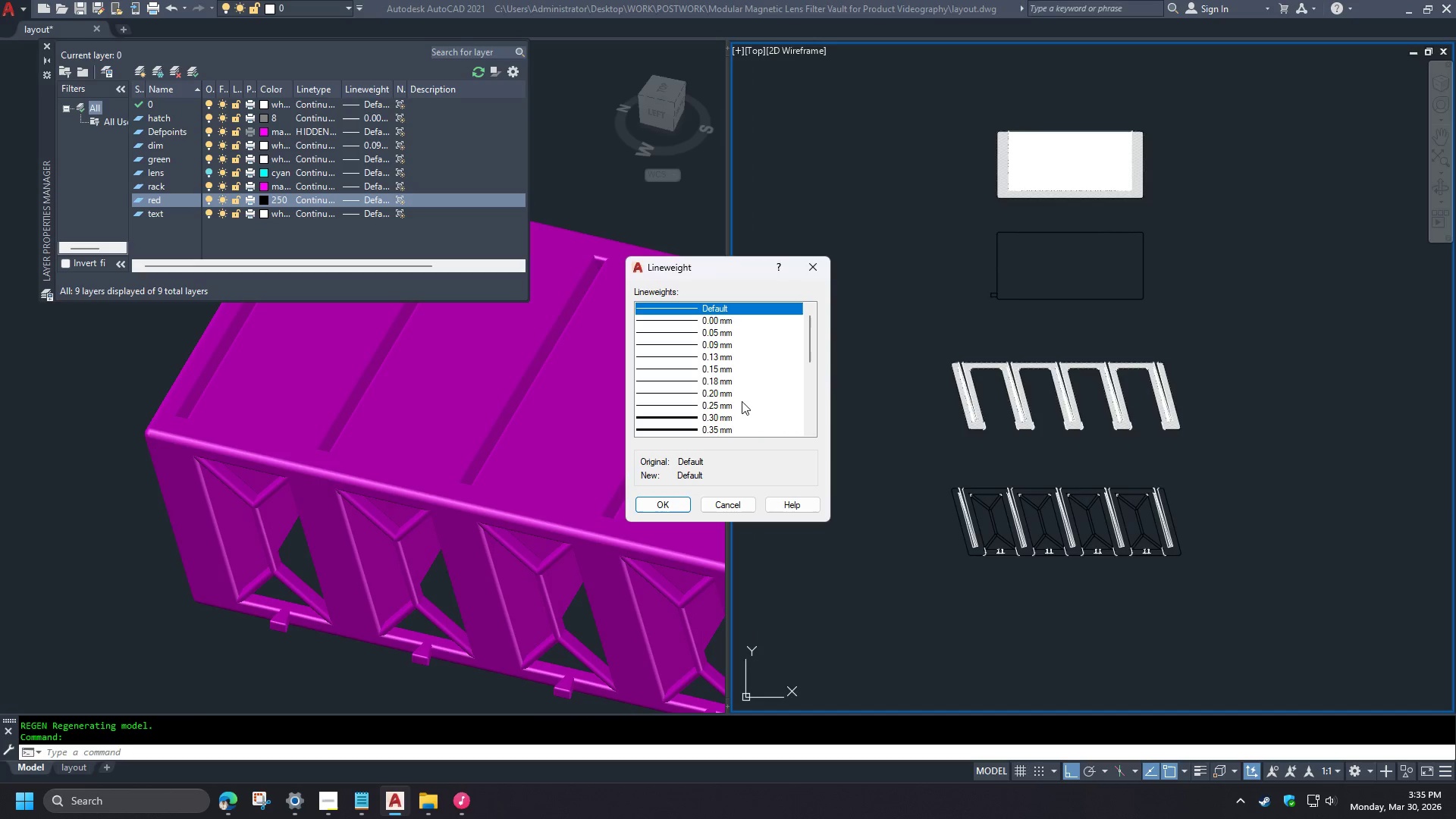 
left_click([731, 406])
 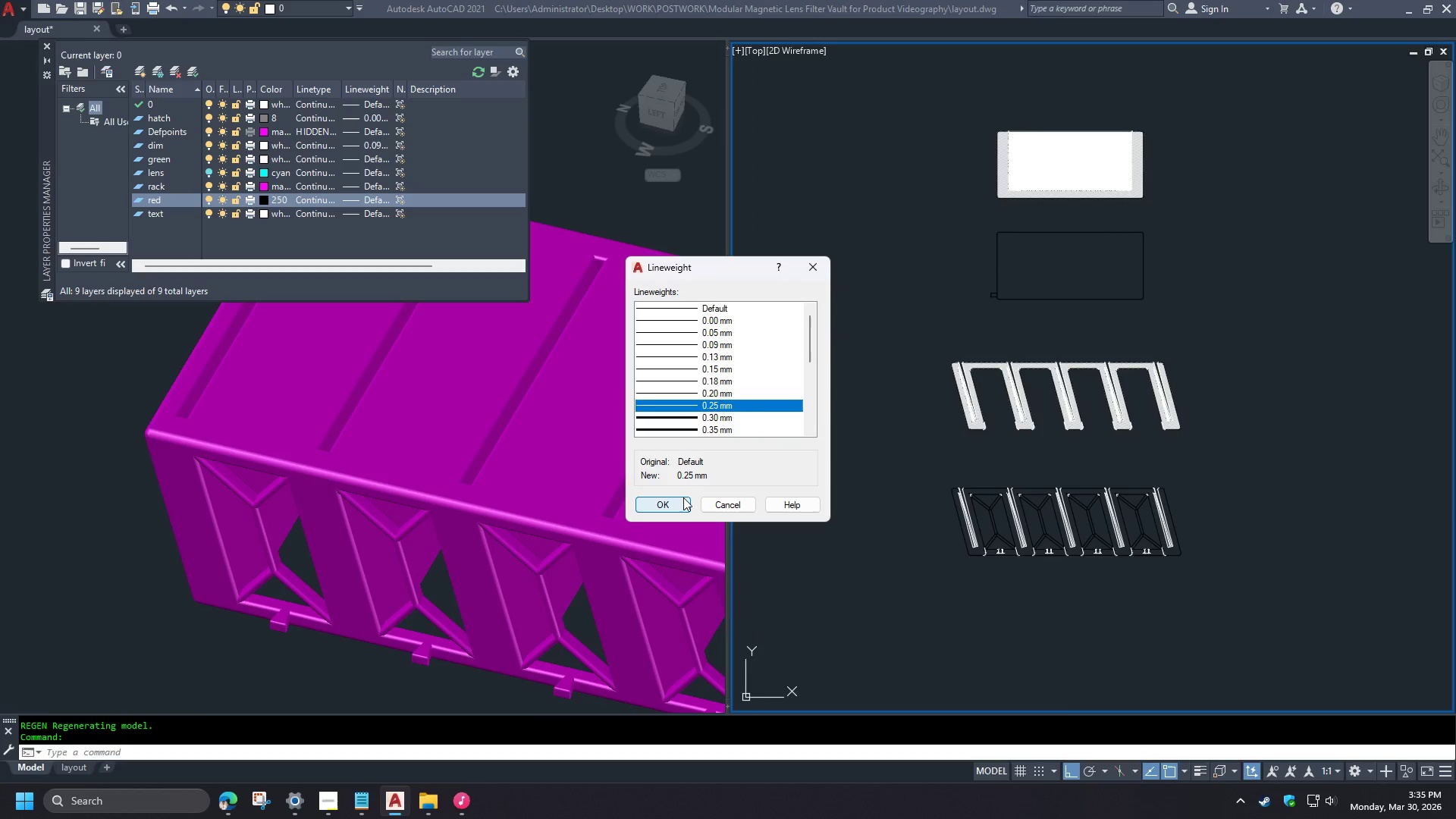 
left_click([682, 500])
 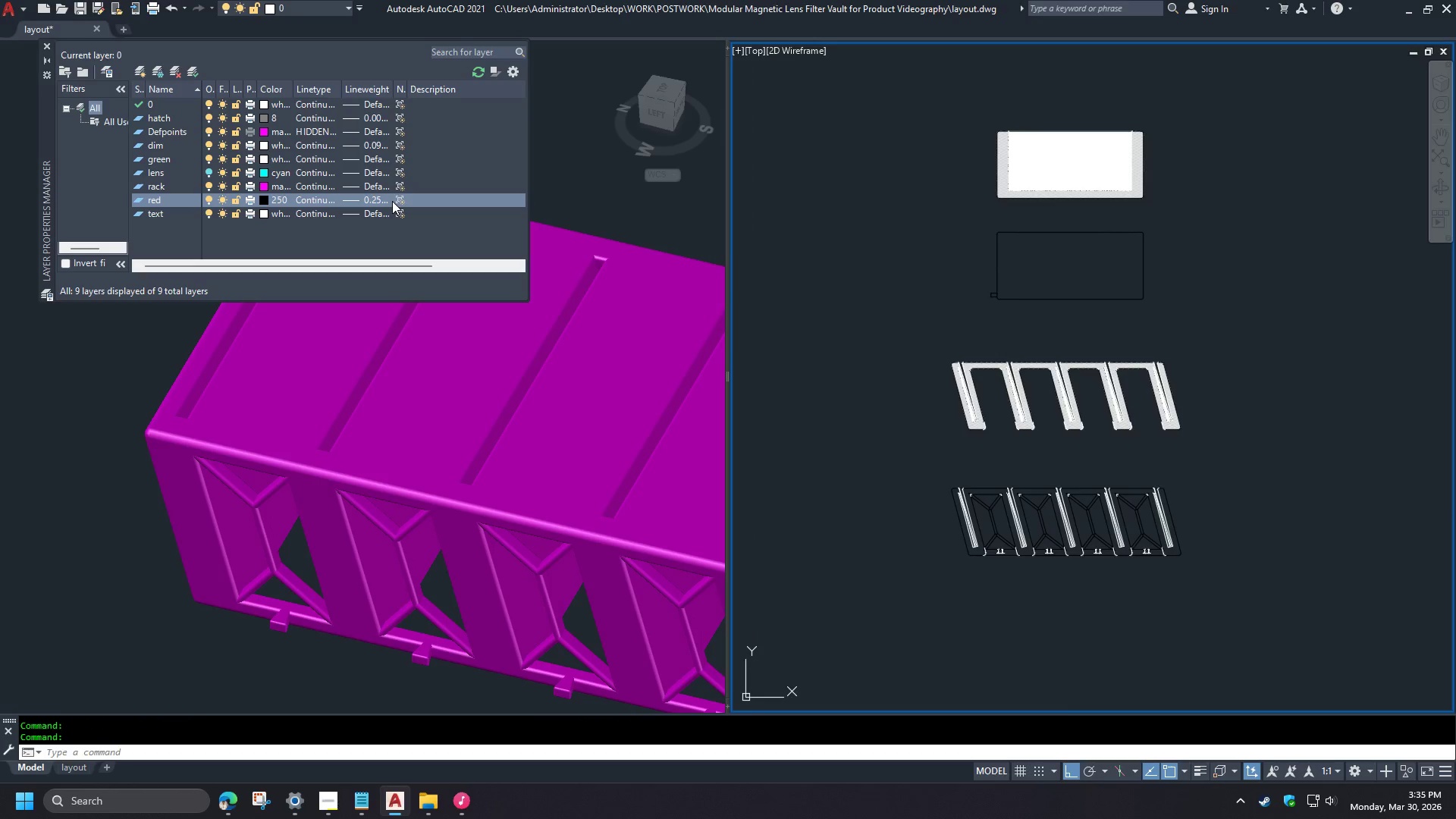 
left_click([373, 199])
 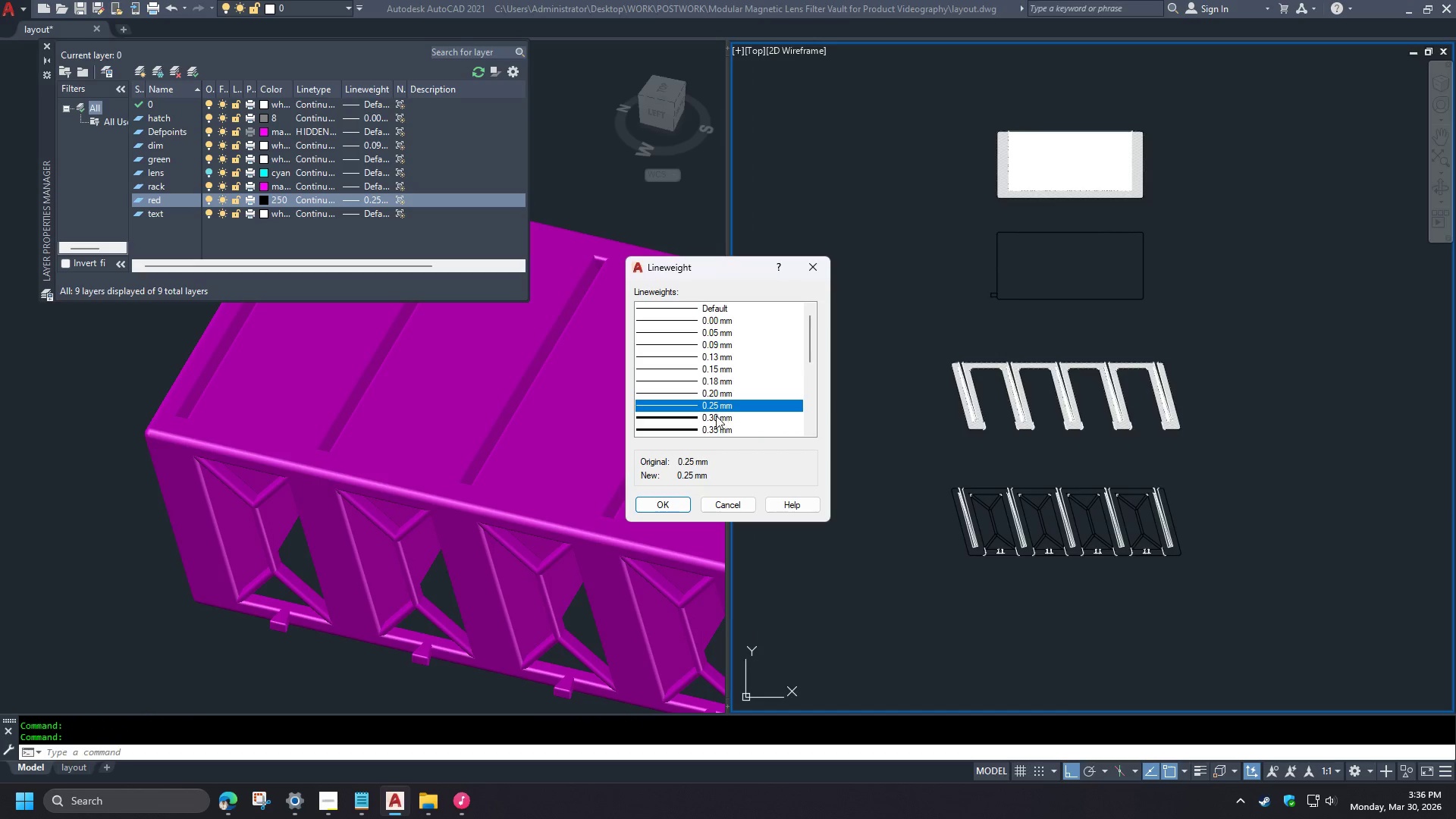 
left_click([720, 418])
 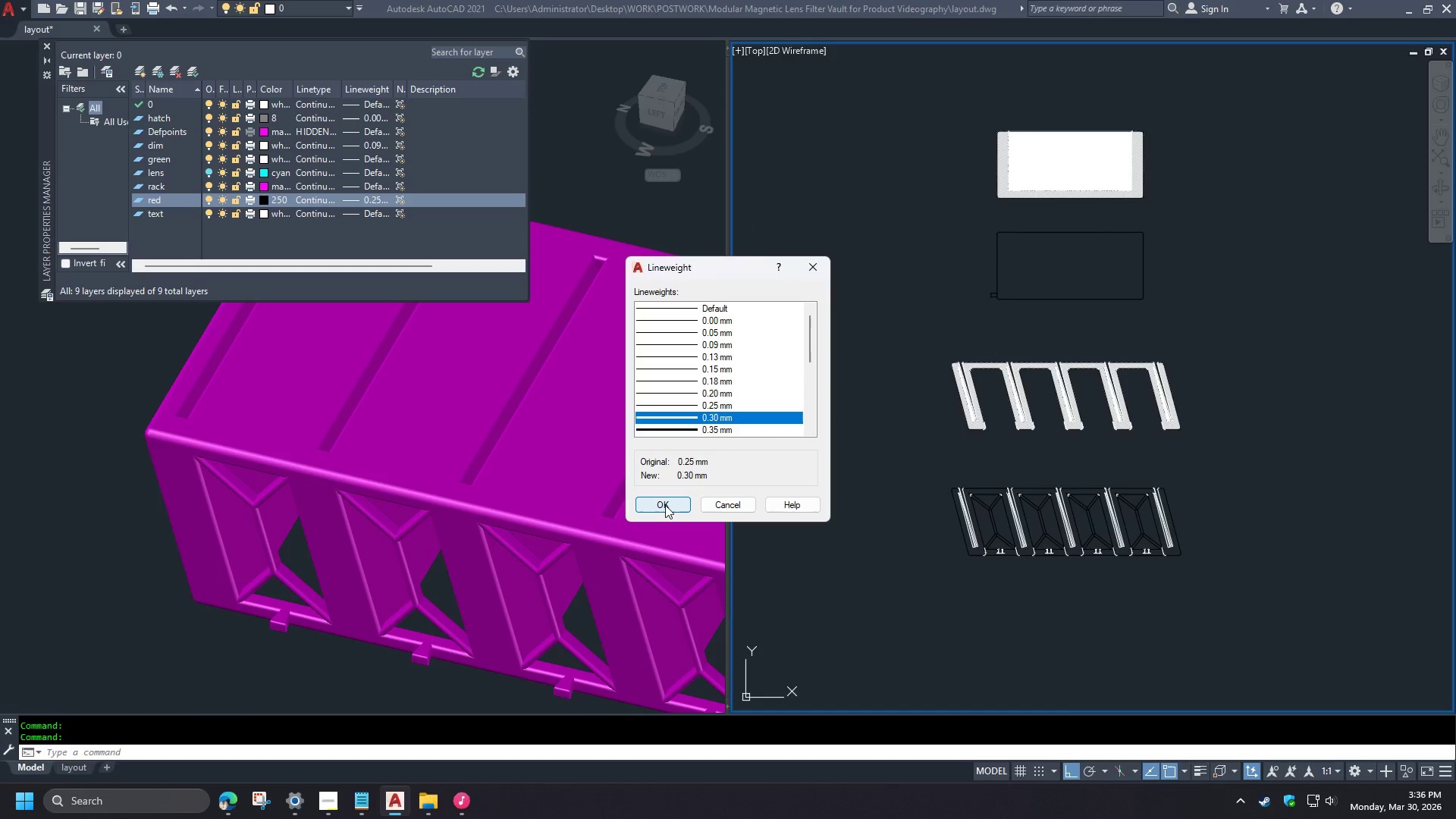 
left_click([664, 506])
 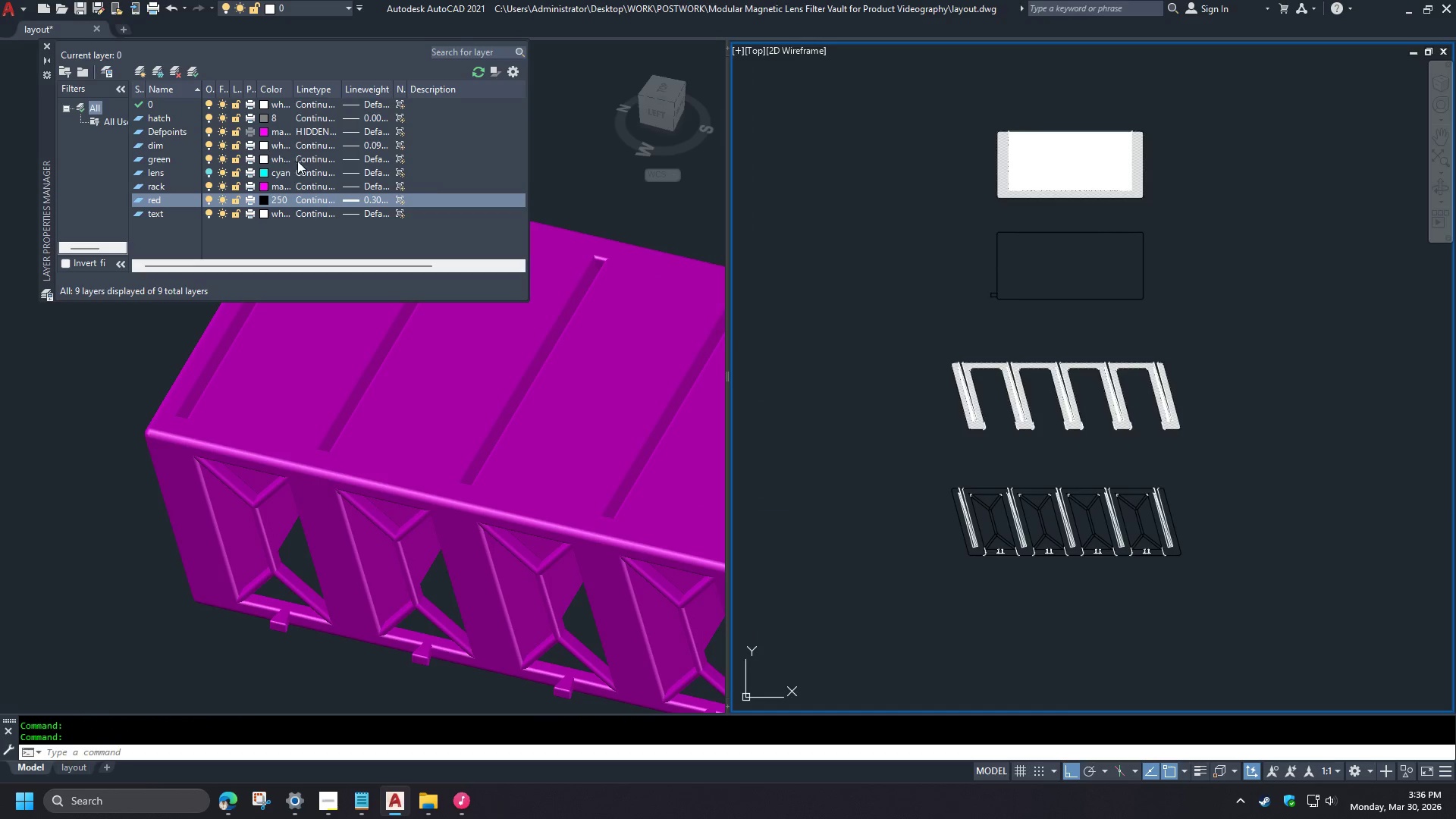 
left_click([266, 161])
 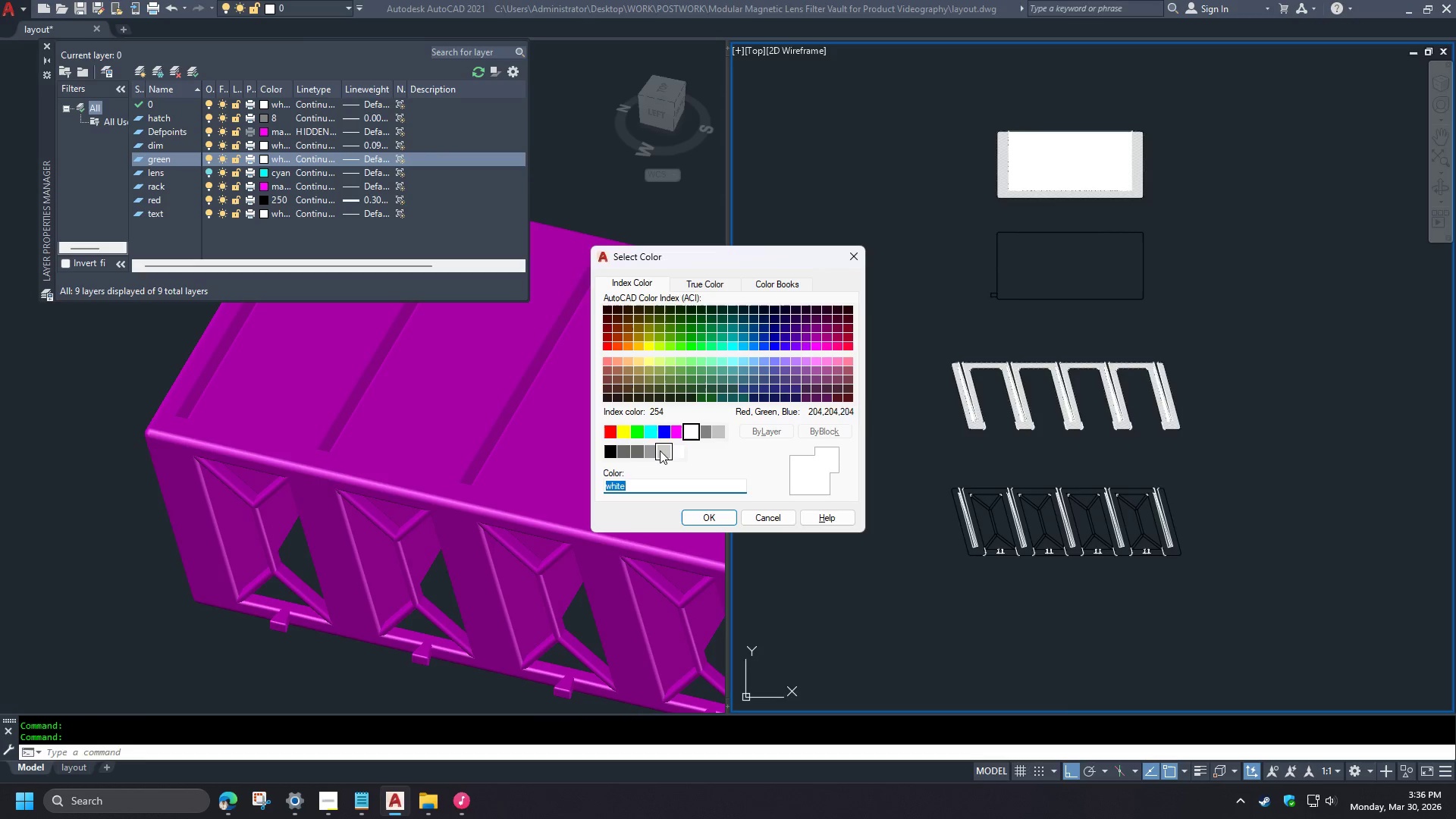 
left_click([613, 455])
 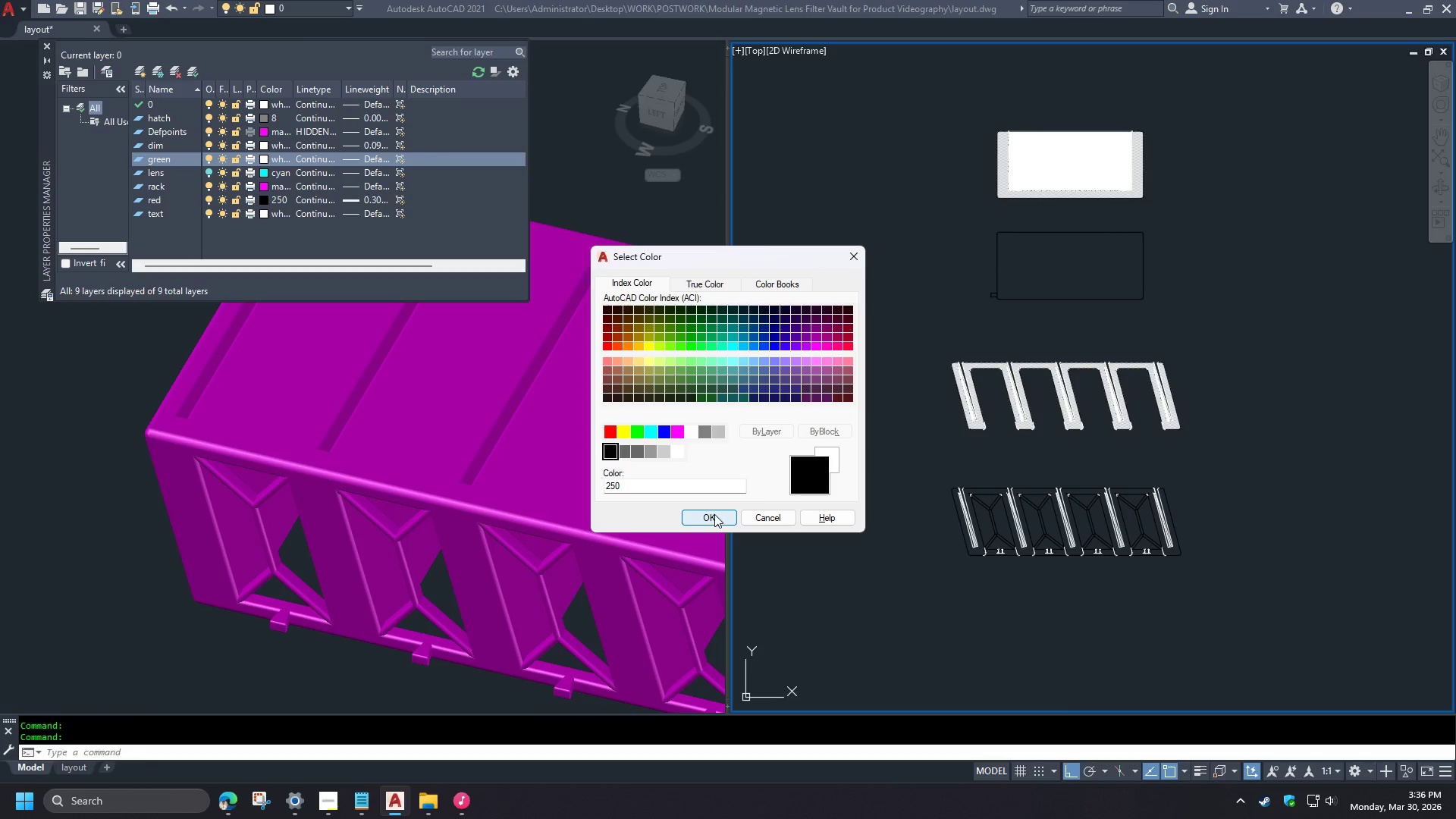 
left_click([716, 517])
 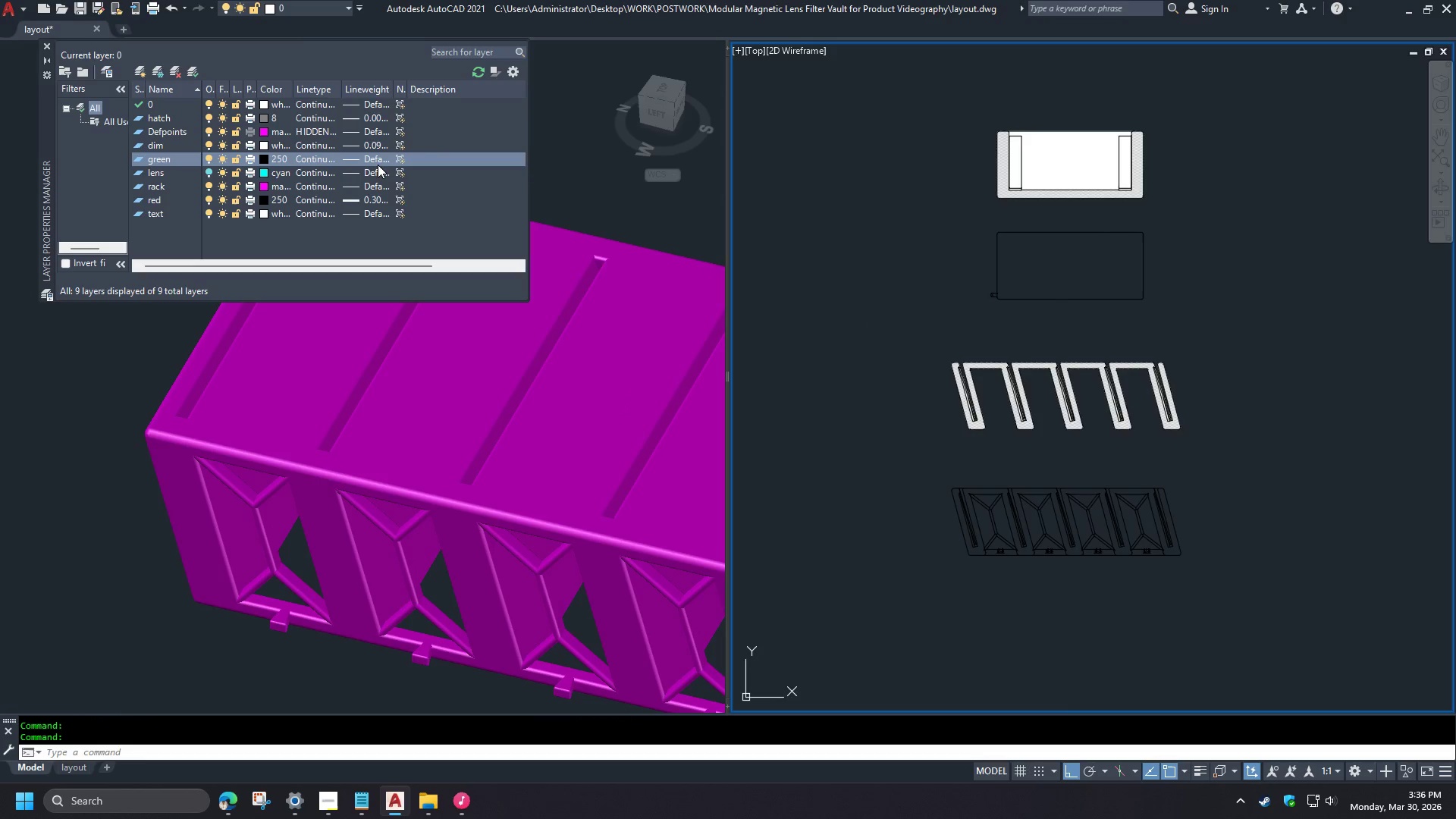 
left_click([378, 162])
 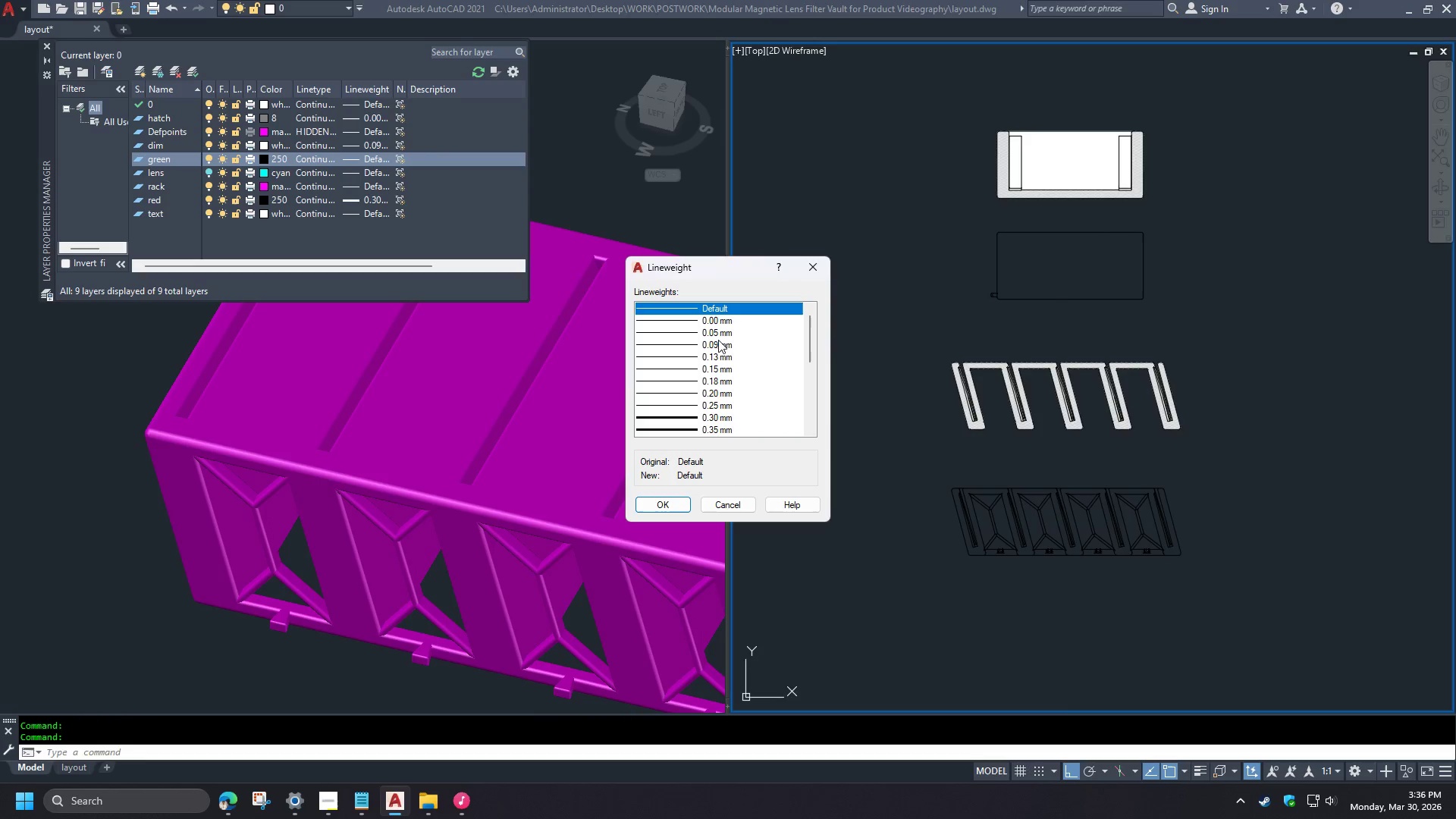 
wait(7.17)
 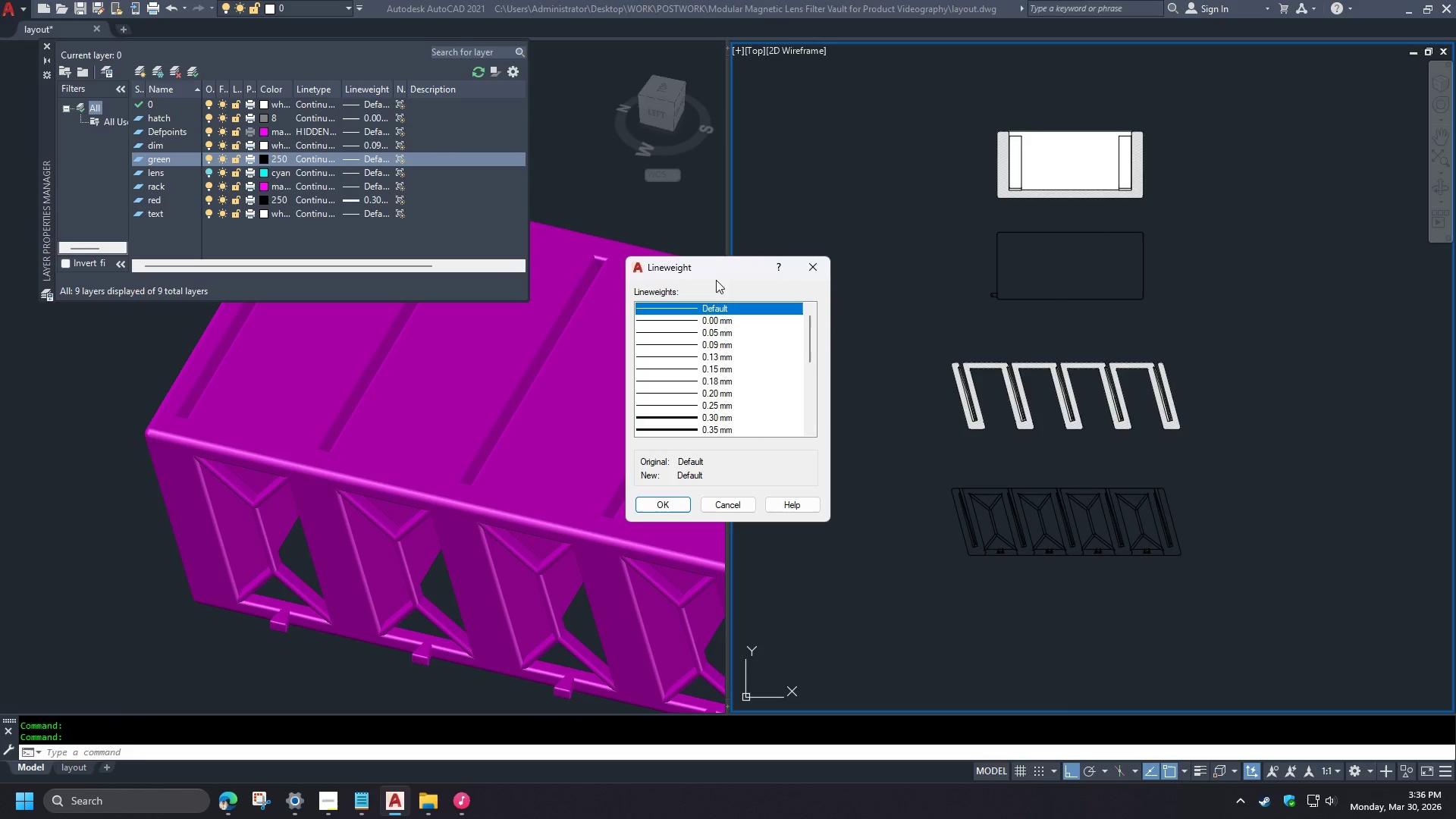 
left_click([720, 334])
 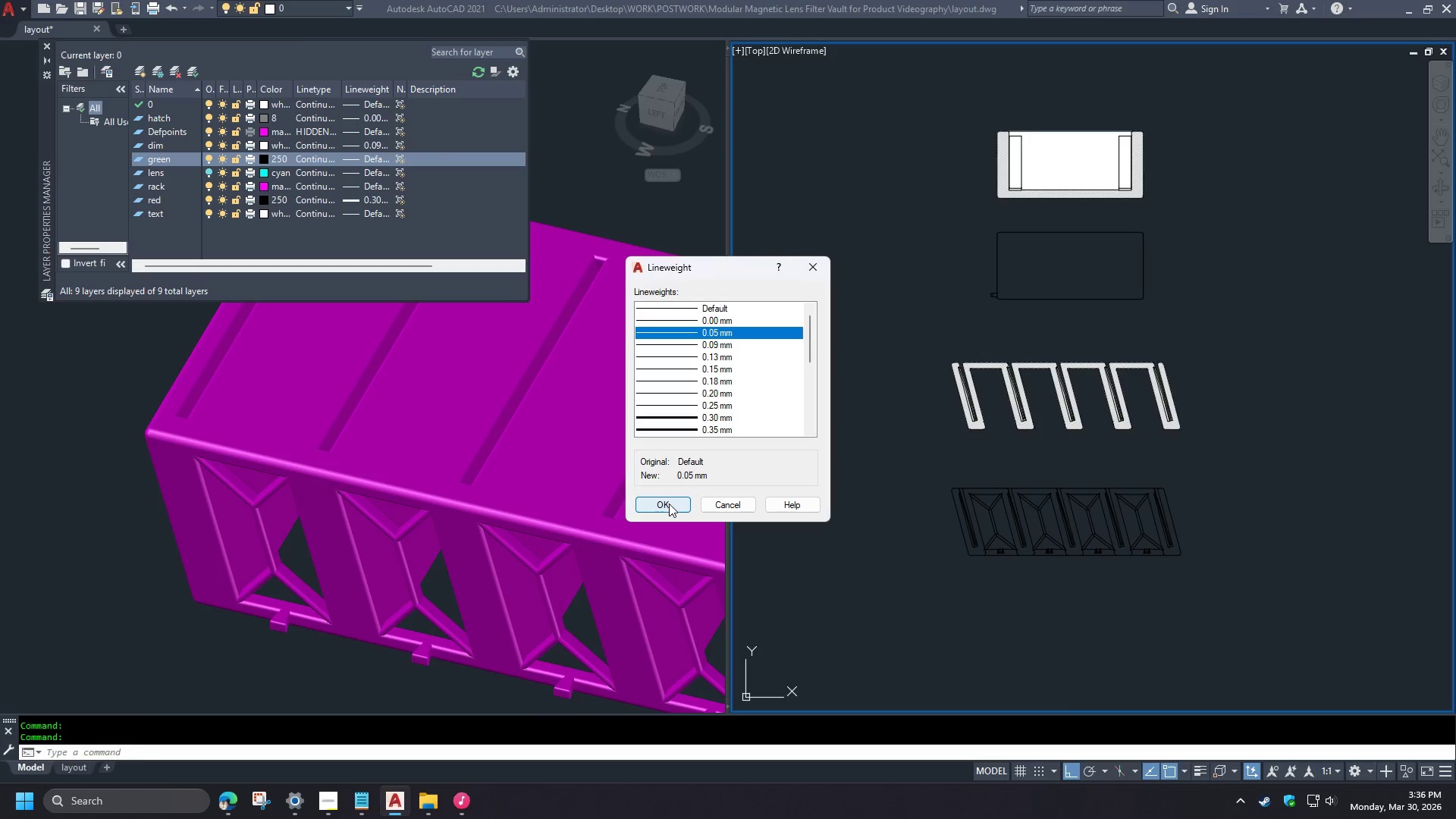 
left_click([669, 504])
 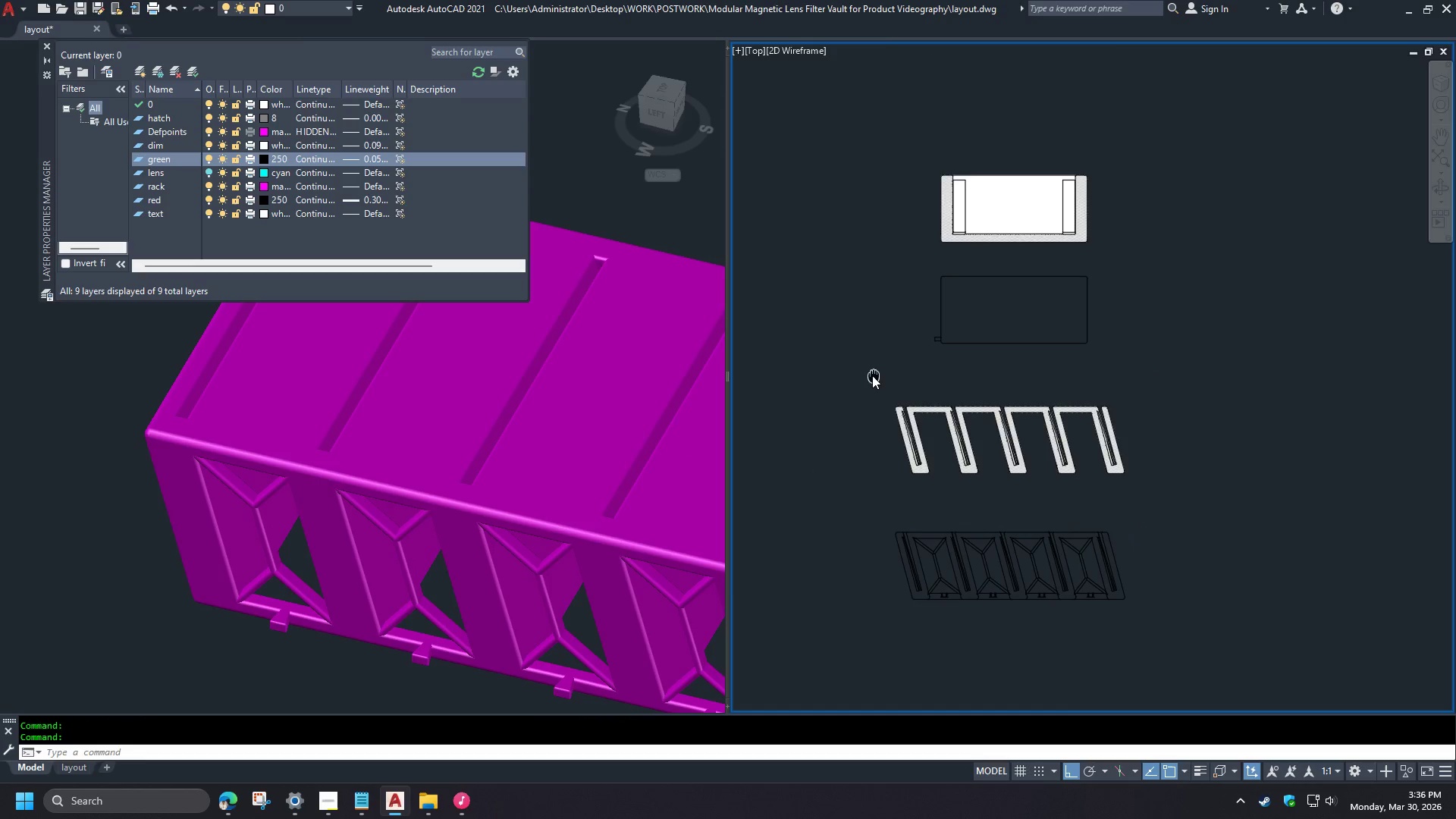 
wait(5.91)
 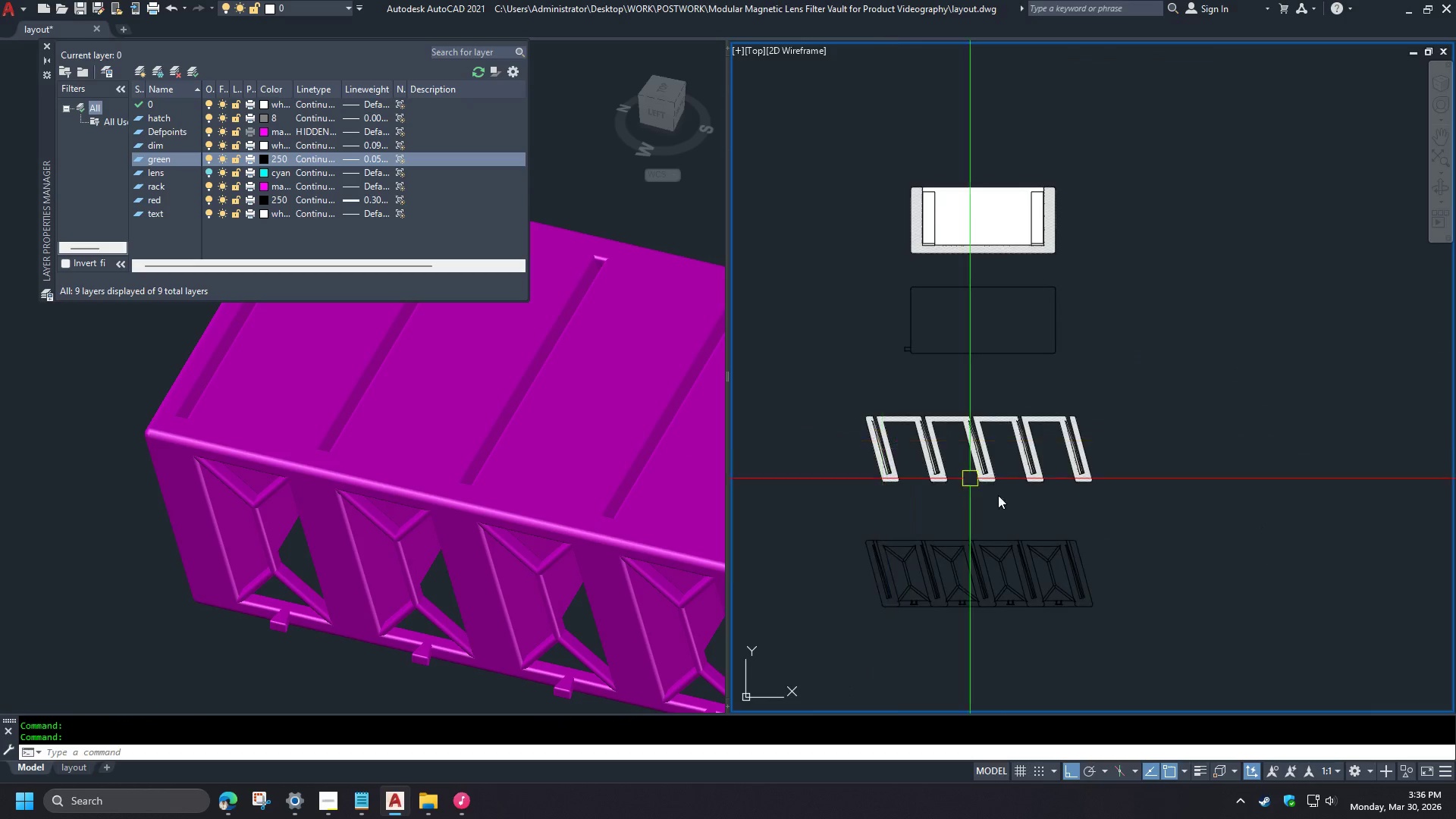 
left_click_drag(start_coordinate=[1186, 637], to_coordinate=[1167, 624])
 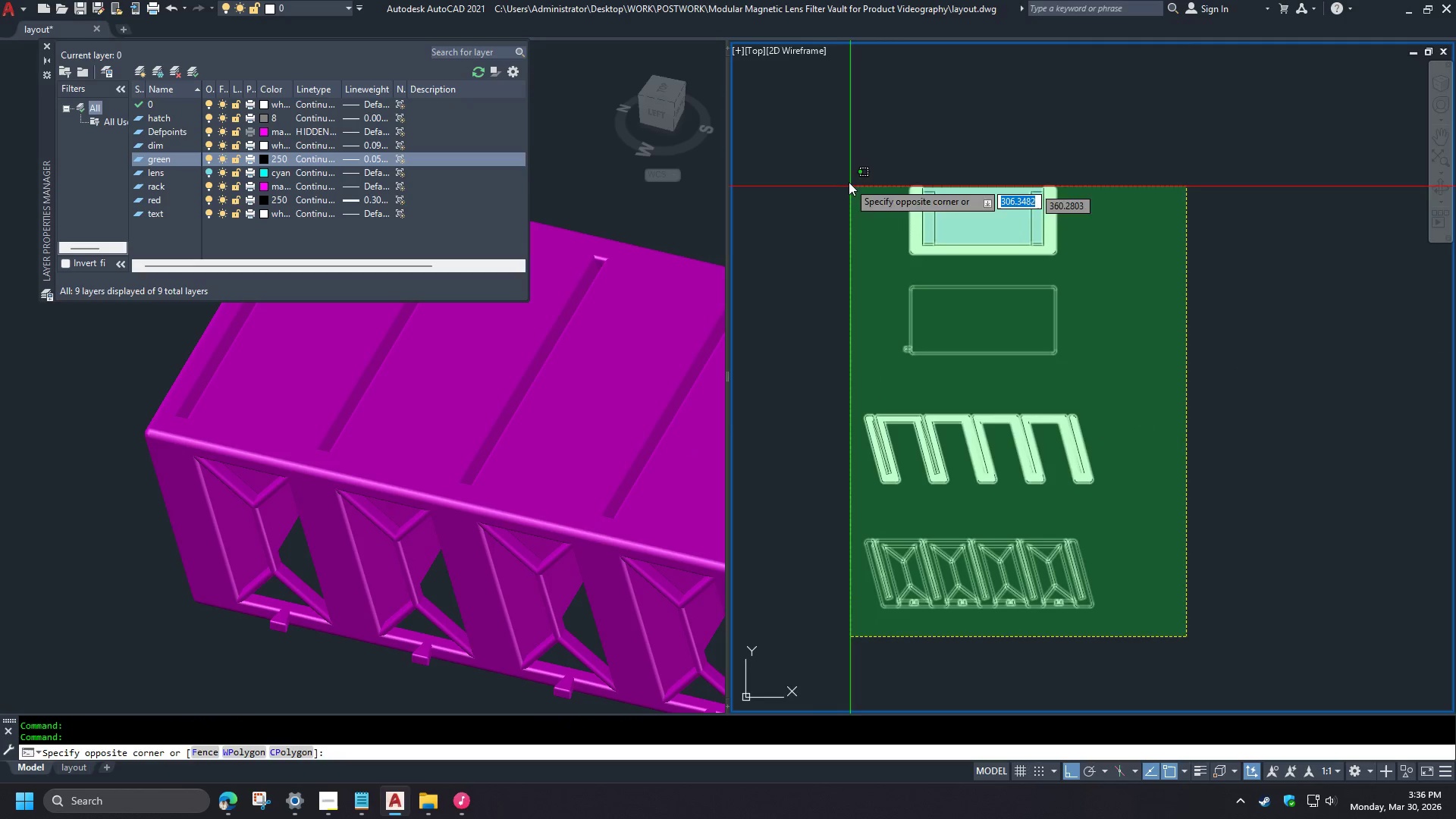 
left_click_drag(start_coordinate=[824, 148], to_coordinate=[821, 144])
 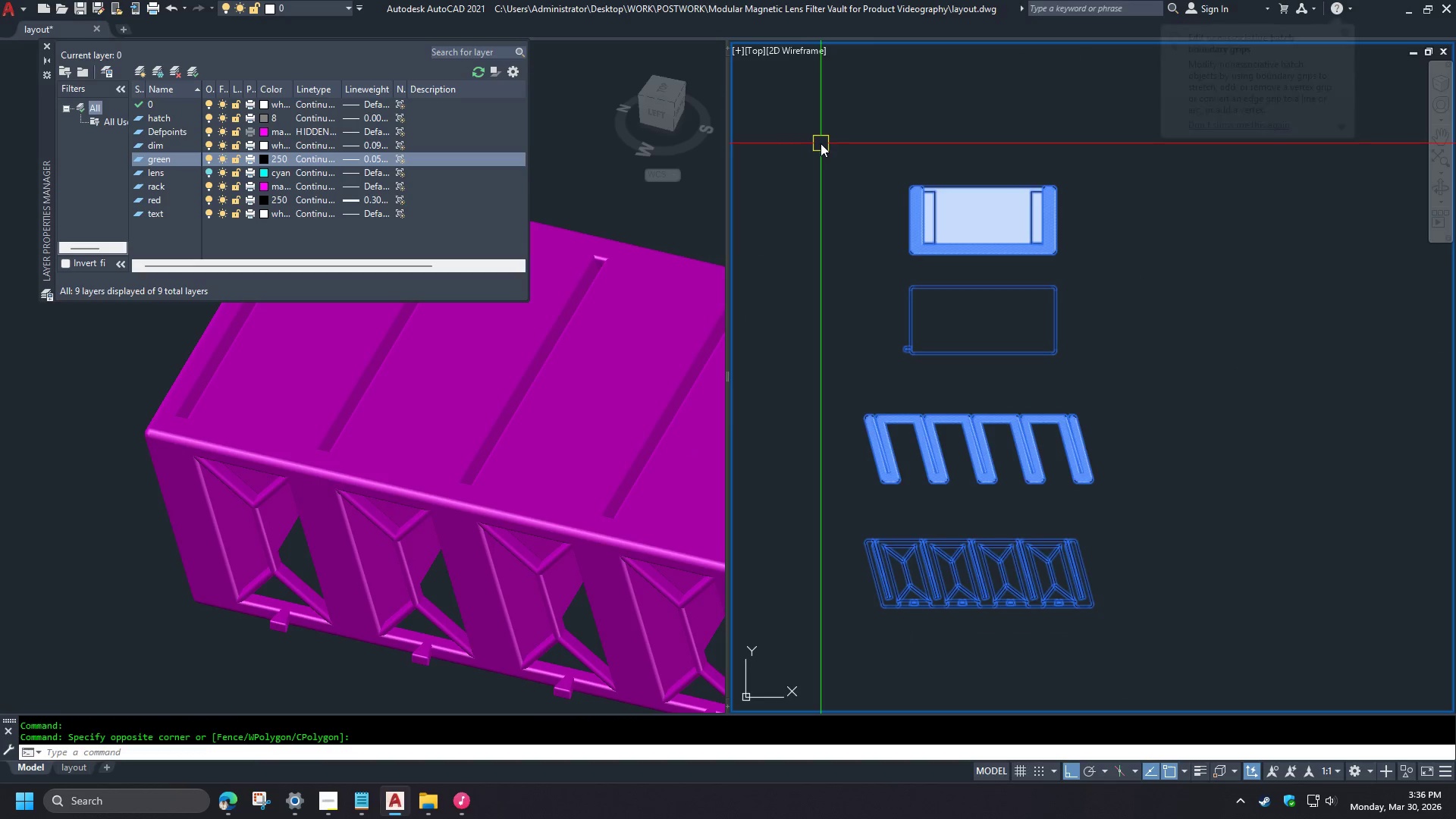 
type(qse )
 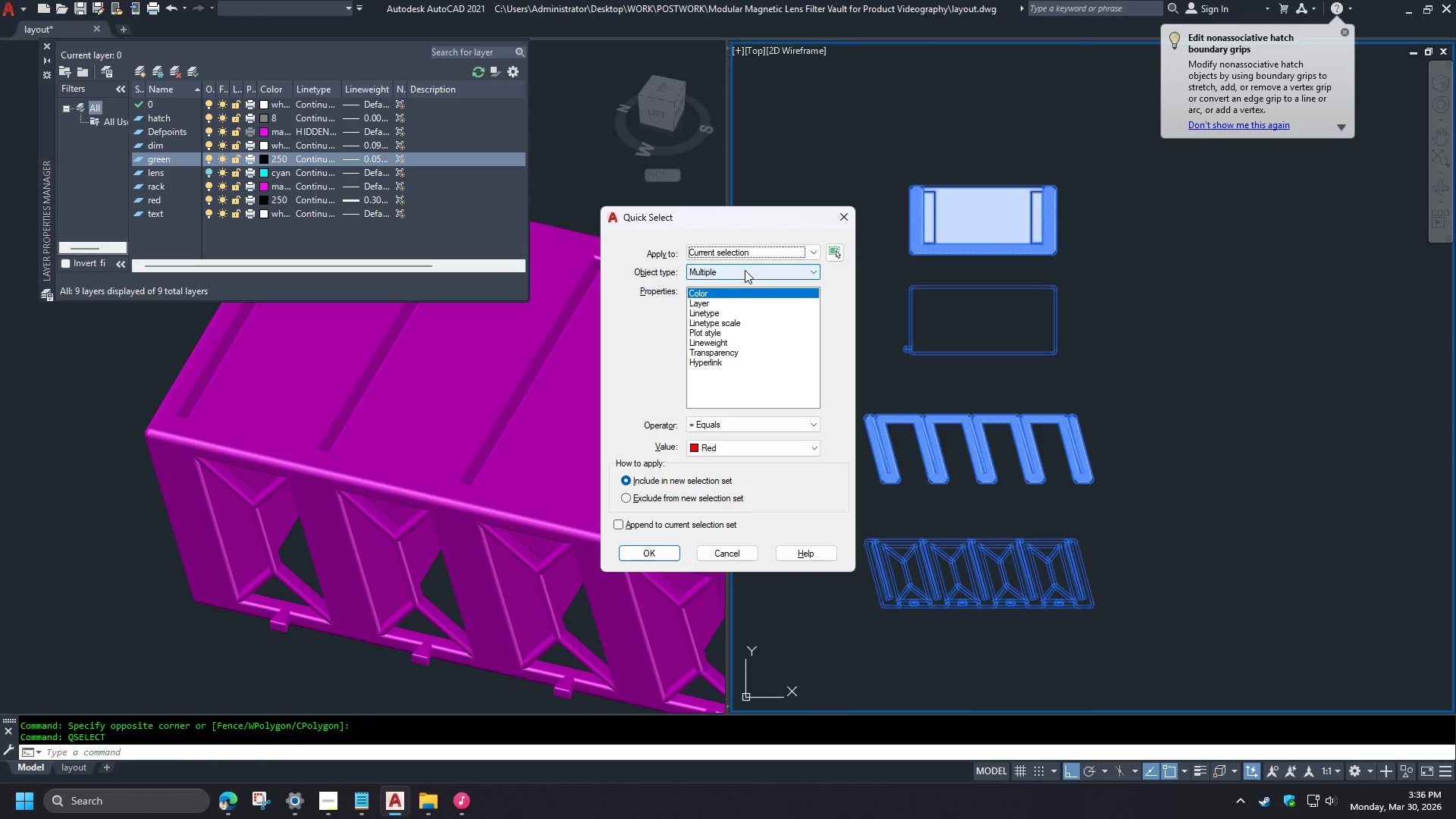 
scroll: coordinate [880, 438], scroll_direction: none, amount: 0.0
 